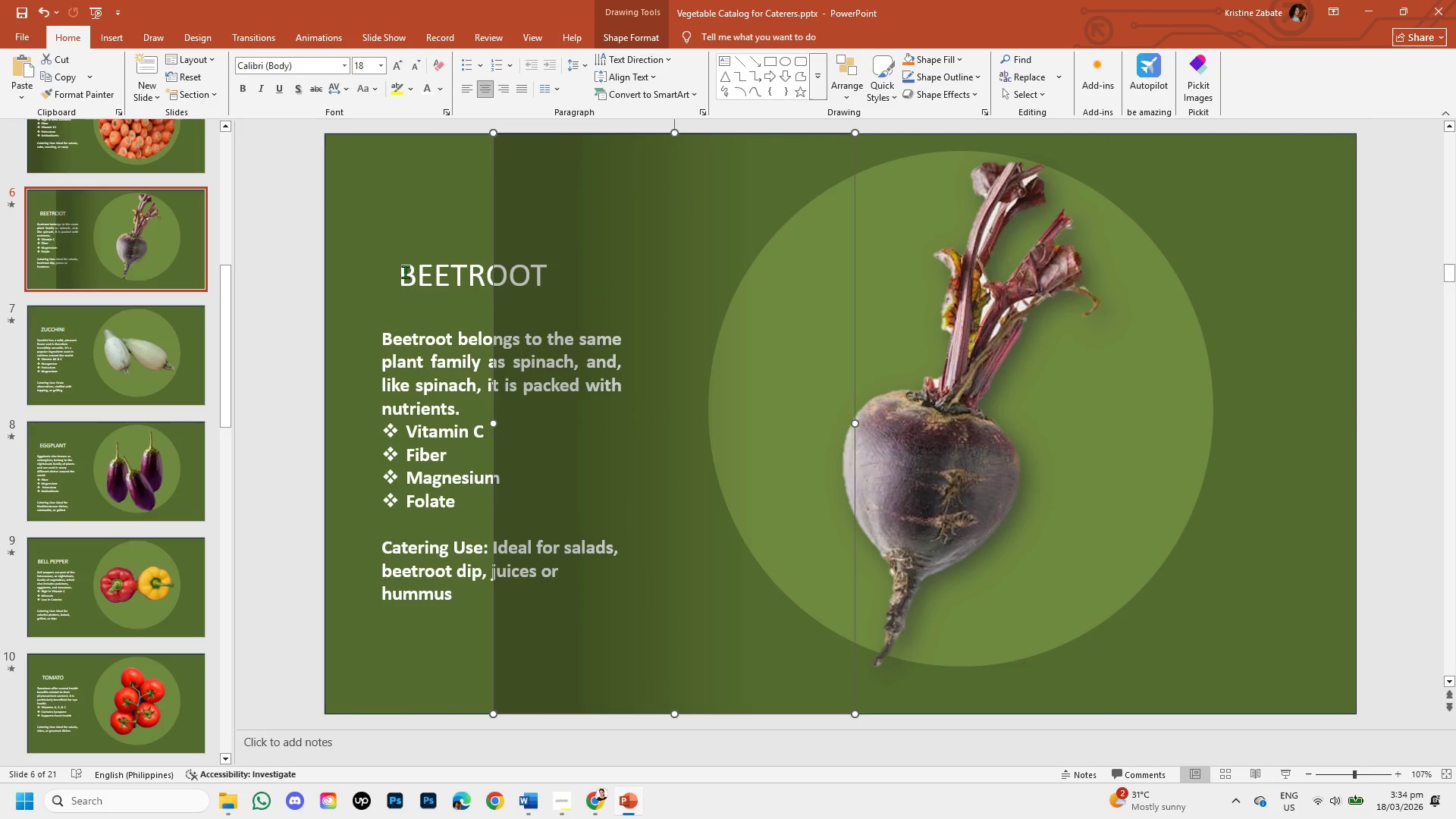 
left_click([375, 249])
 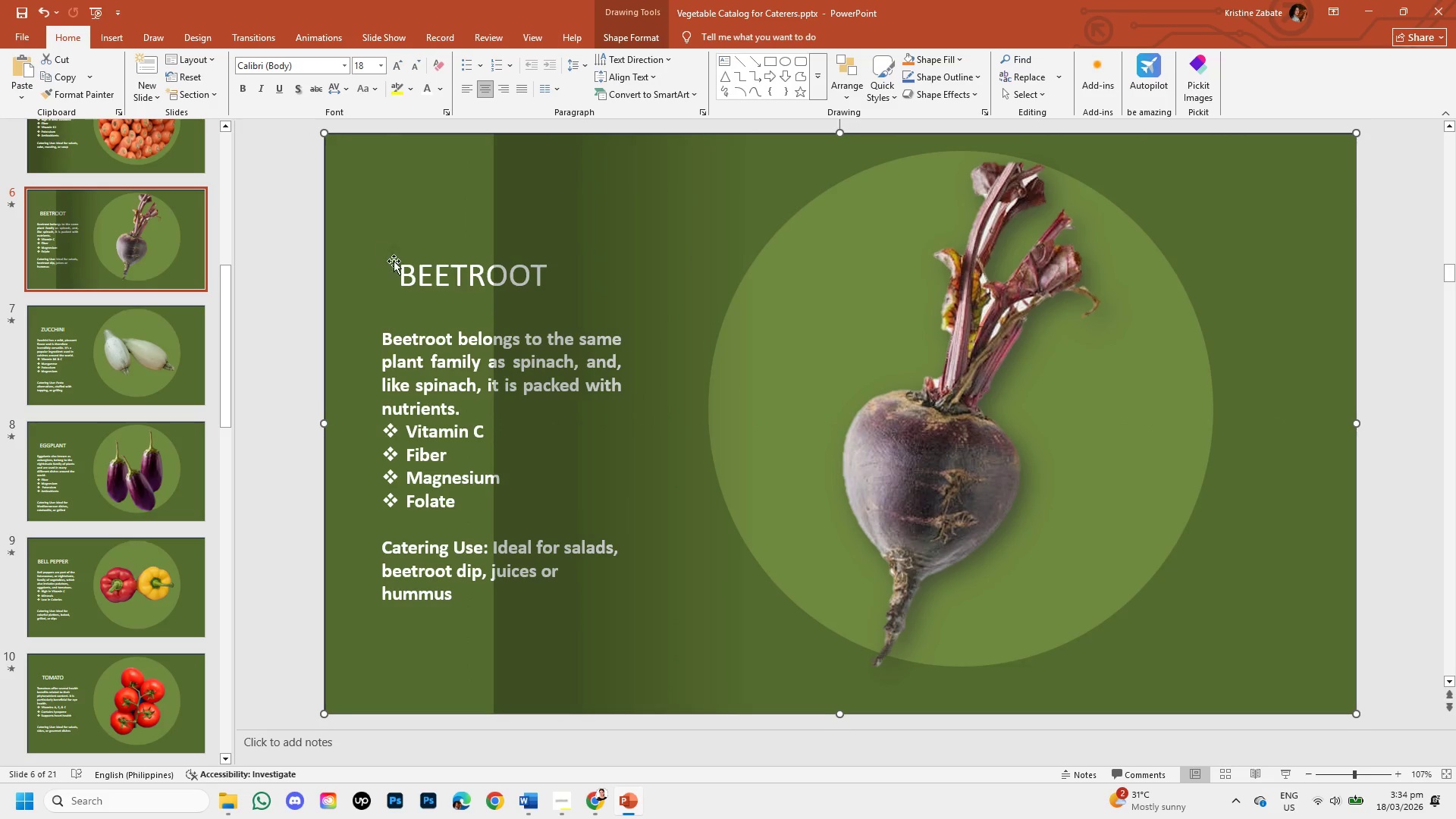 
hold_key(key=ShiftLeft, duration=0.64)
 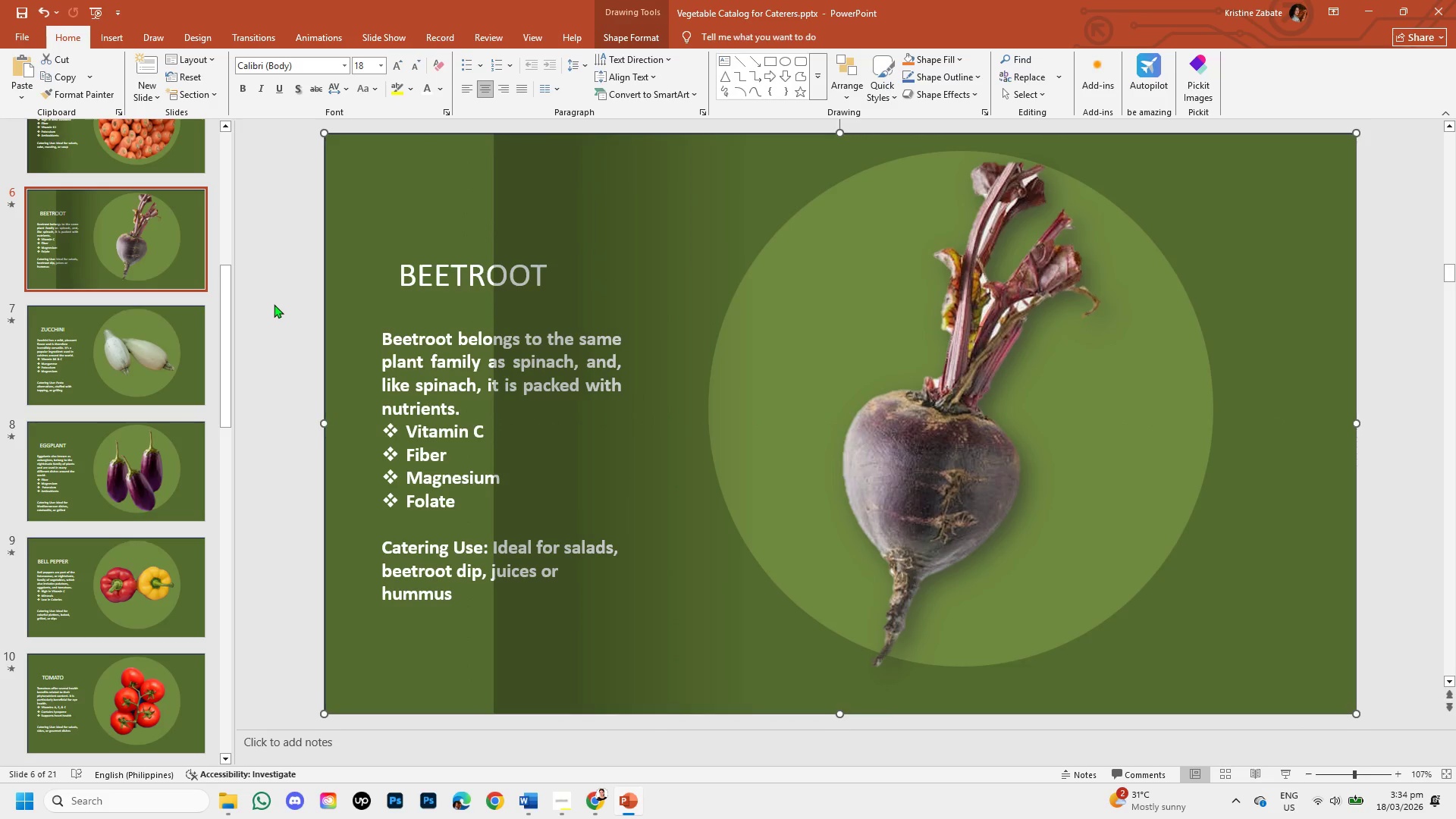 
left_click([274, 304])
 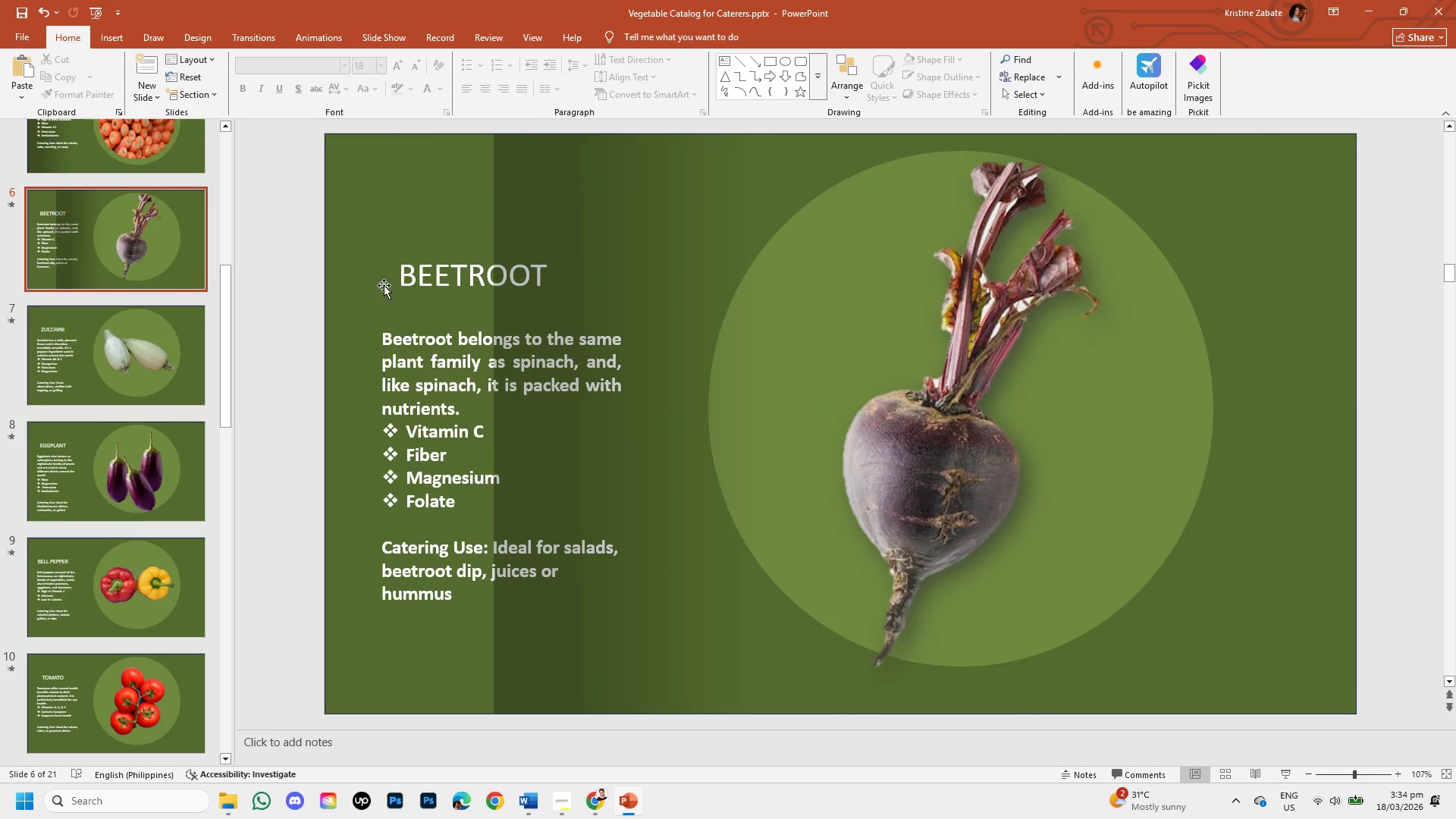 
hold_key(key=ShiftLeft, duration=1.5)
left_click([426, 275])
 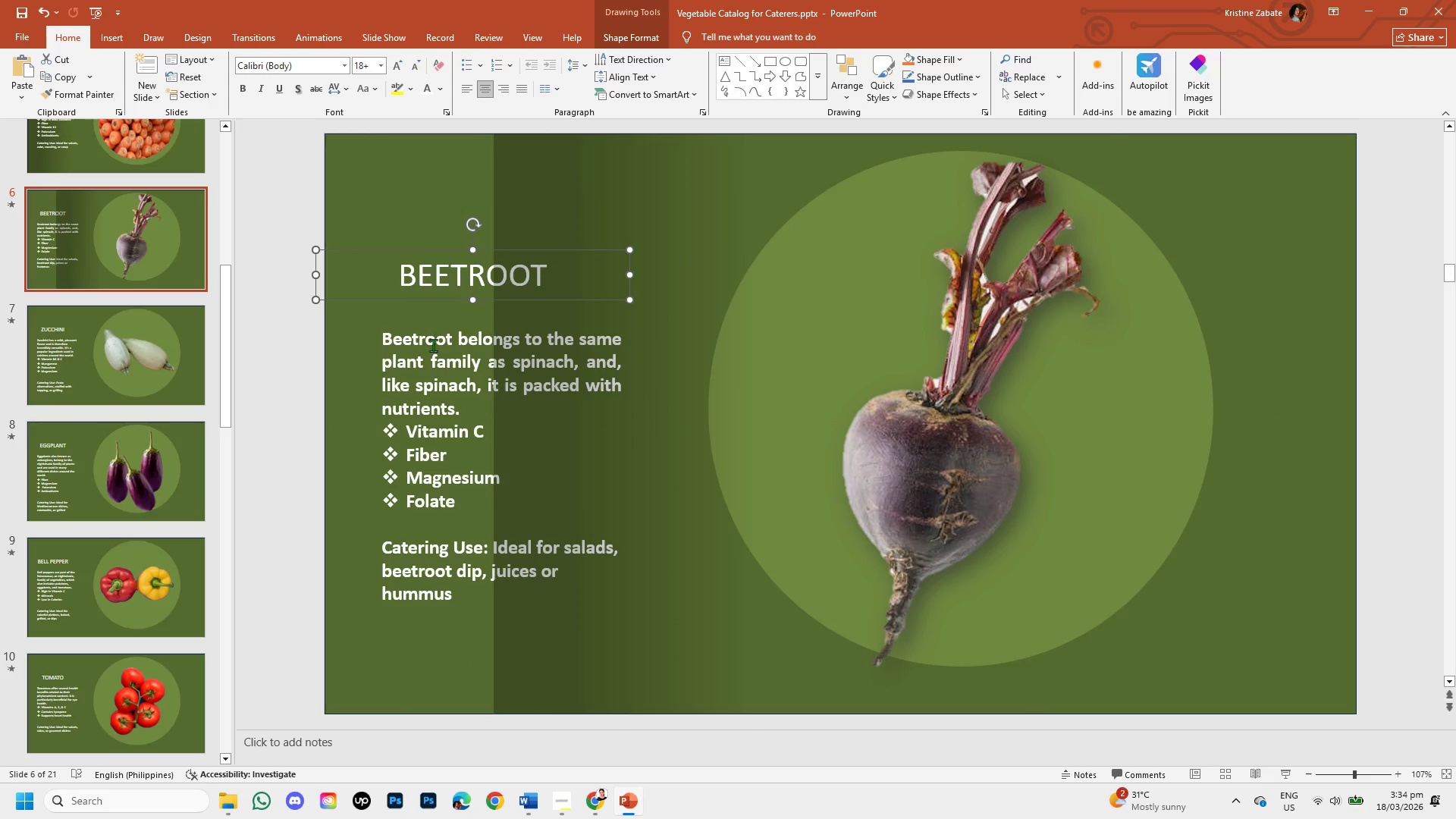 
left_click([433, 346])
 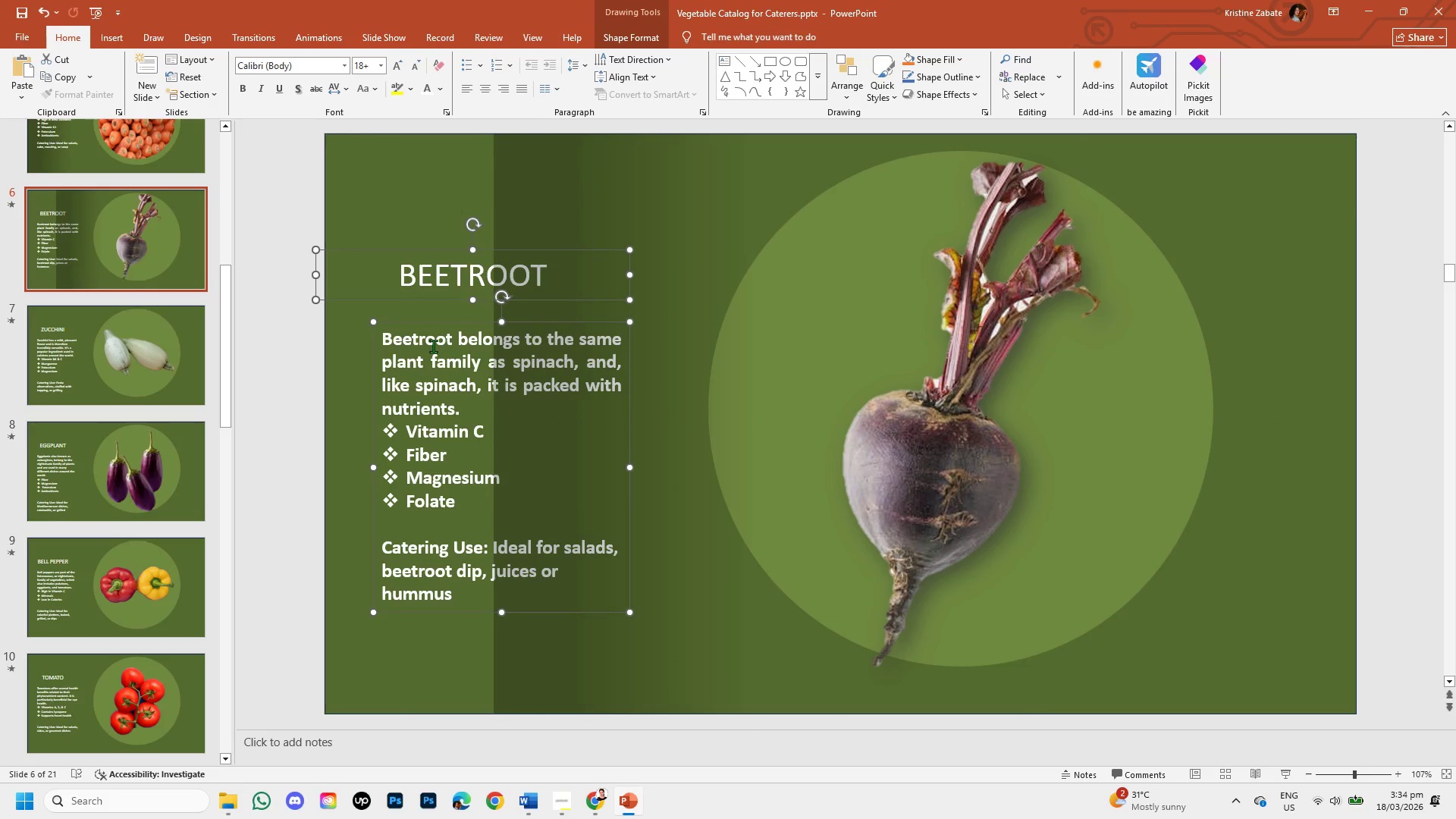 
right_click([433, 346])
 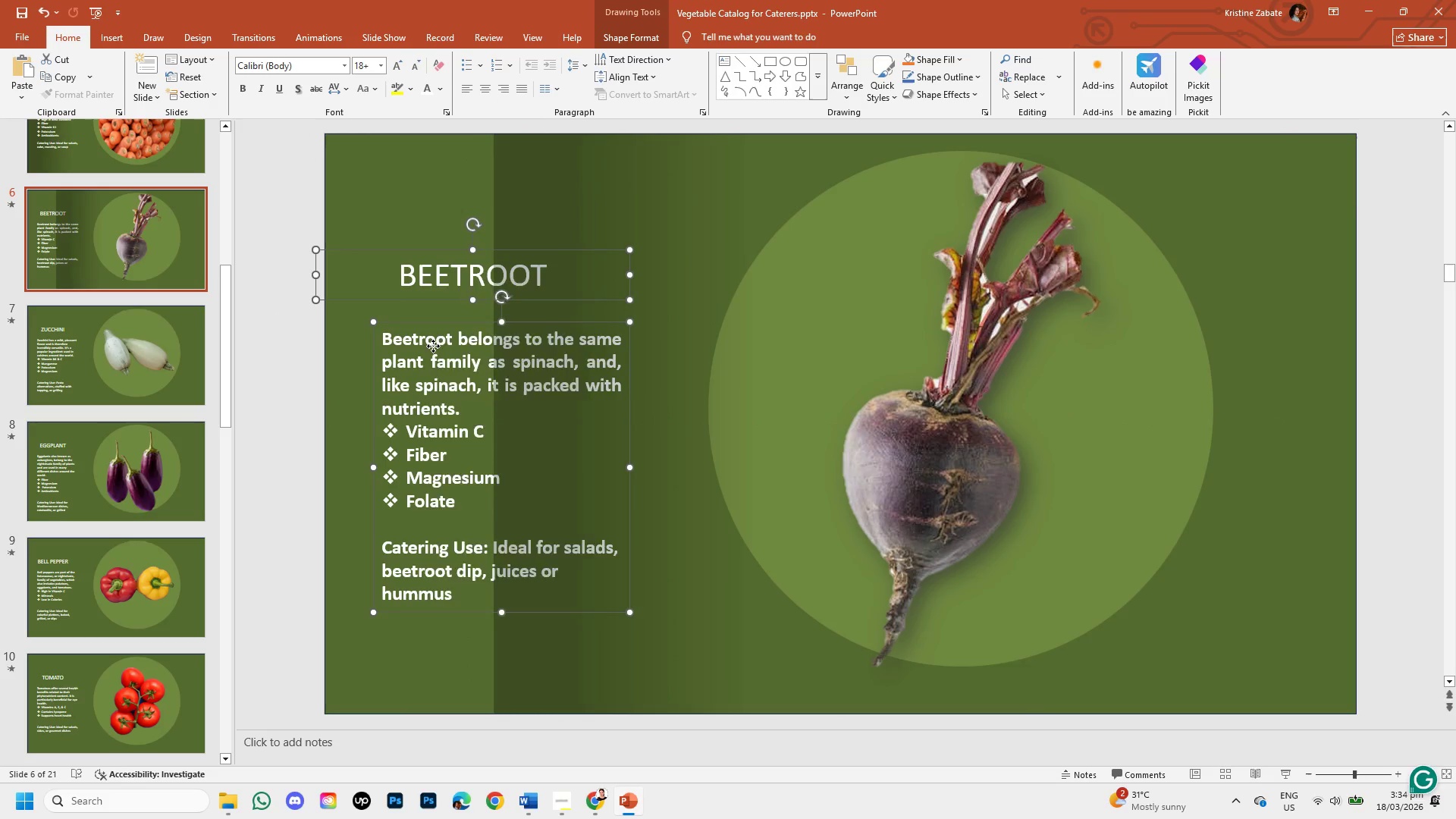 
hold_key(key=ShiftLeft, duration=0.33)
 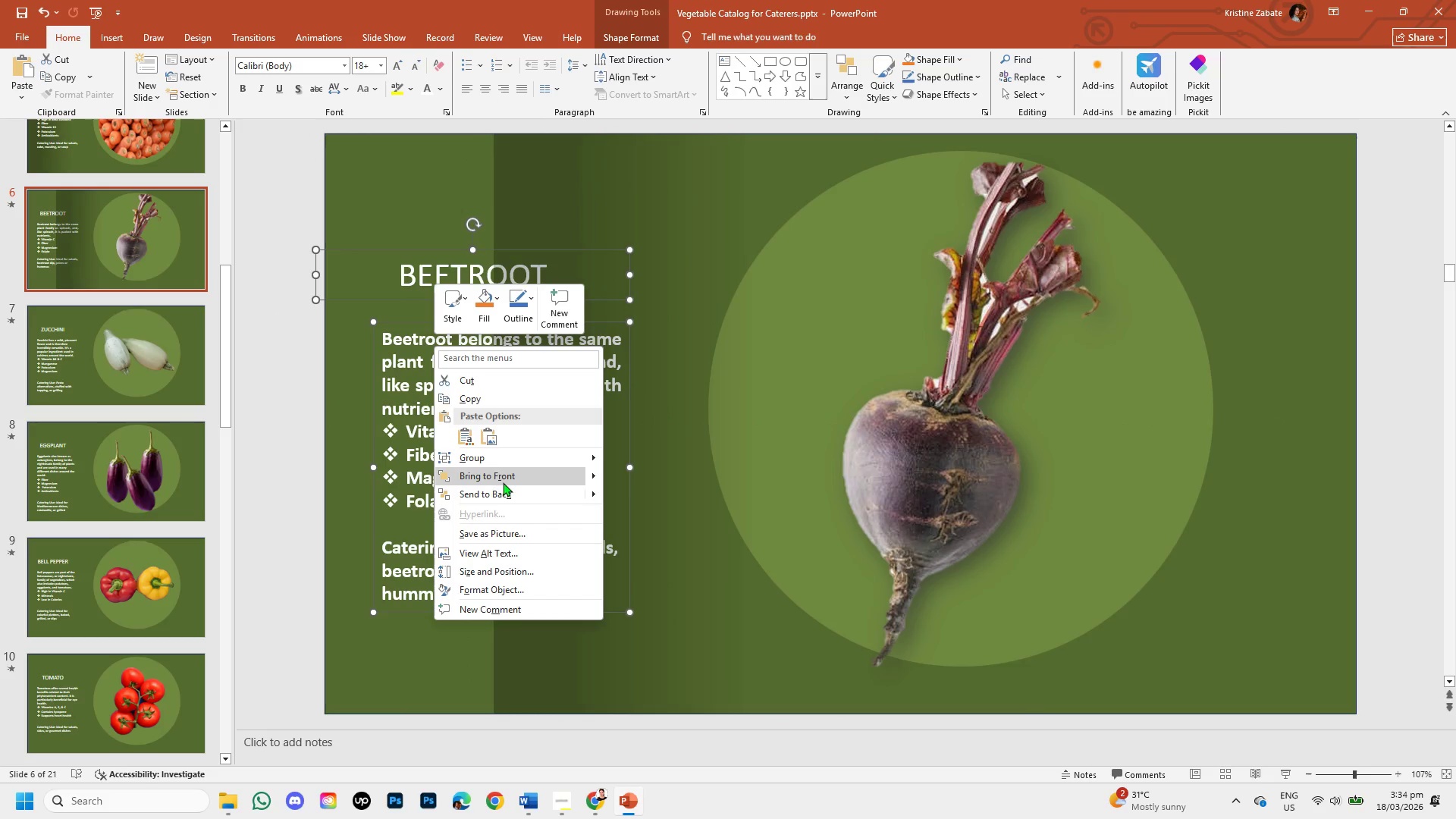 
left_click([500, 475])
 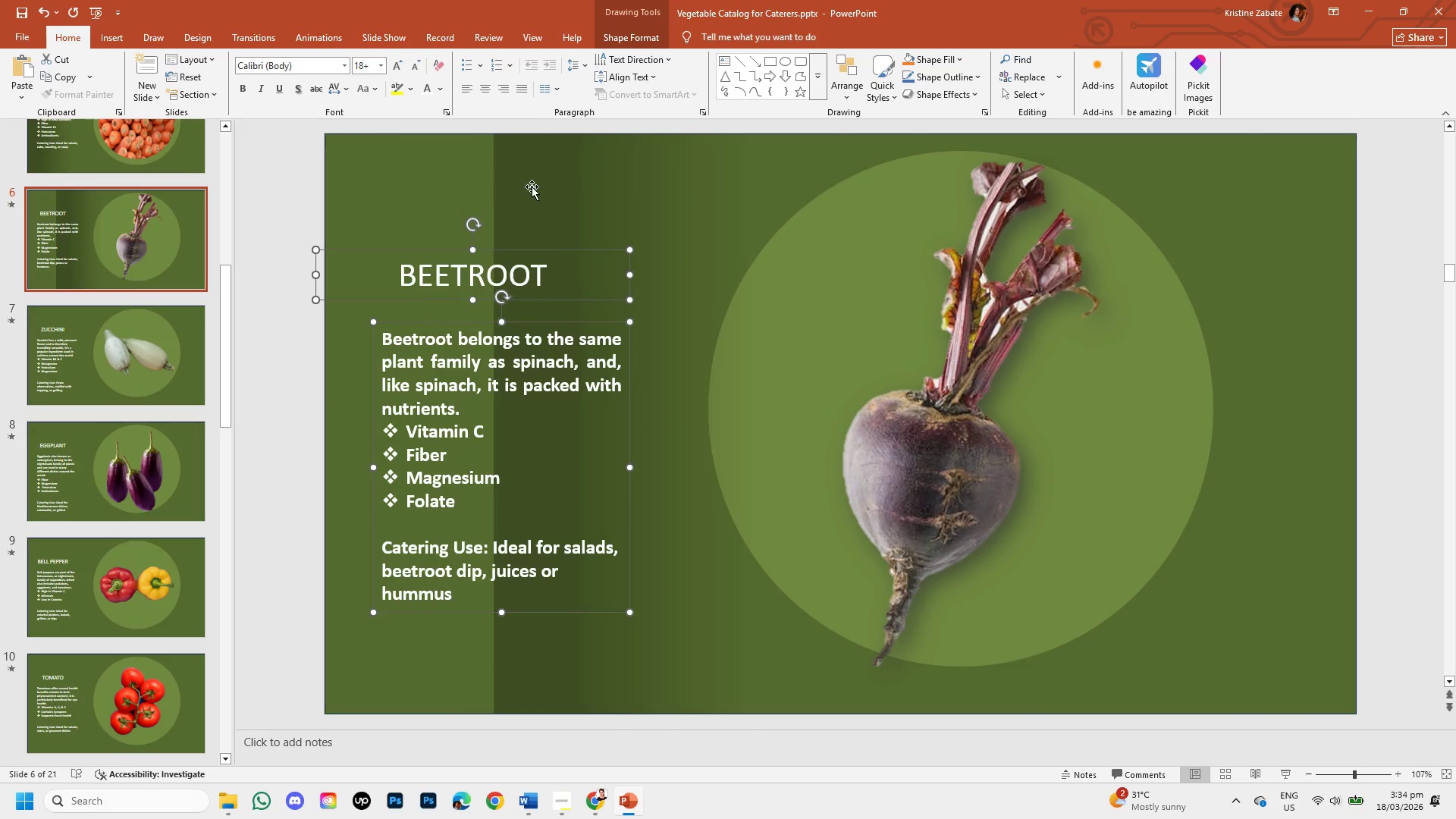 
left_click([532, 177])
 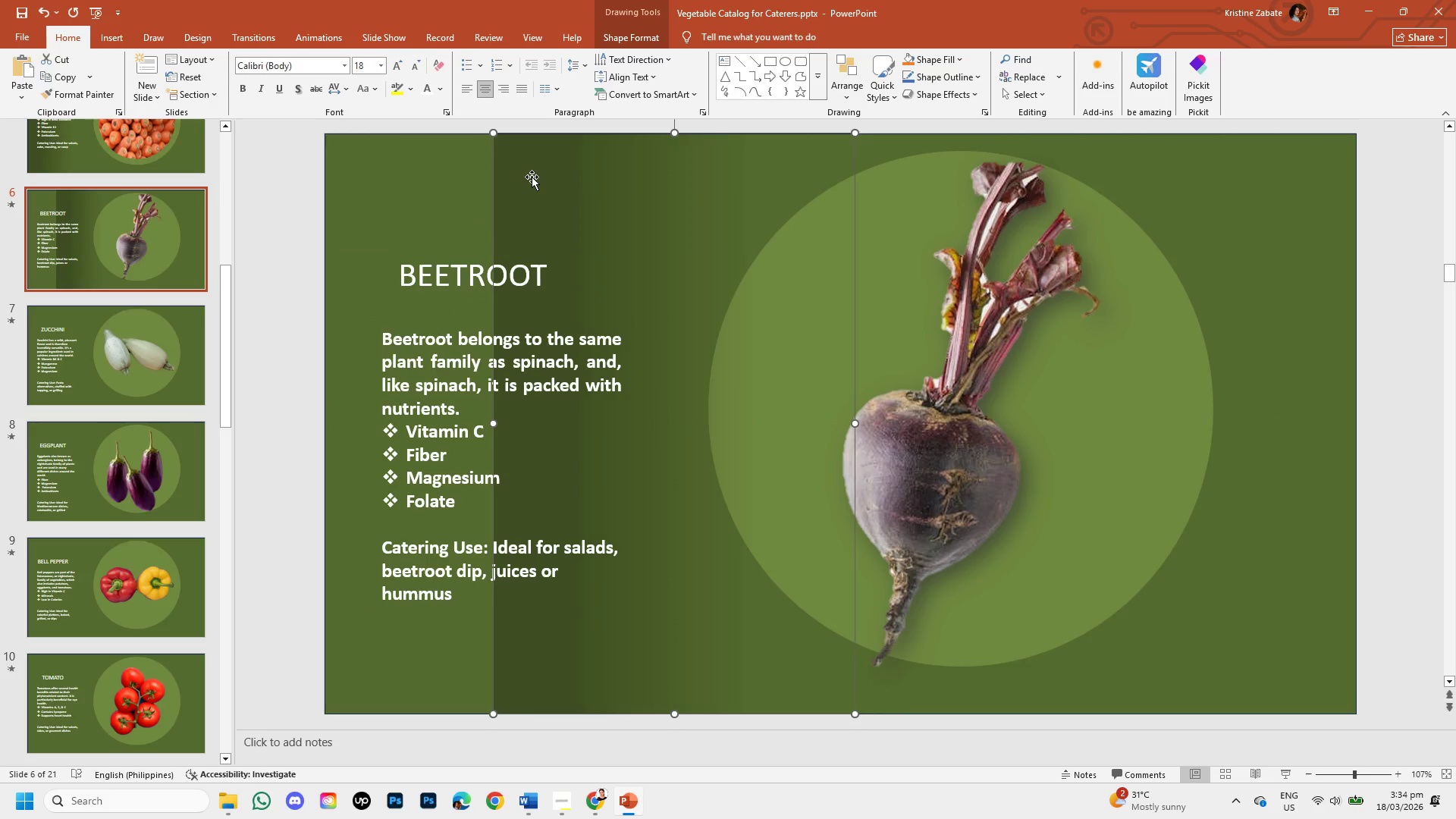 
left_click_drag(start_coordinate=[532, 177], to_coordinate=[463, 179])
 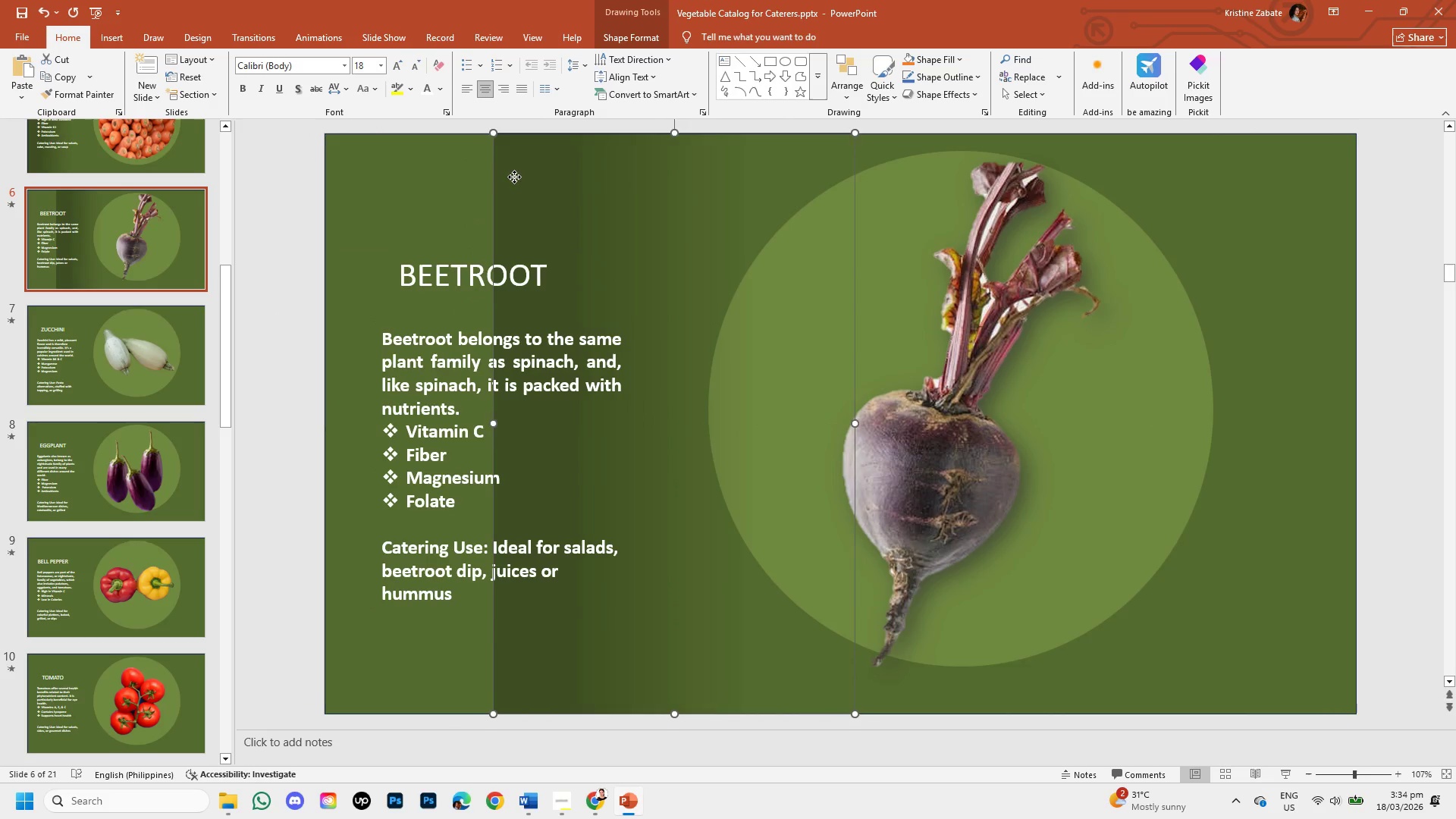 
left_click_drag(start_coordinate=[514, 177], to_coordinate=[344, 174])
 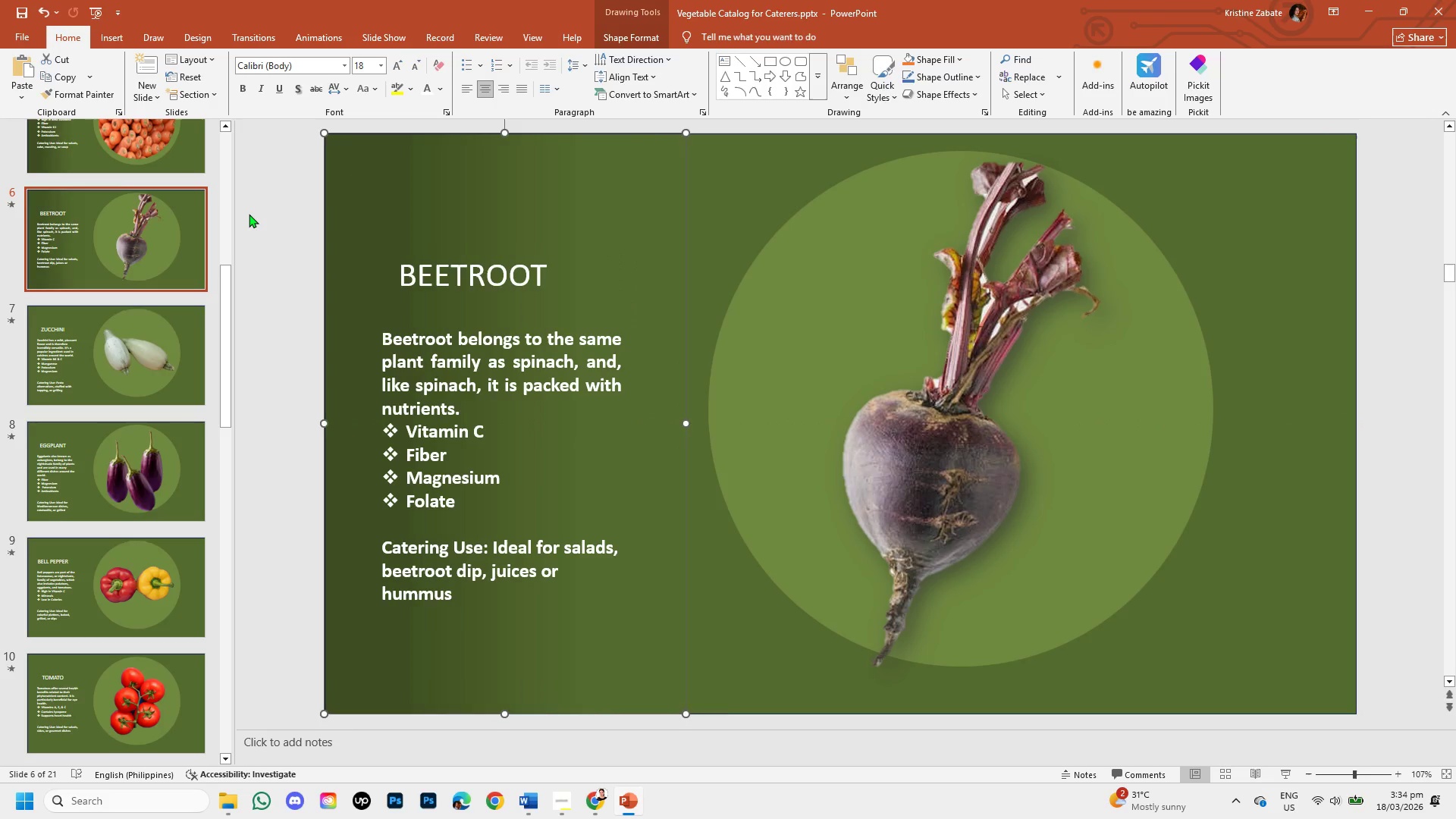 
left_click([249, 214])
 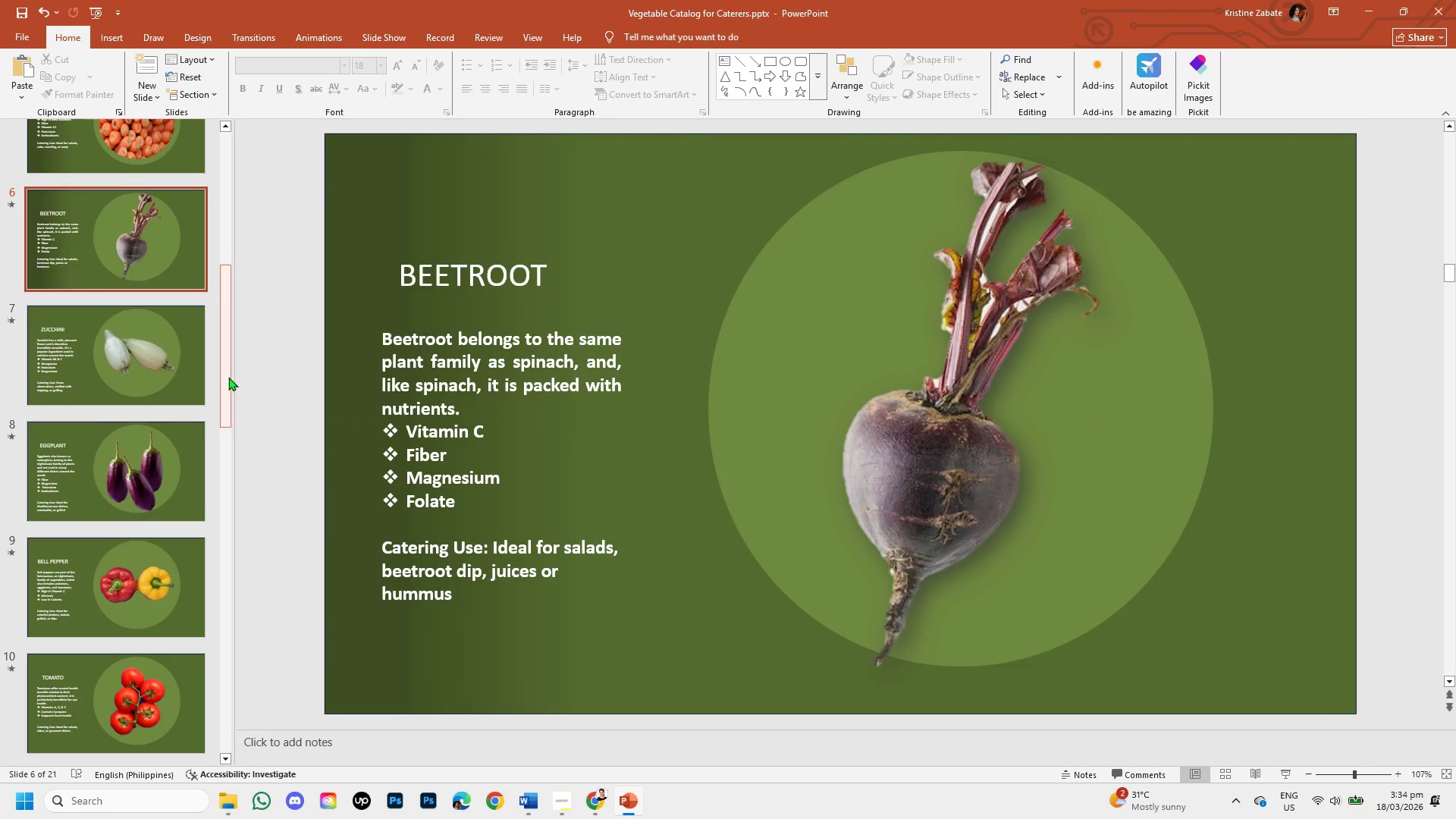 
left_click_drag(start_coordinate=[222, 374], to_coordinate=[222, 418])
 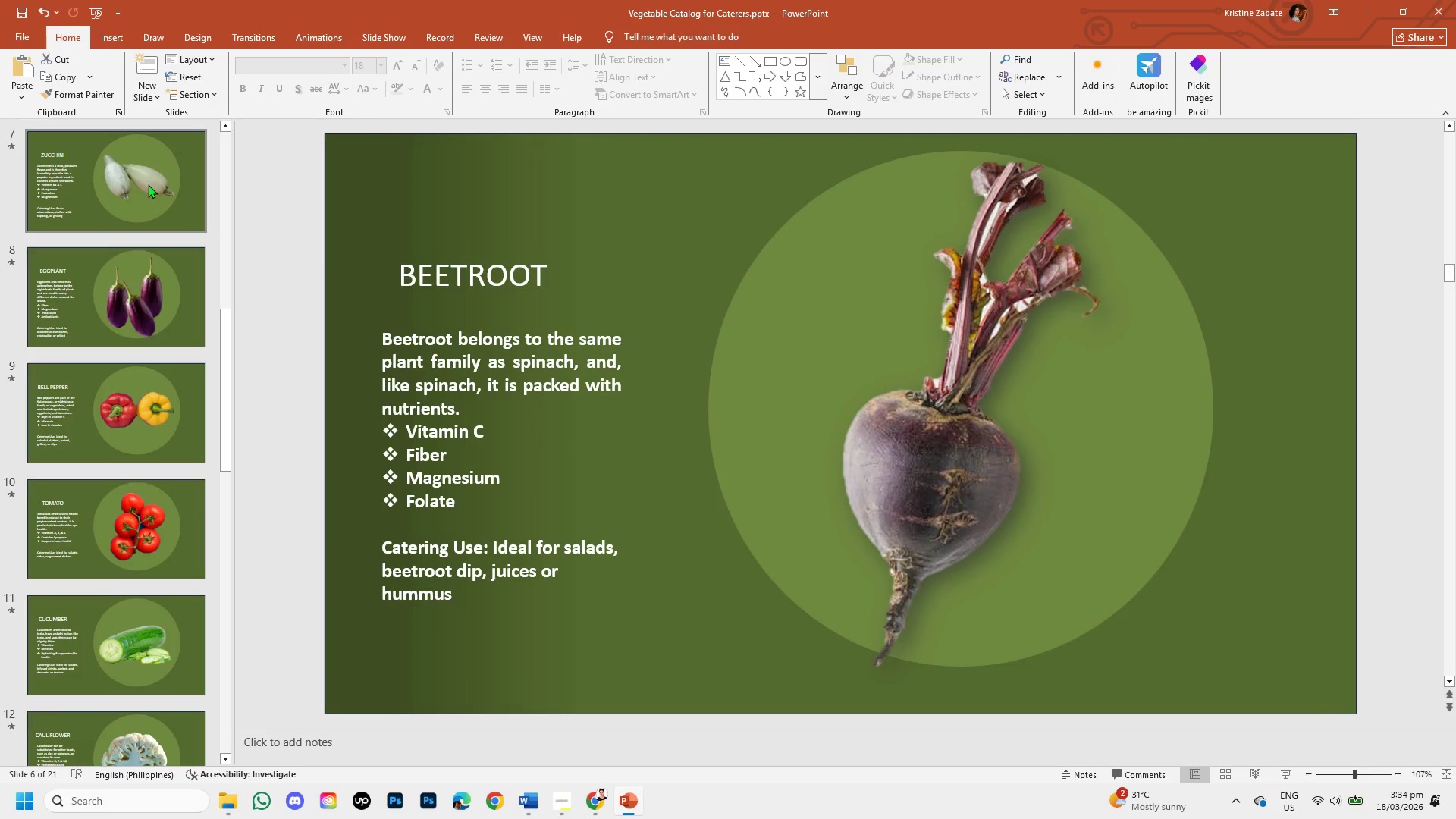 
left_click([148, 184])
 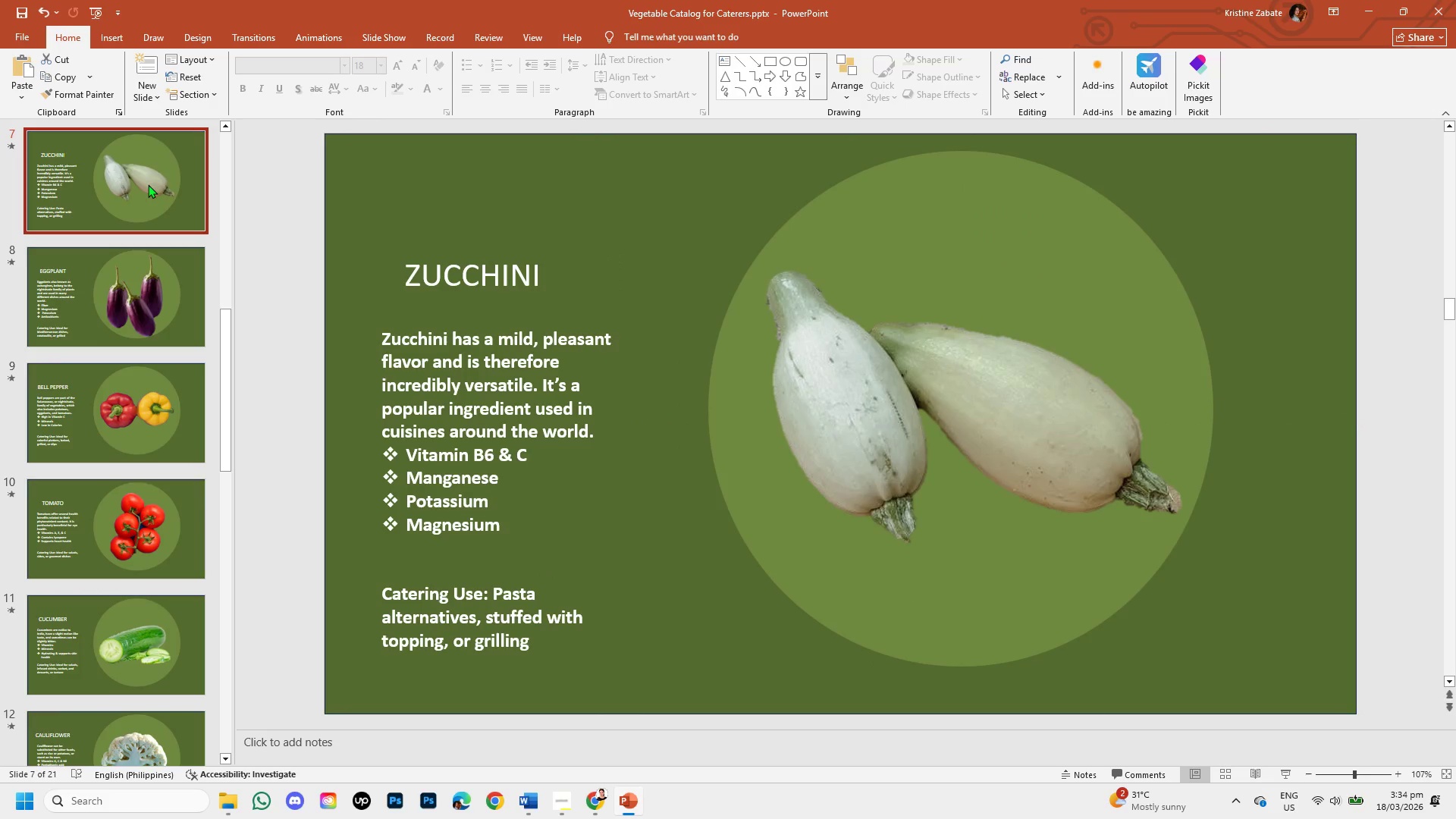 
key(Control+V)
 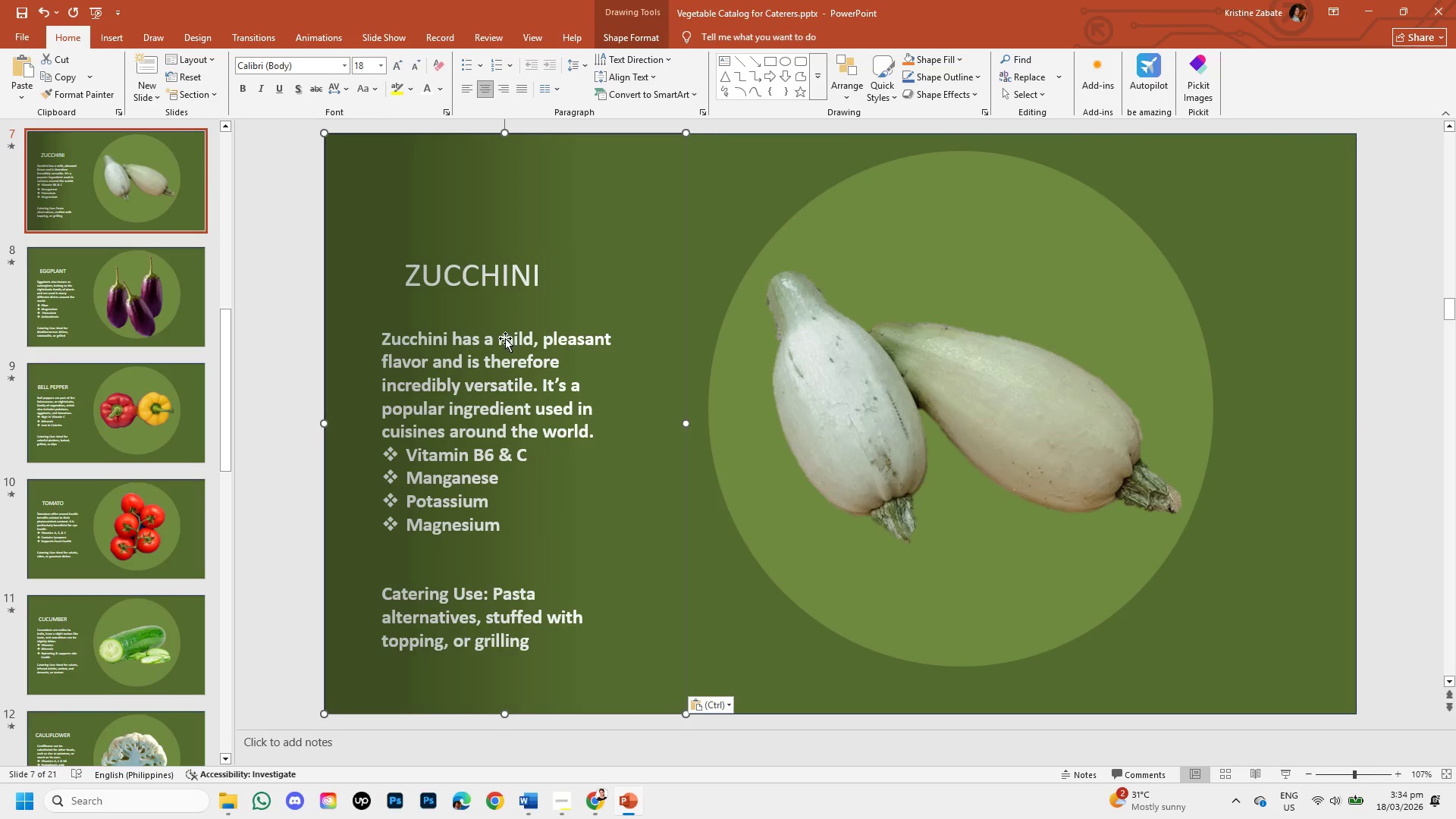 
hold_key(key=ShiftLeft, duration=1.5)
left_click_drag(start_coordinate=[499, 208], to_coordinate=[620, 208])
 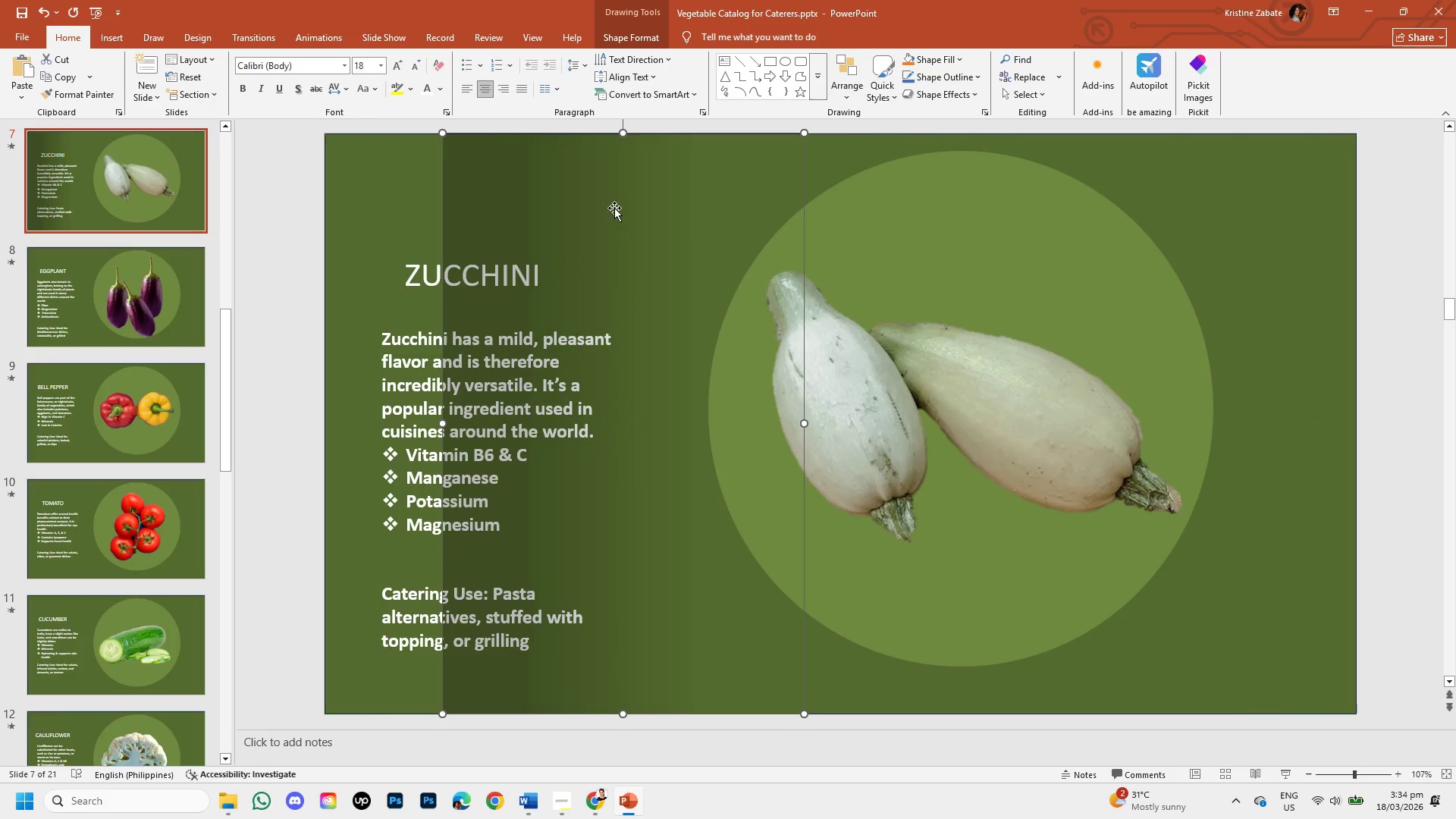 
key(Shift+ShiftLeft)
 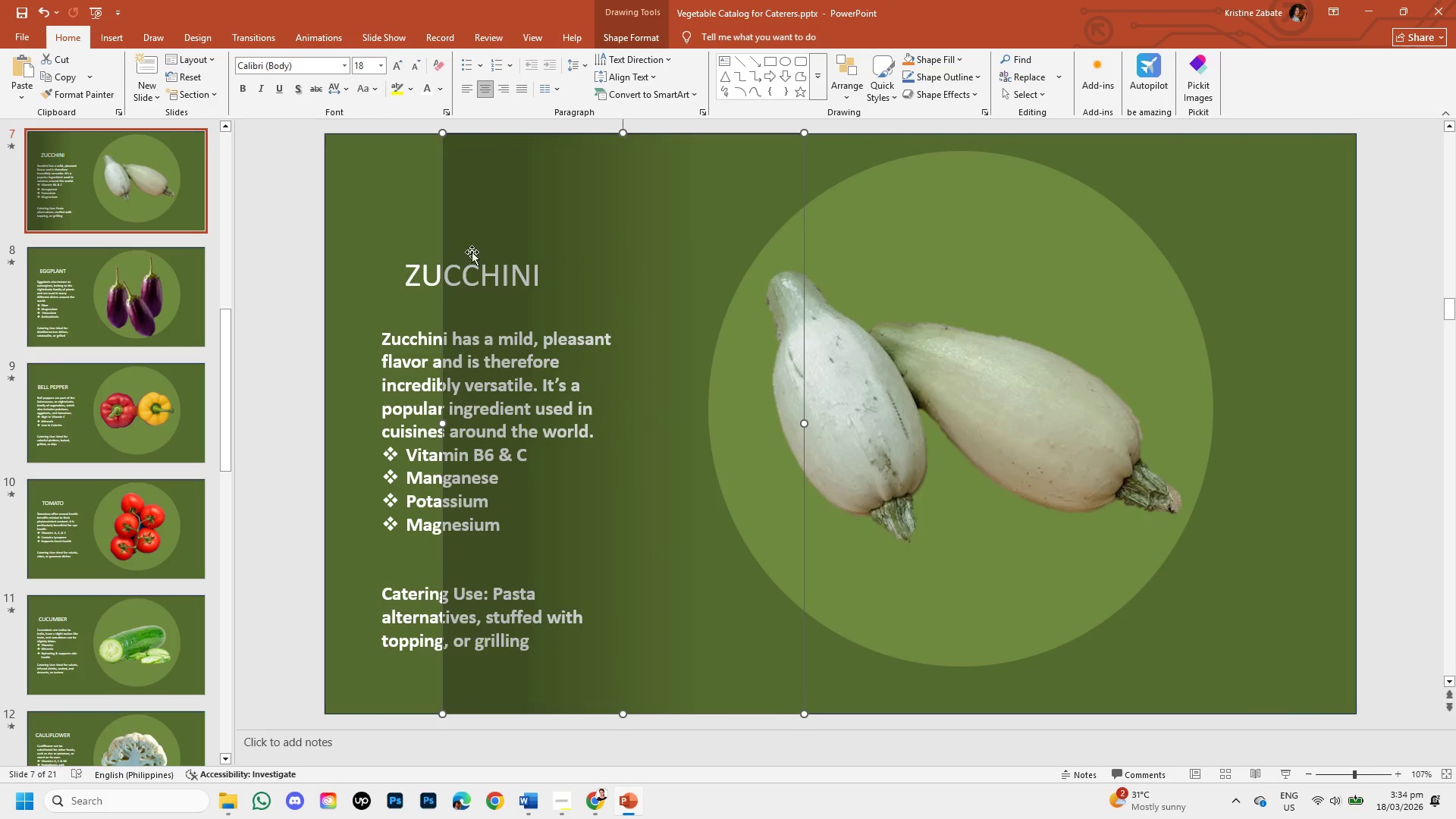 
key(Shift+ShiftLeft)
 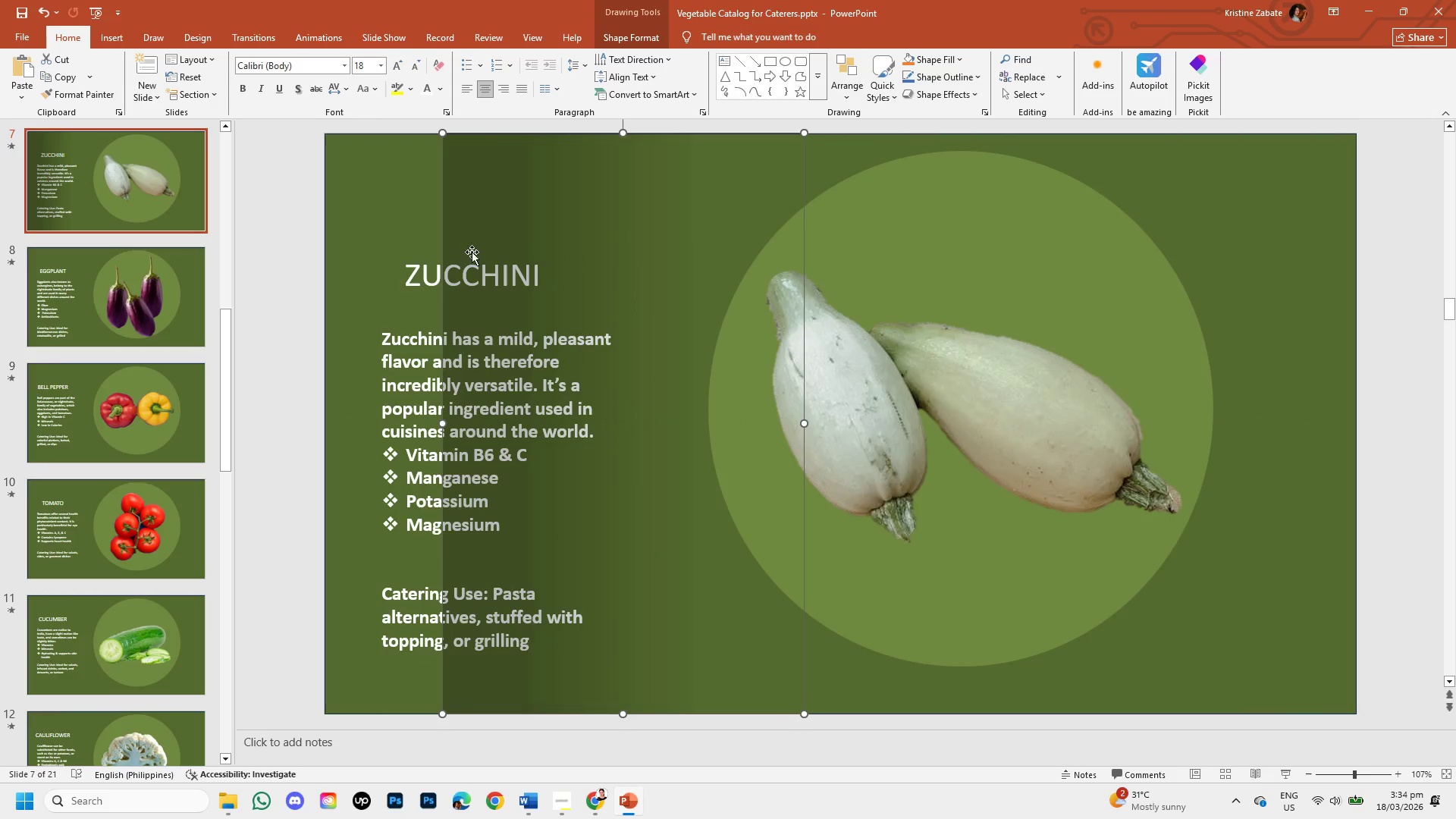 
key(Shift+ShiftLeft)
 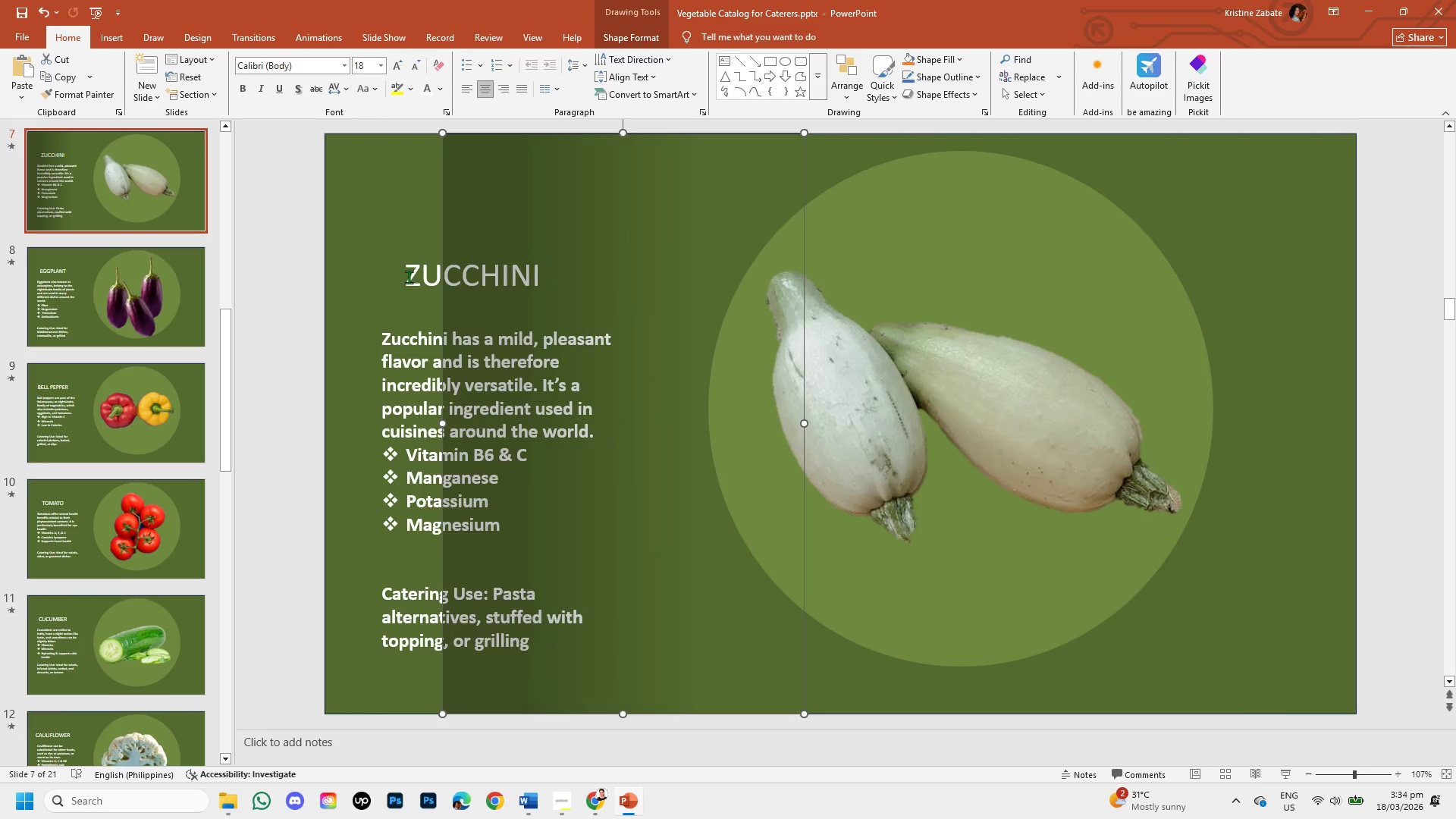 
key(Shift+ShiftLeft)
 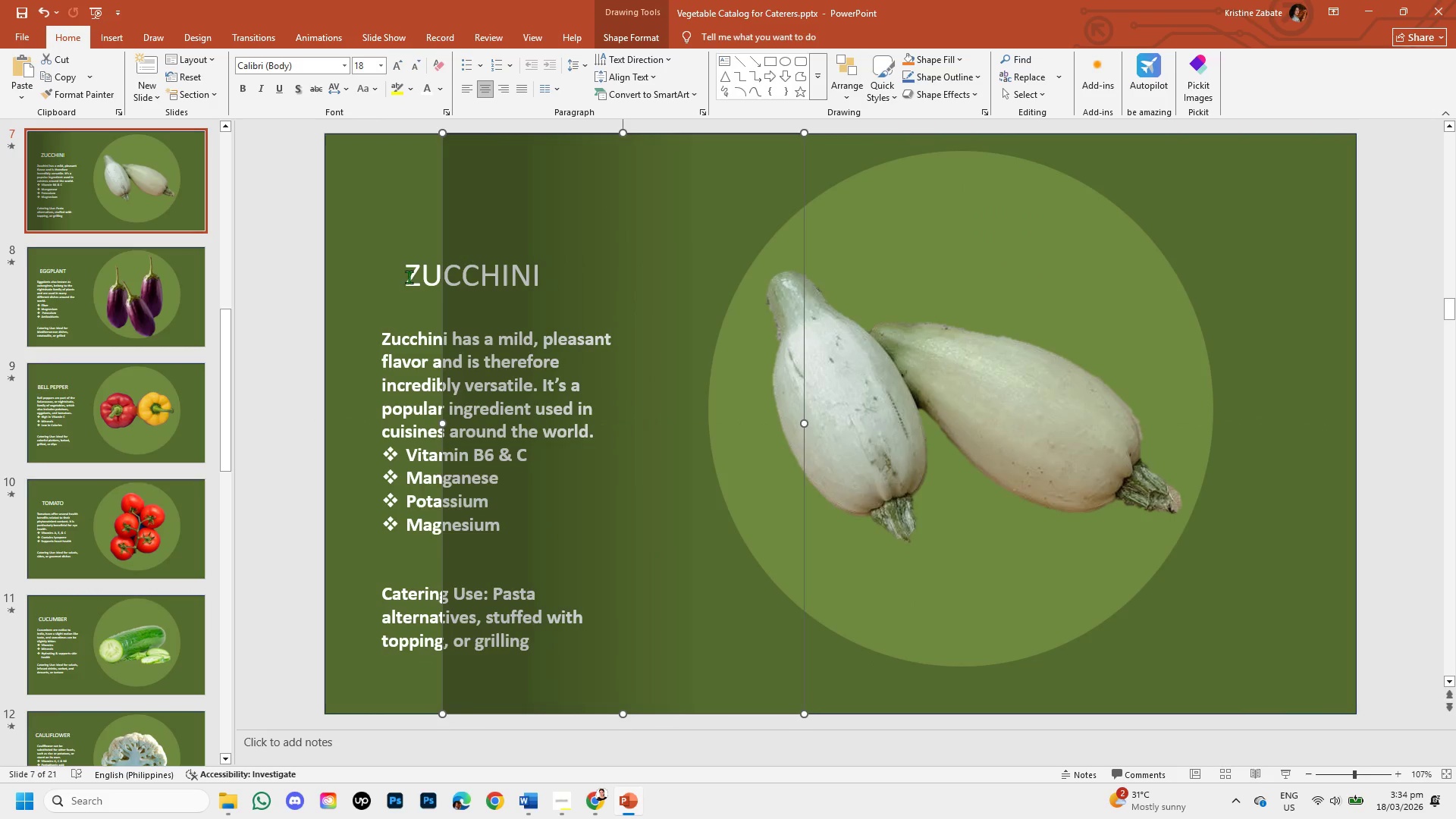 
key(Shift+ShiftLeft)
 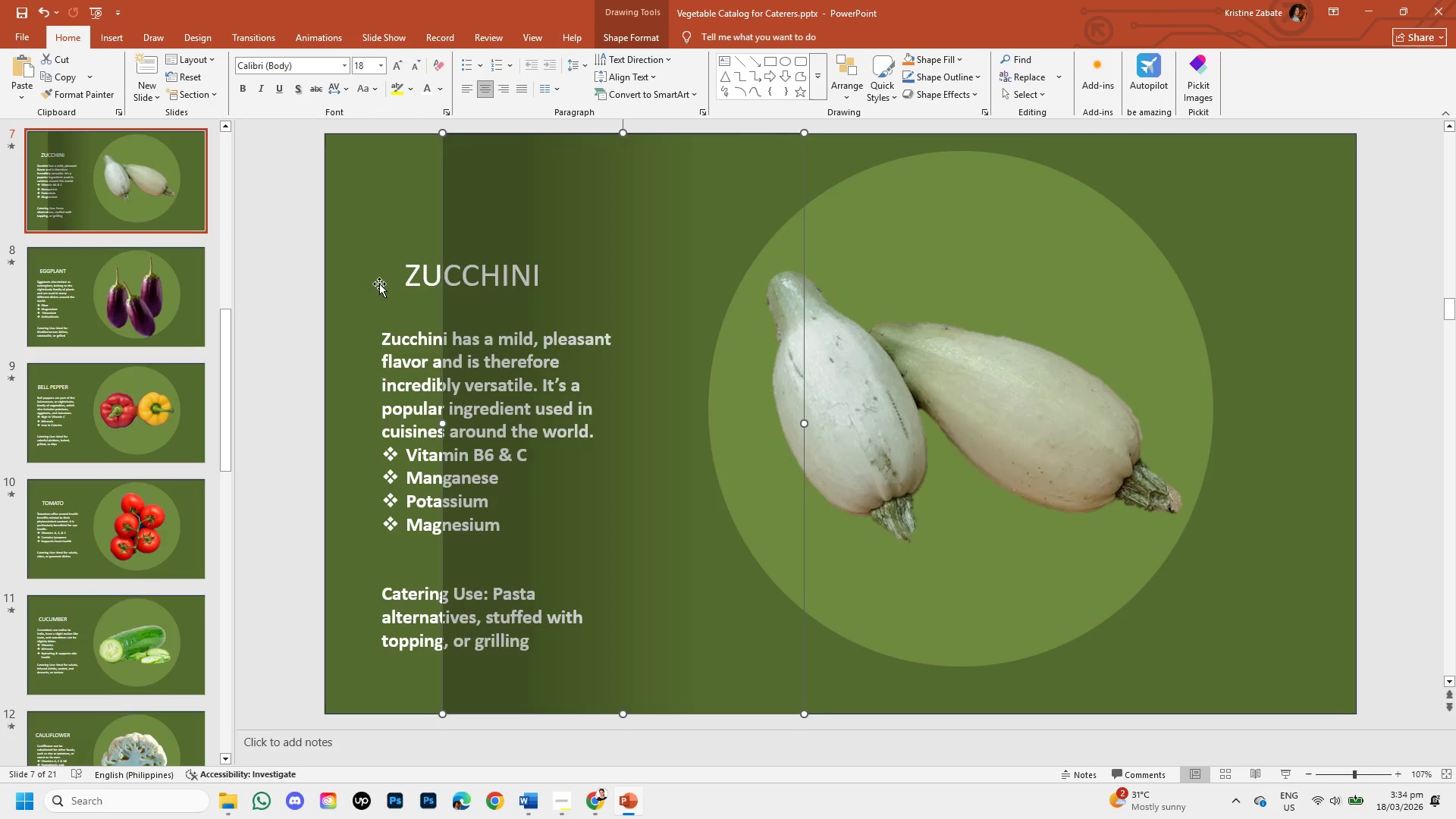 
left_click([334, 285])
 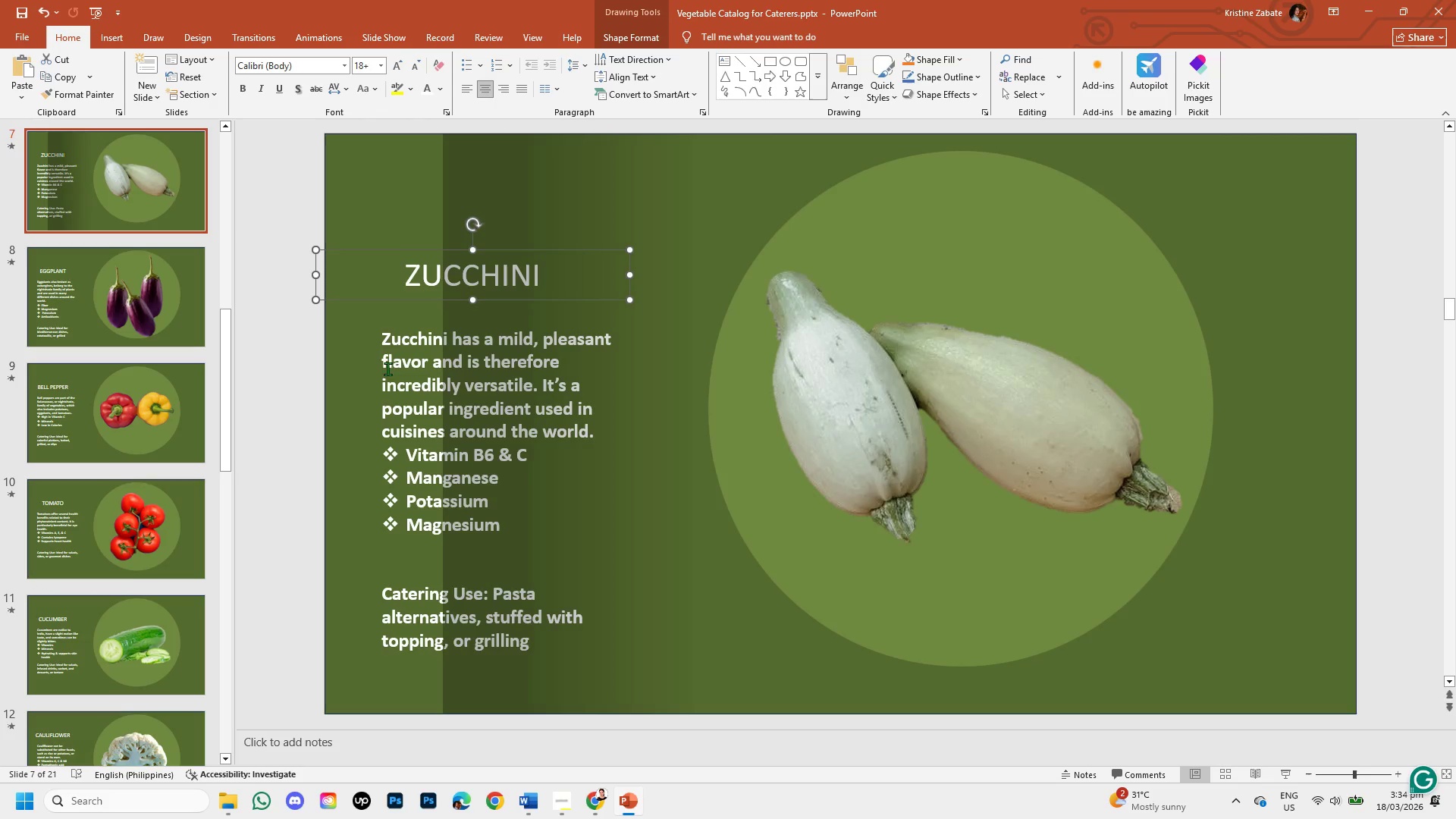 
hold_key(key=ShiftLeft, duration=1.01)
left_click([391, 368])
 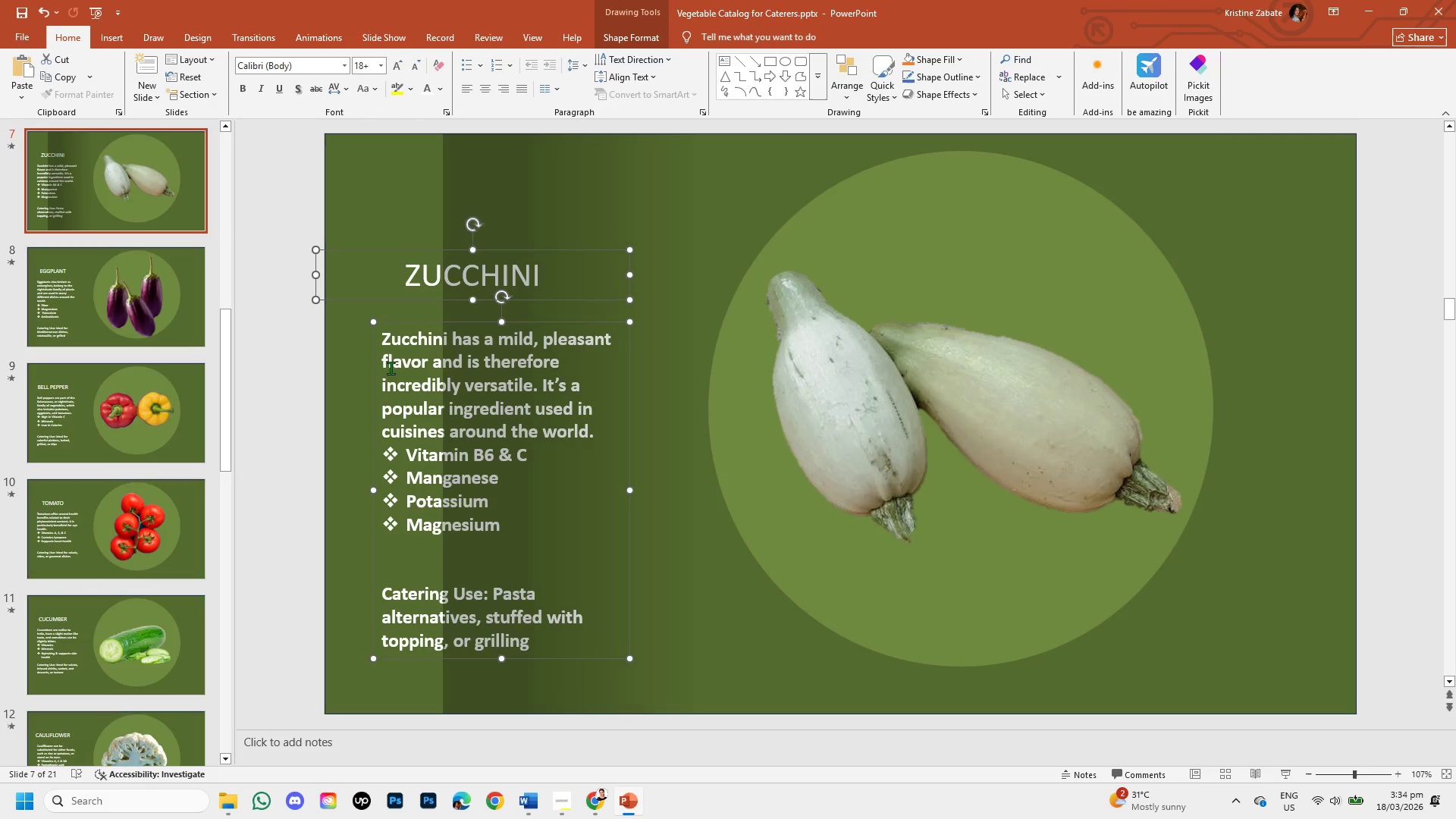 
right_click([391, 368])
 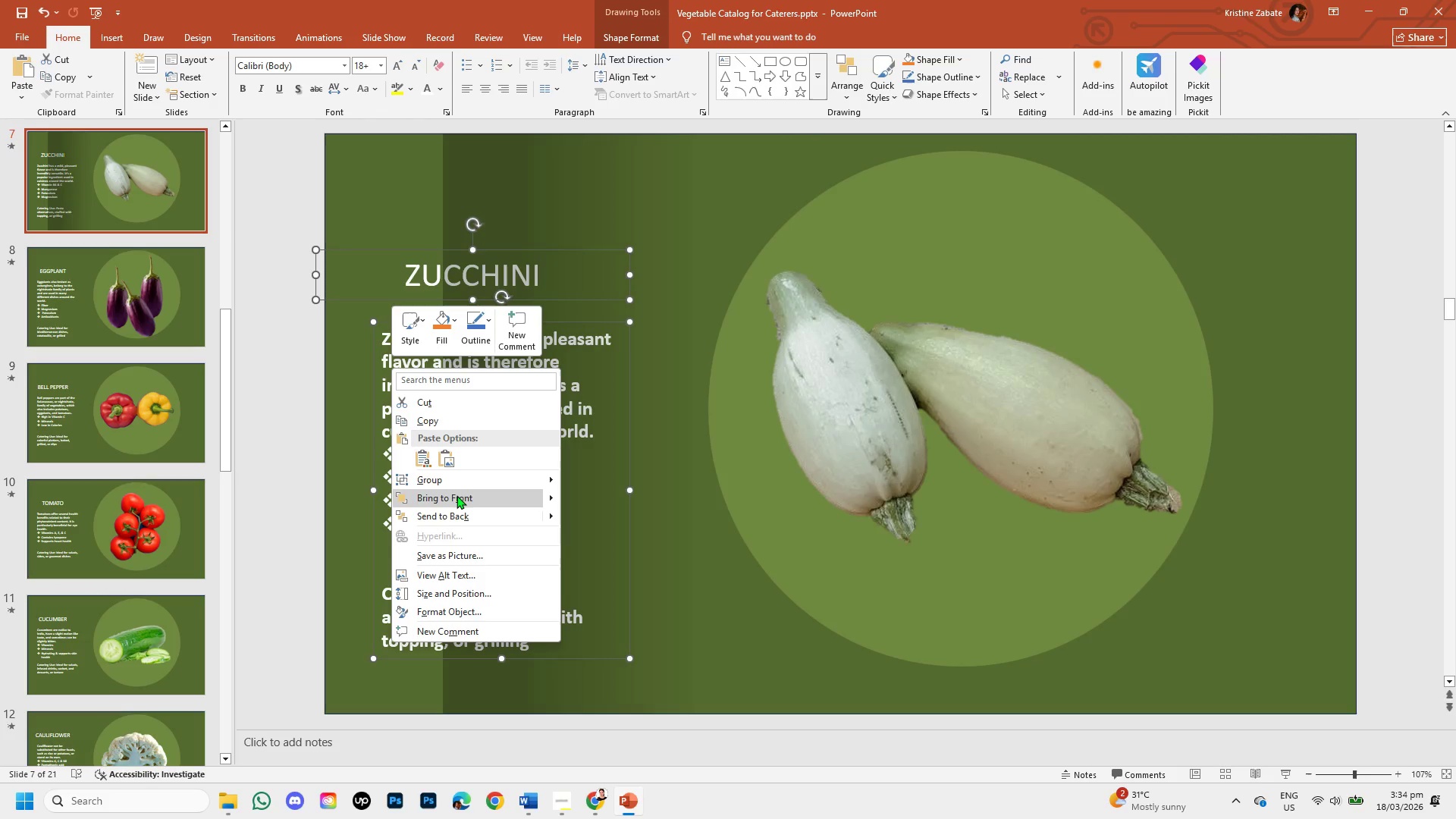 
left_click([457, 495])
 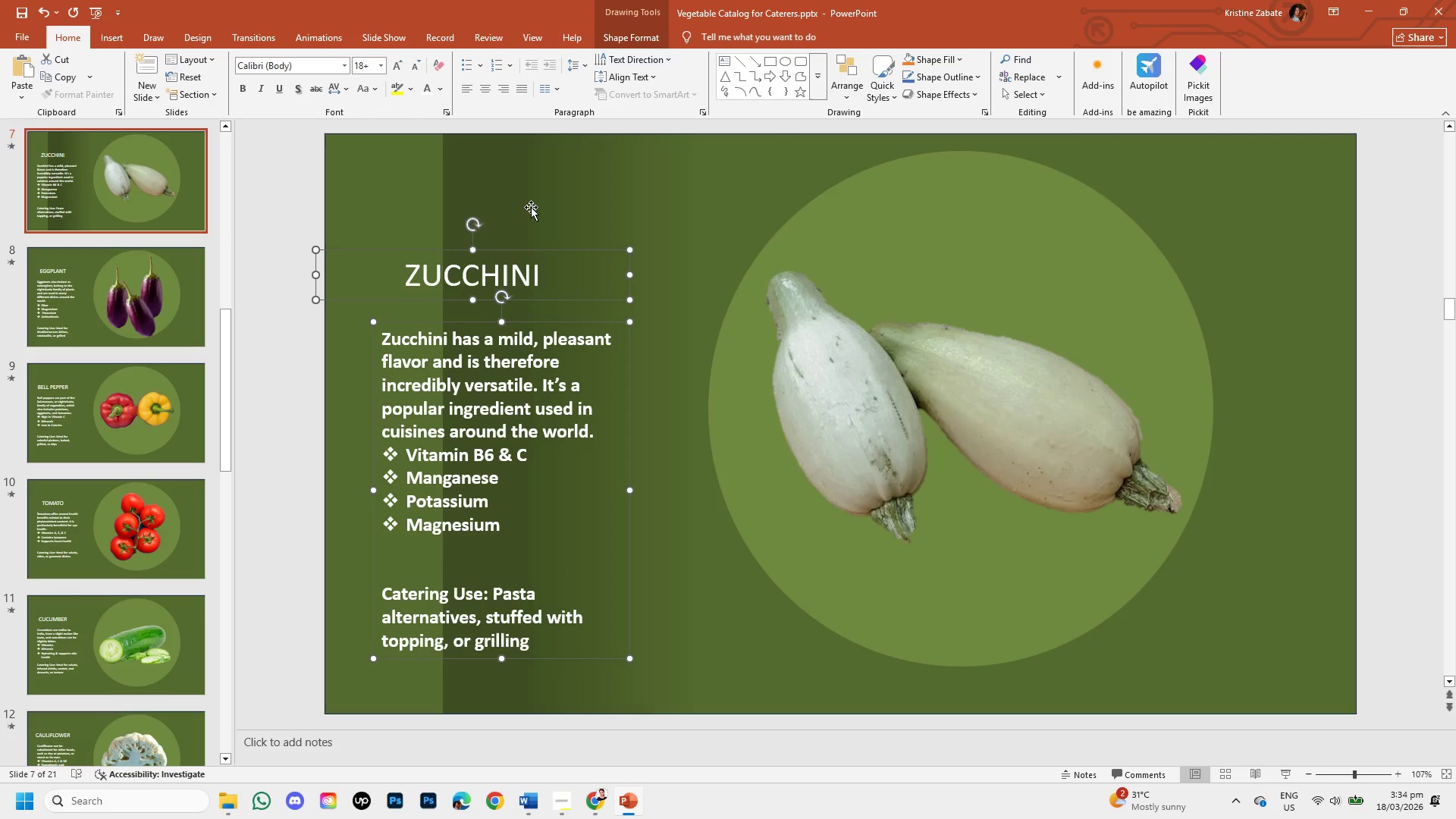 
left_click([528, 189])
 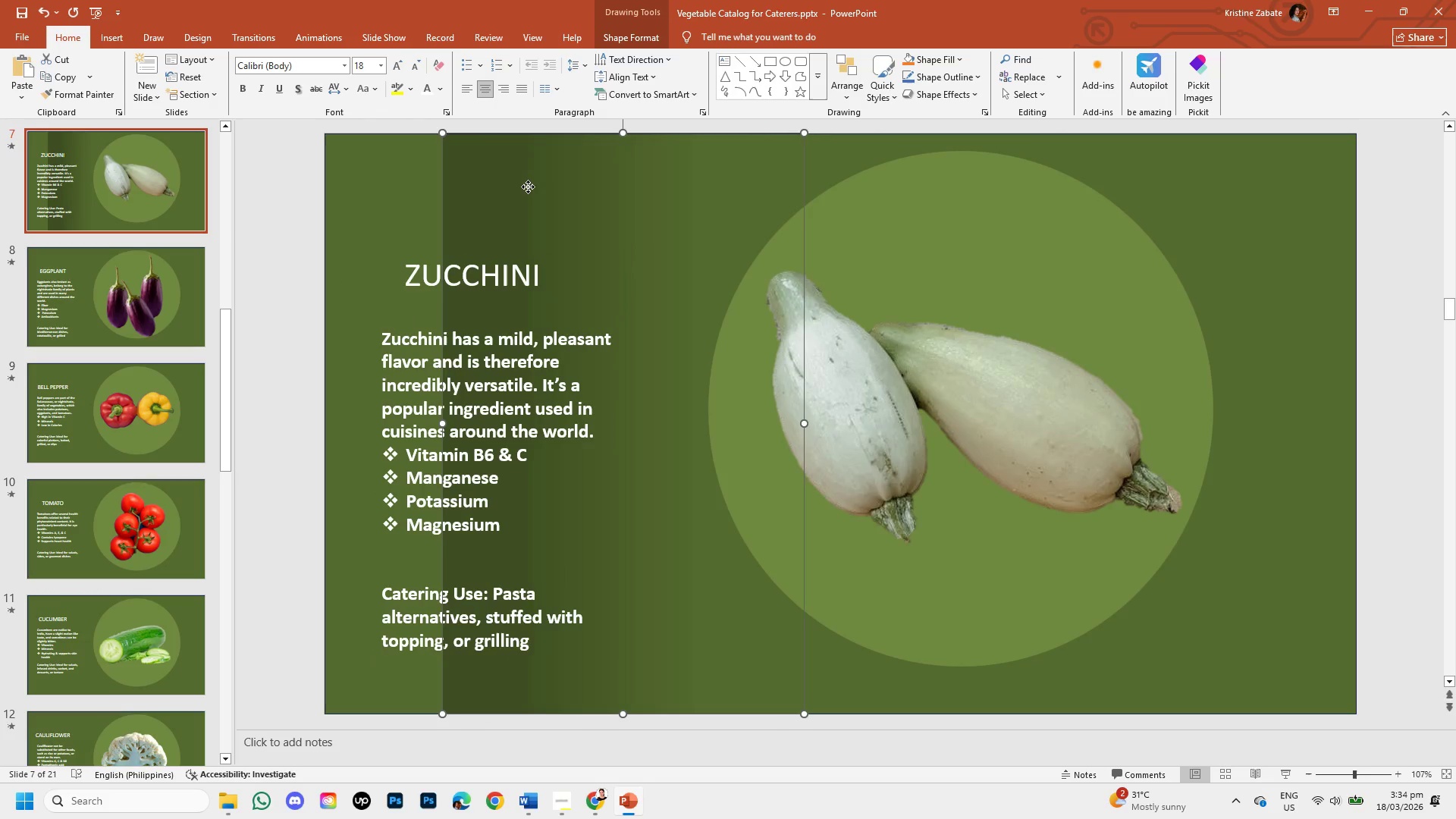 
left_click_drag(start_coordinate=[528, 187], to_coordinate=[409, 189])
 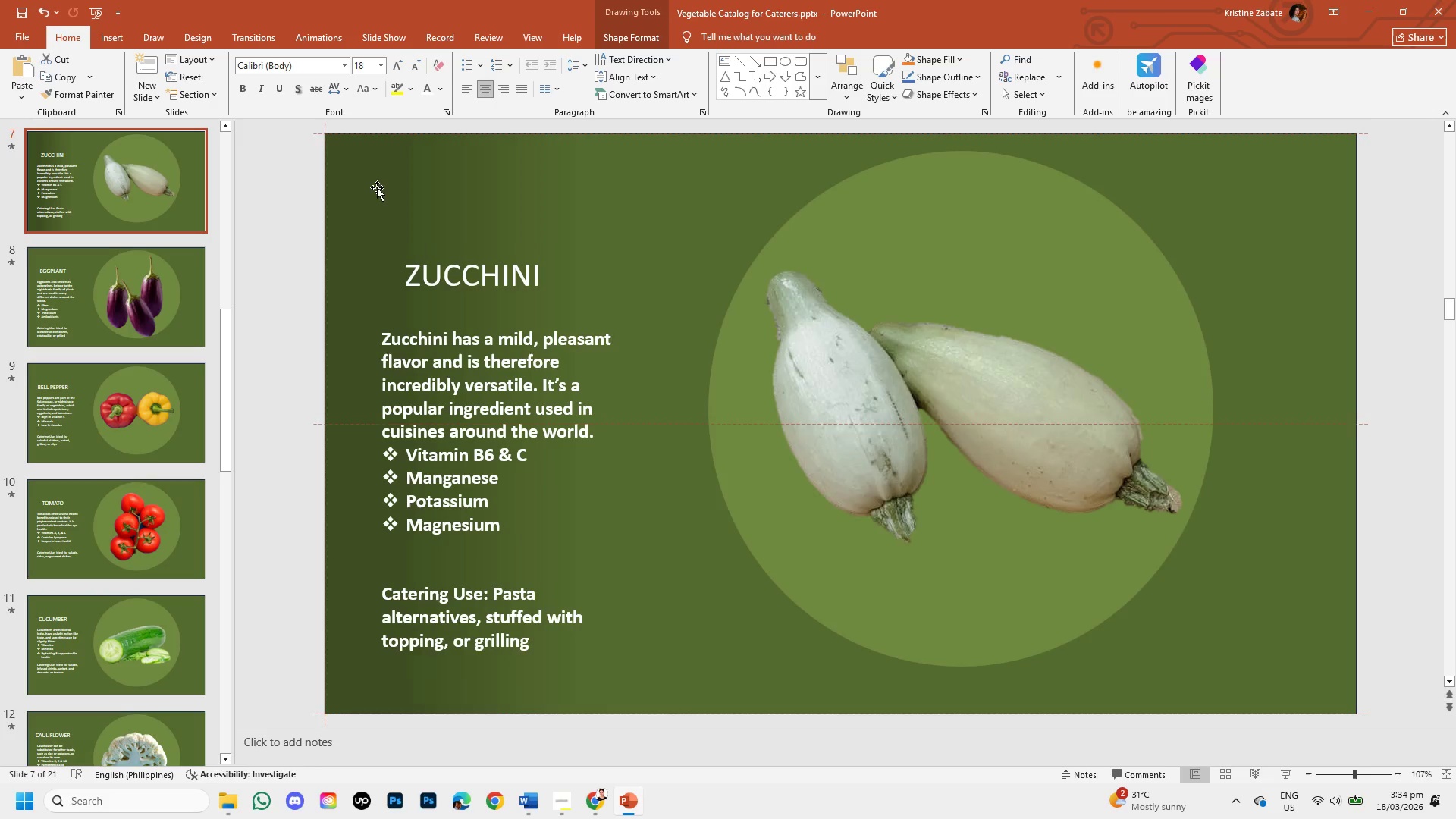 
left_click([277, 256])
 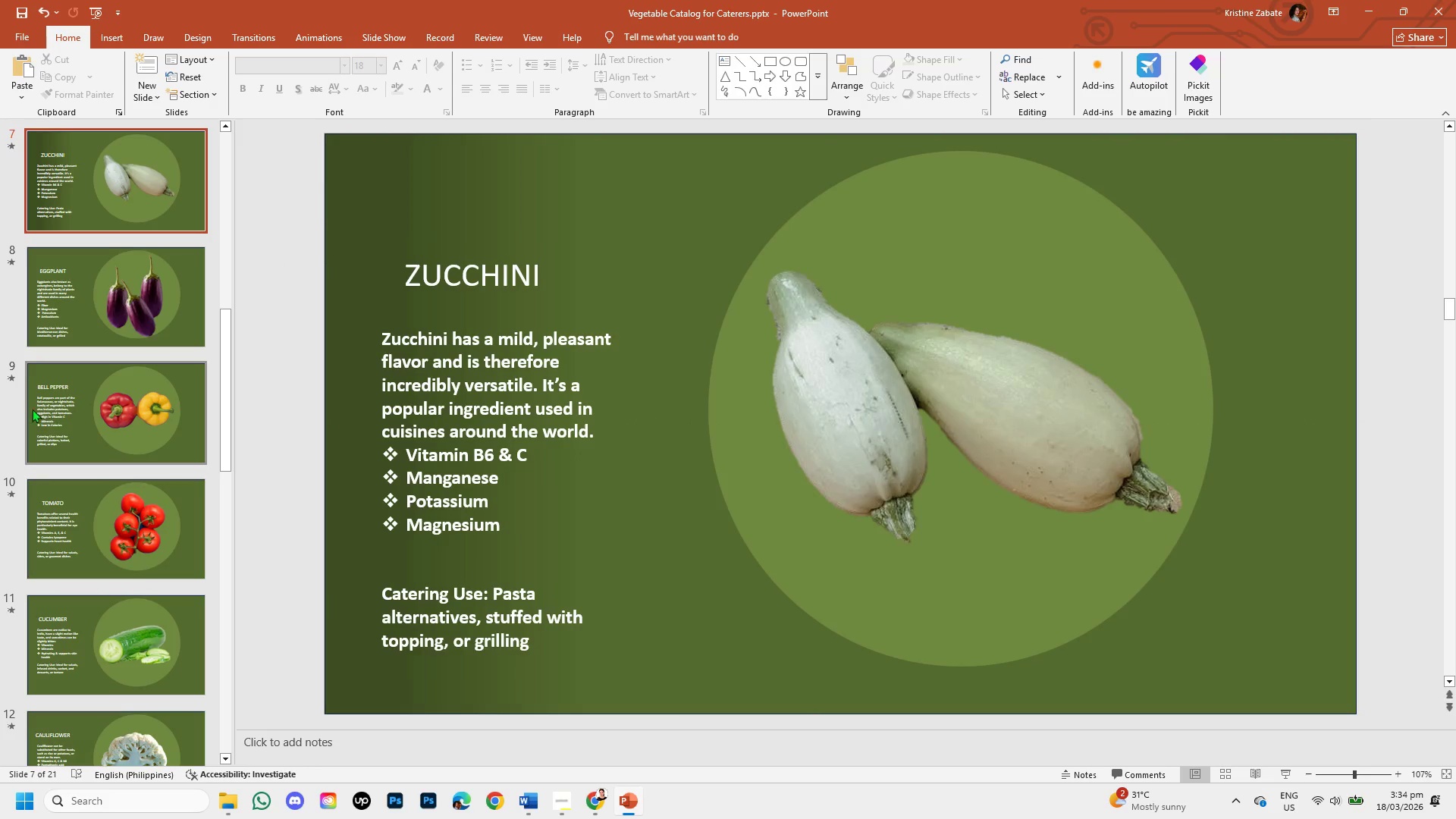 
left_click([102, 331])
 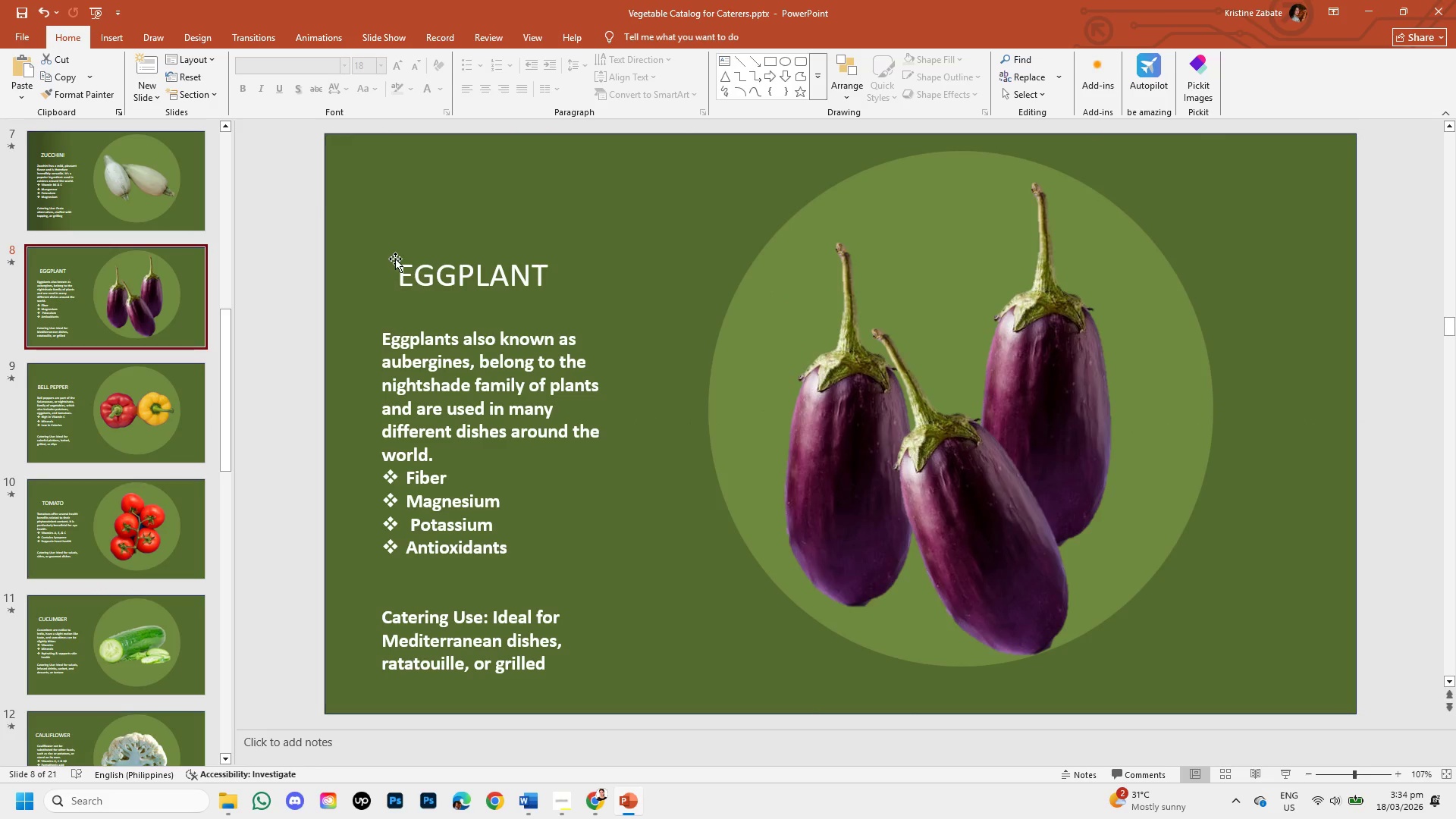 
key(Control+V)
 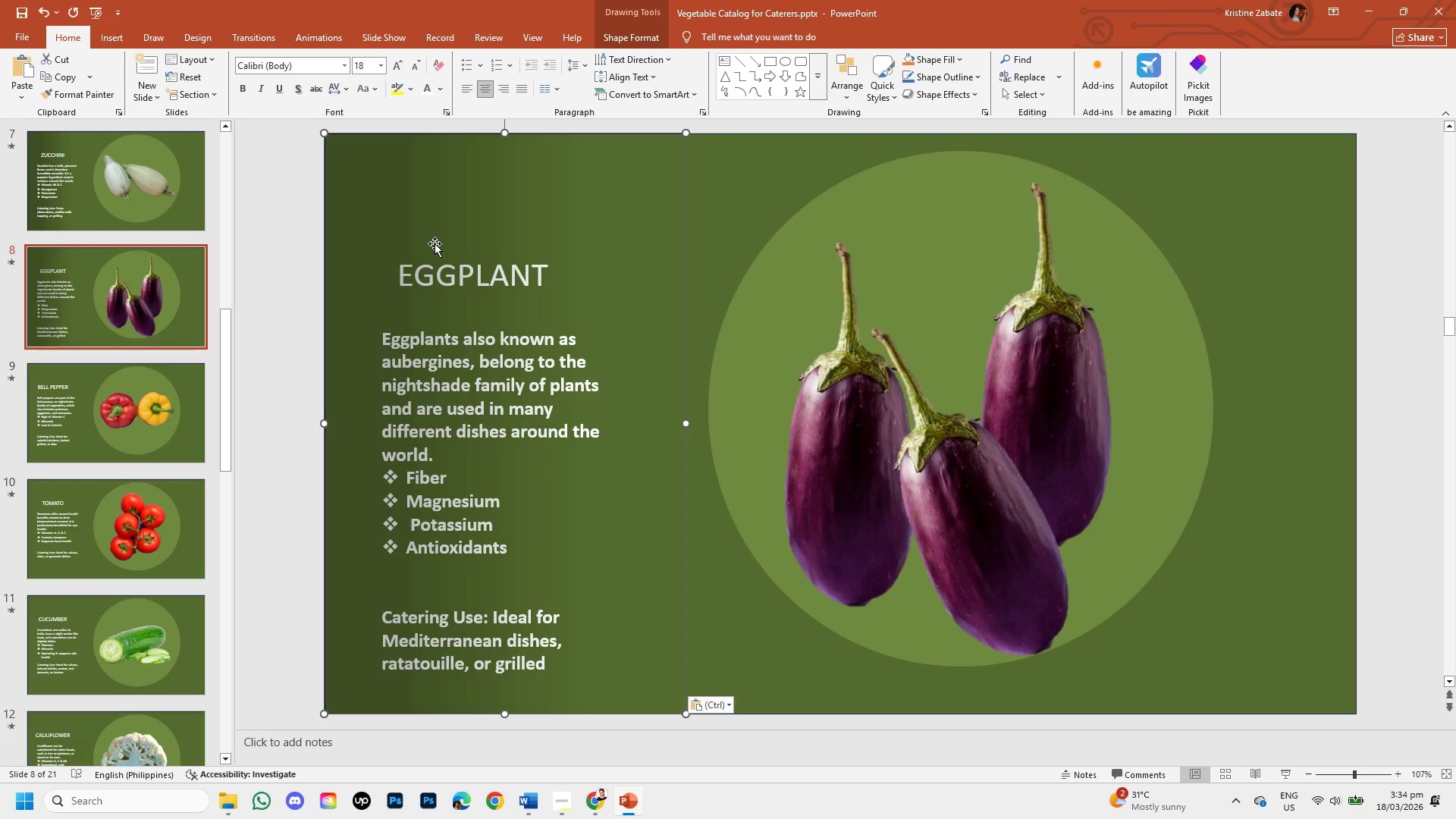 
left_click_drag(start_coordinate=[435, 230], to_coordinate=[546, 232])
 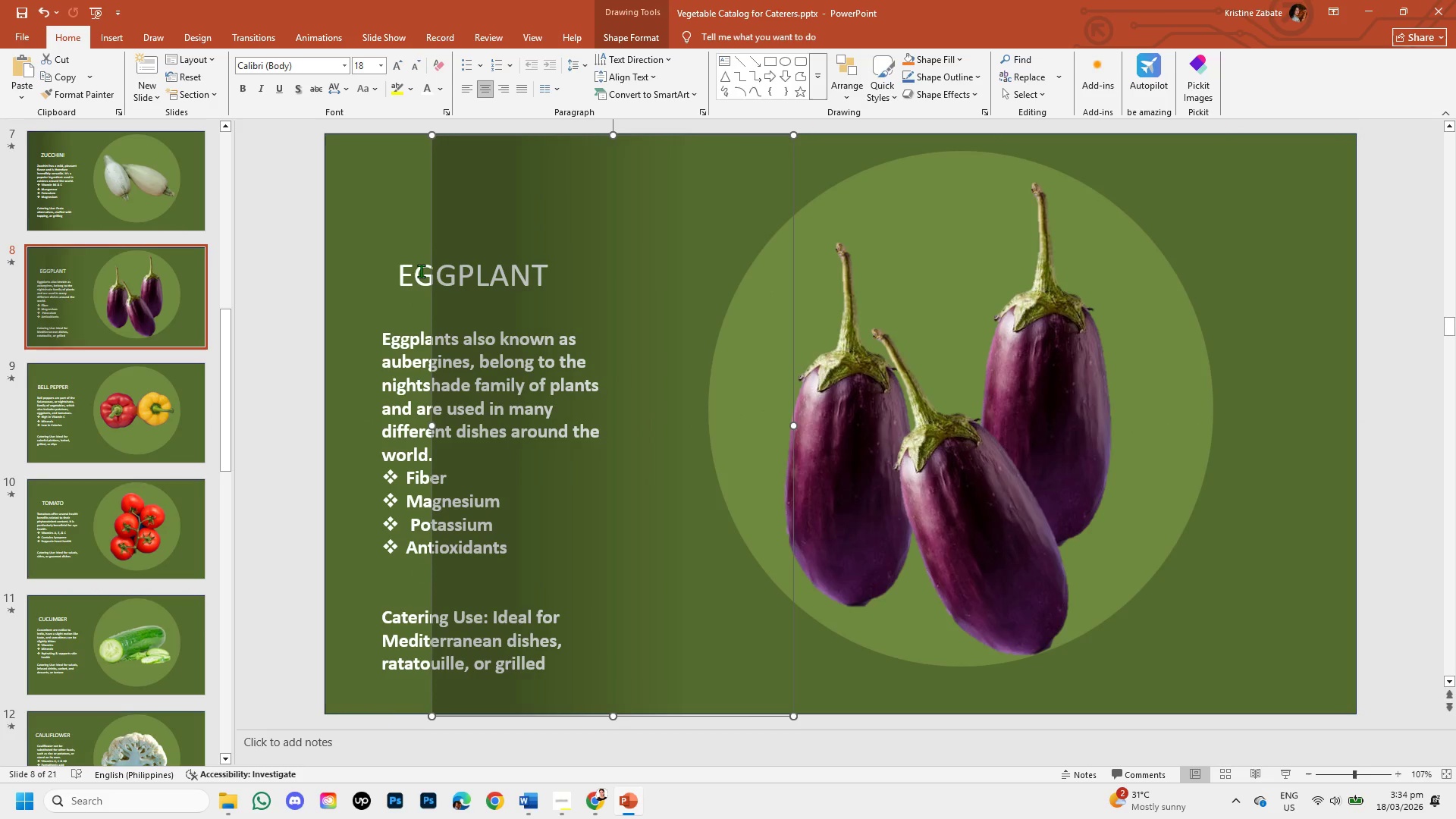 
hold_key(key=ShiftLeft, duration=0.5)
 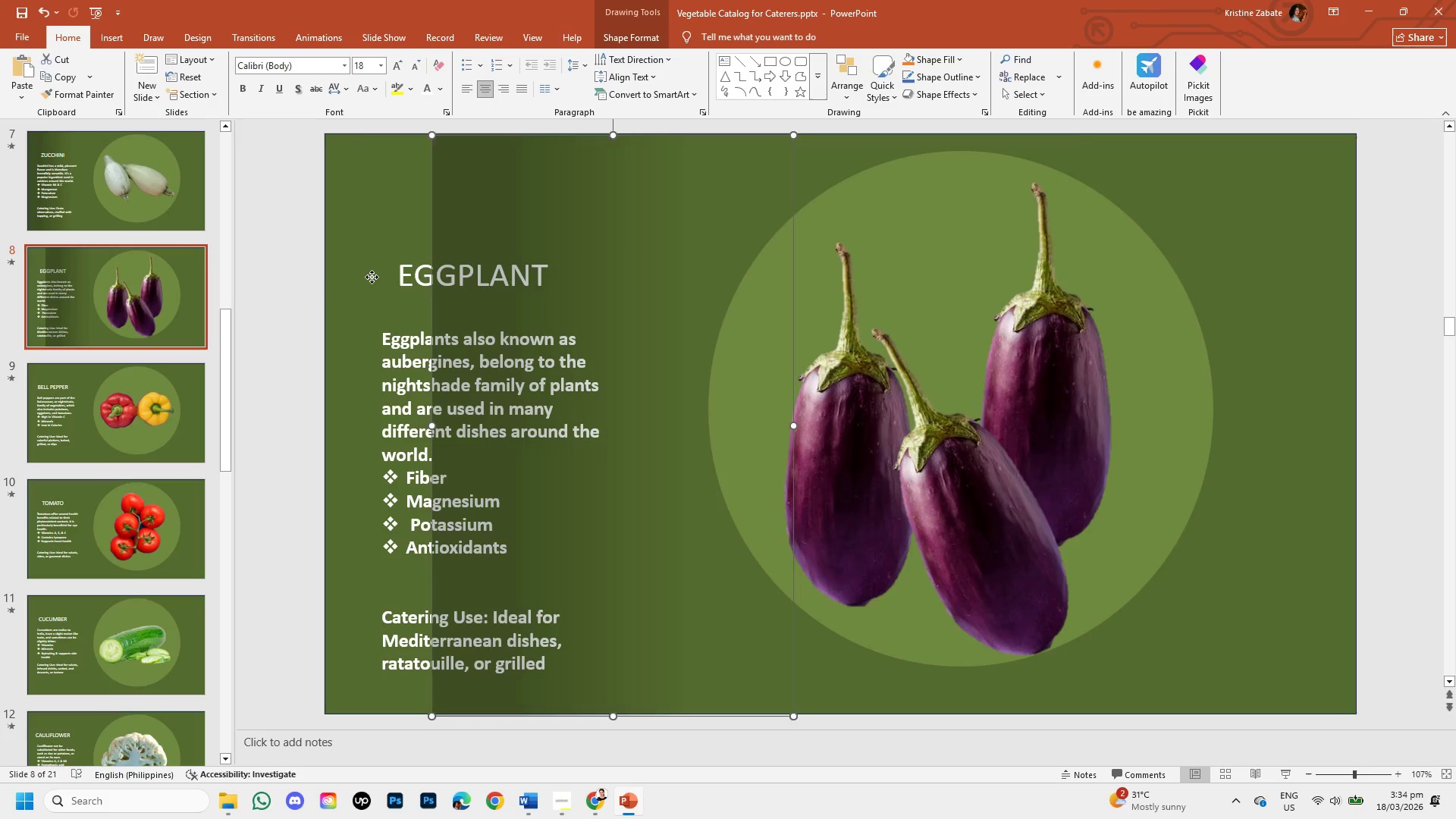 
left_click([372, 277])
 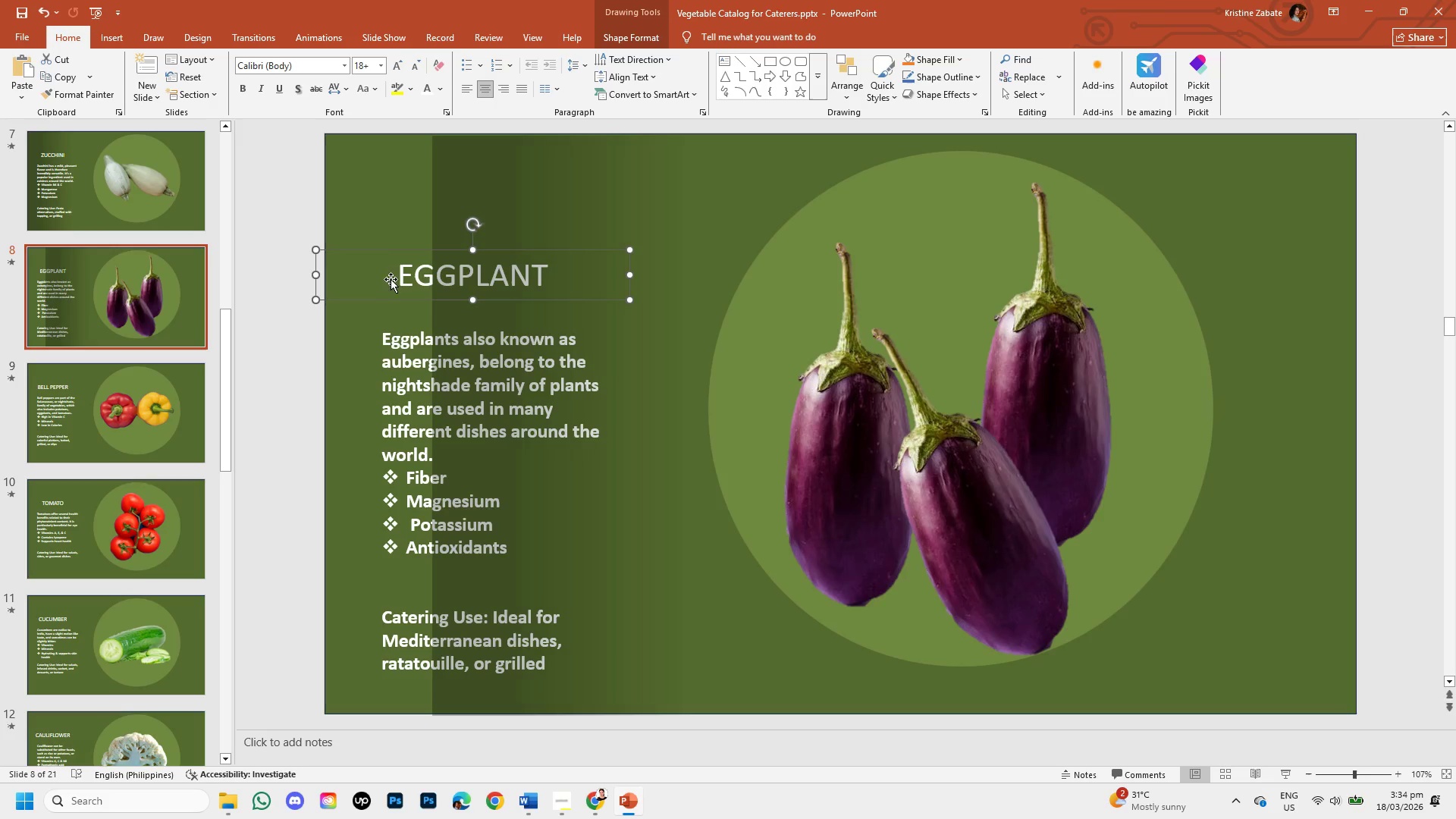 
hold_key(key=ShiftLeft, duration=0.88)
left_click([398, 346])
 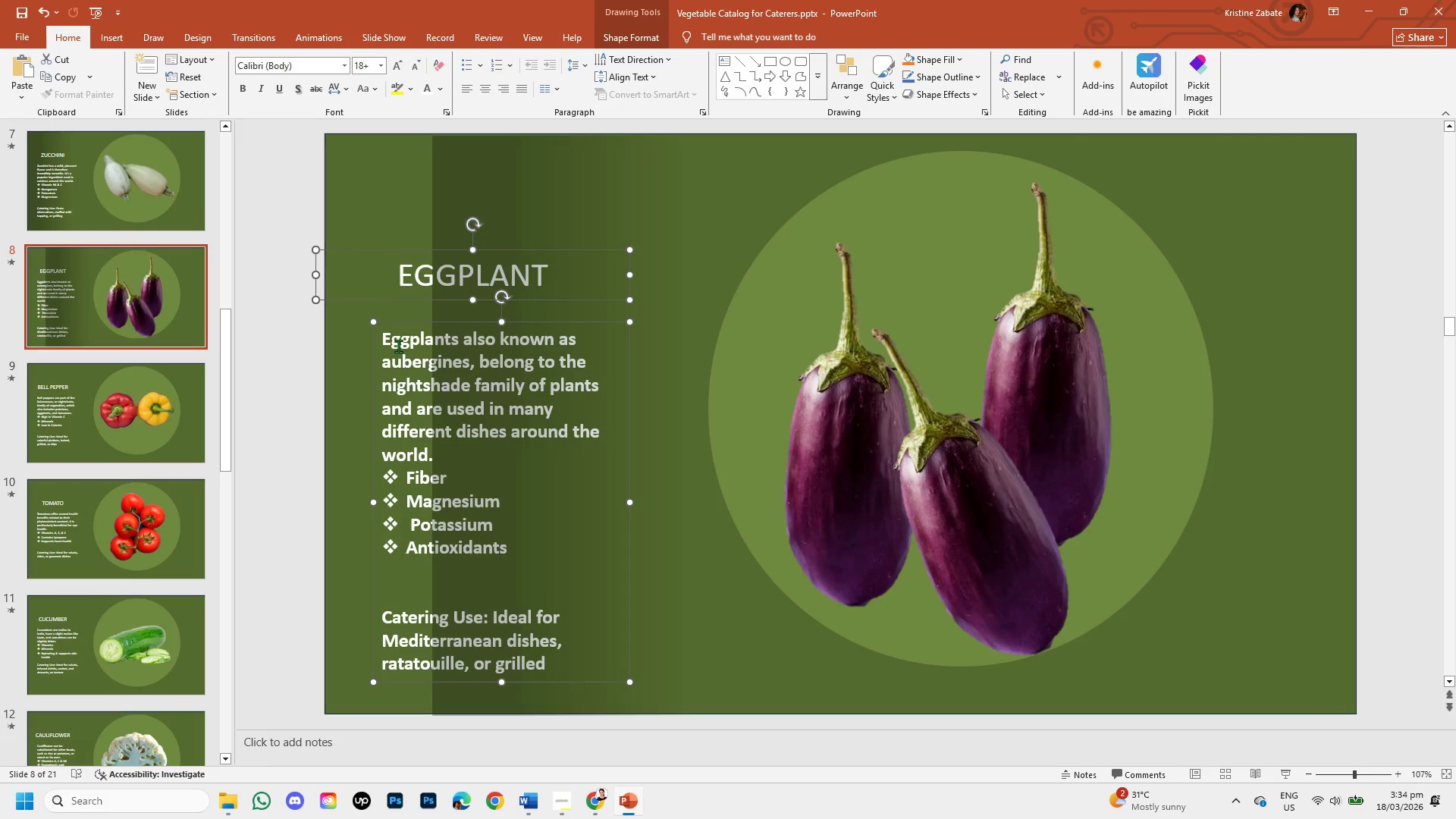 
right_click([398, 346])
 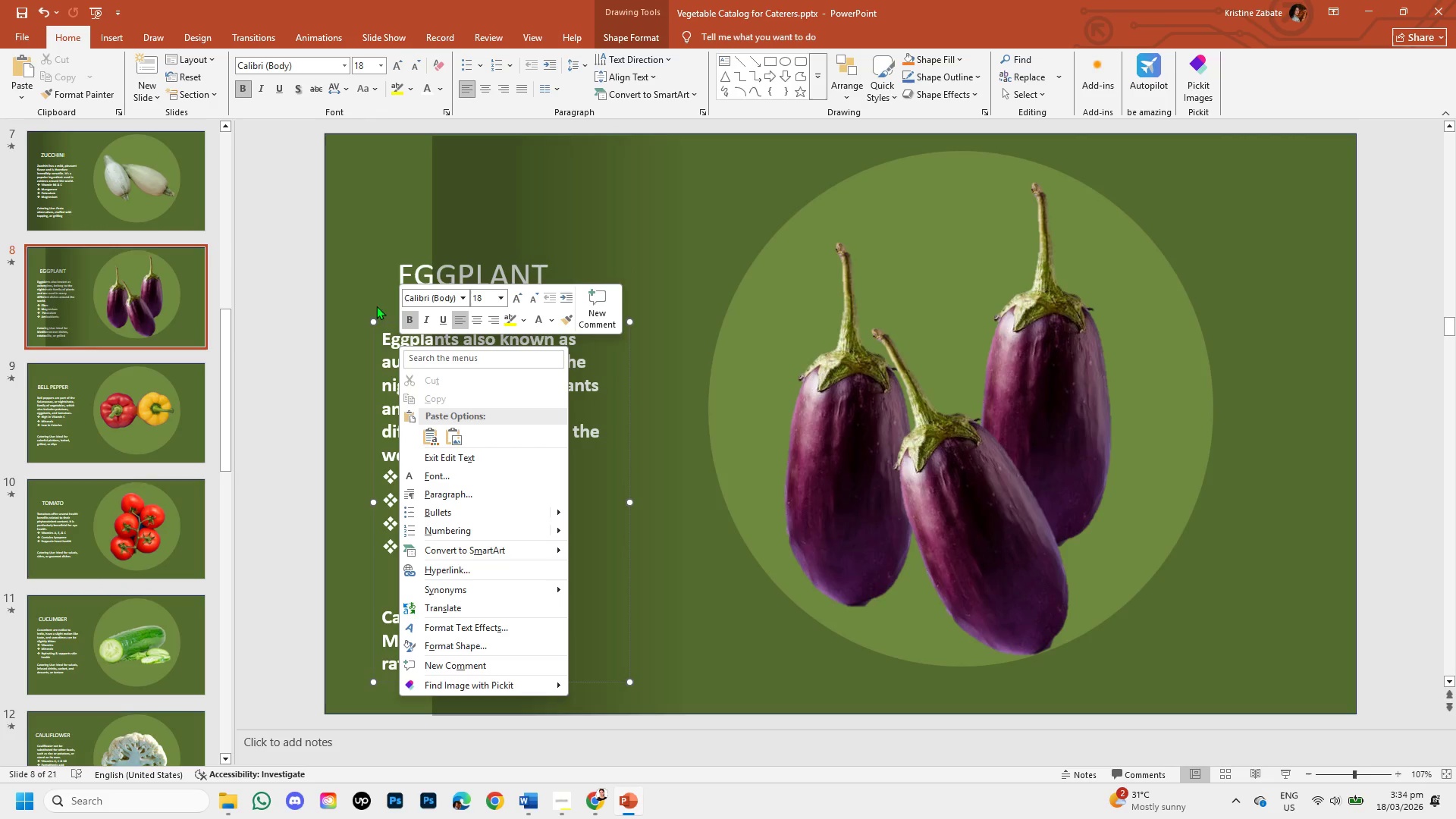 
left_click([360, 258])
 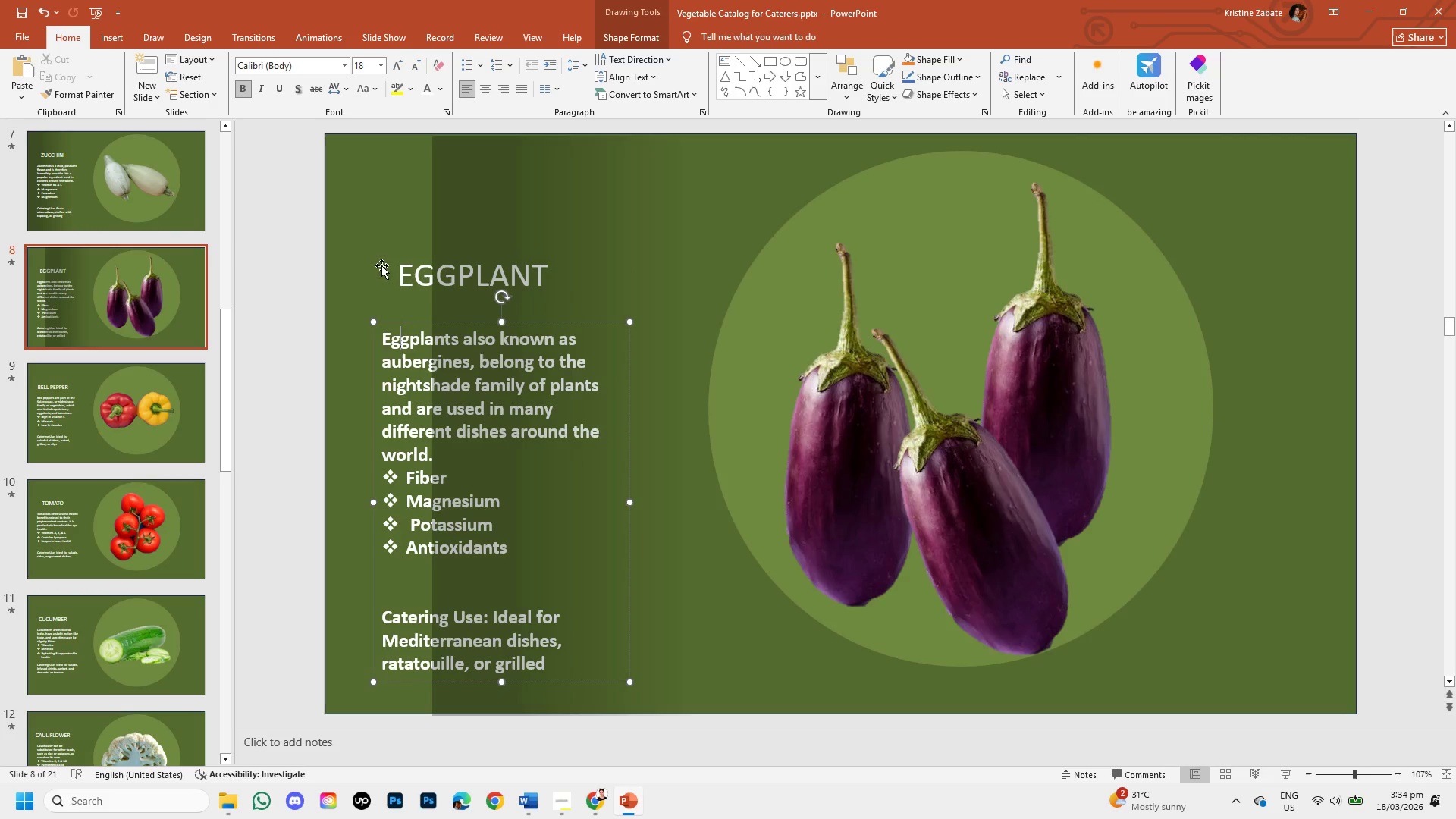 
hold_key(key=ShiftLeft, duration=1.5)
left_click([404, 275])
 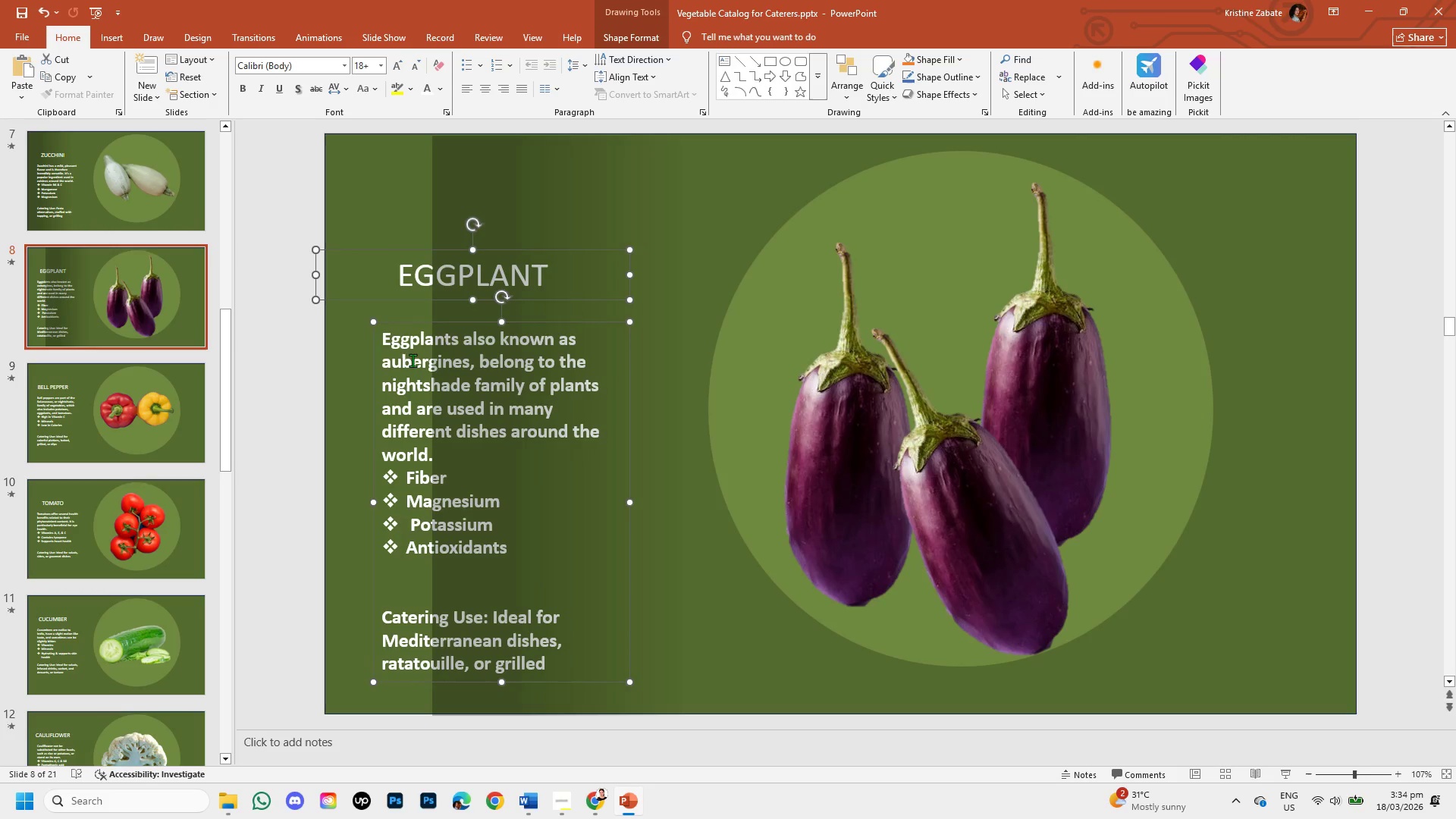 
left_click([411, 361])
 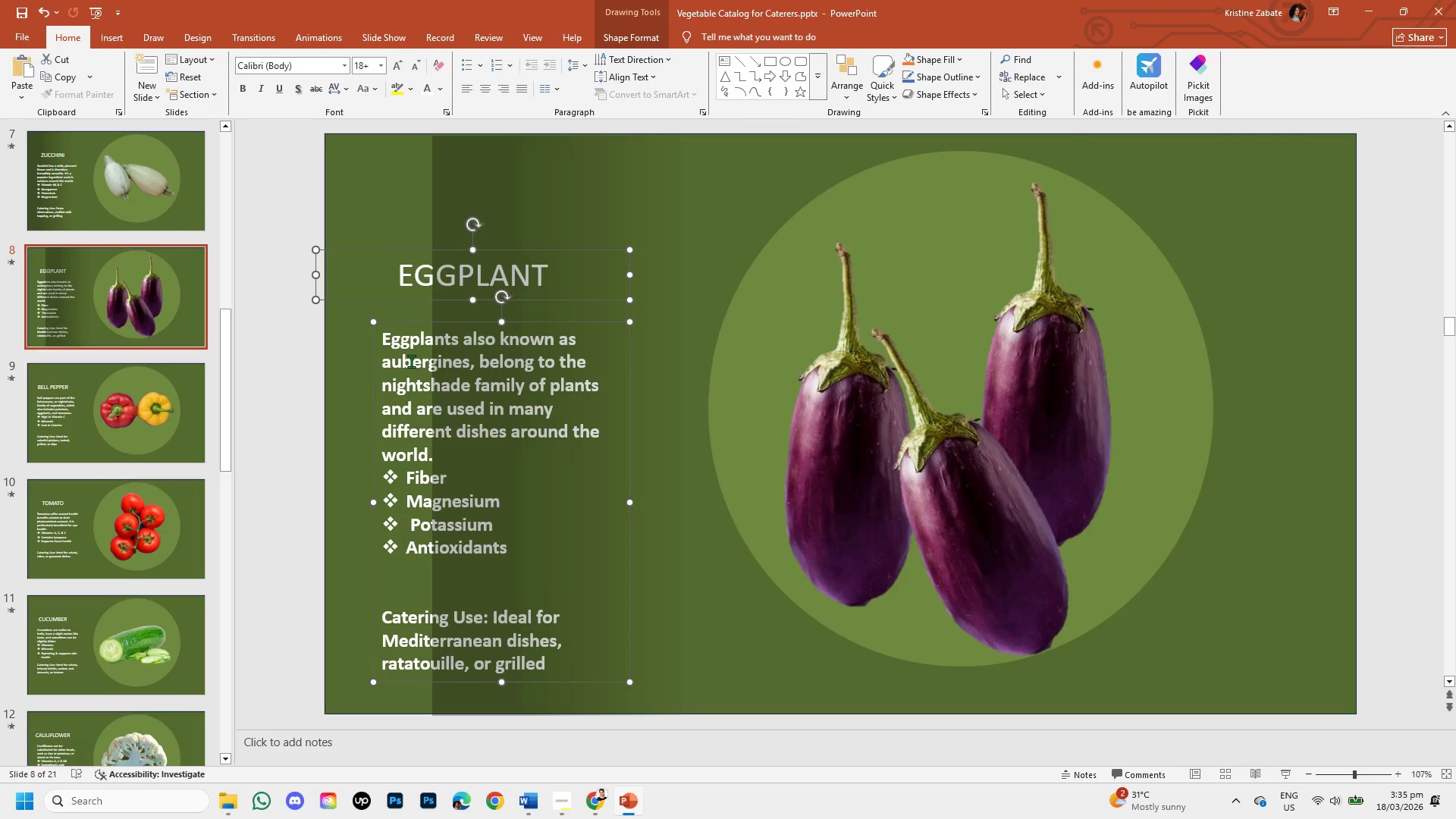 
hold_key(key=ShiftLeft, duration=0.48)
 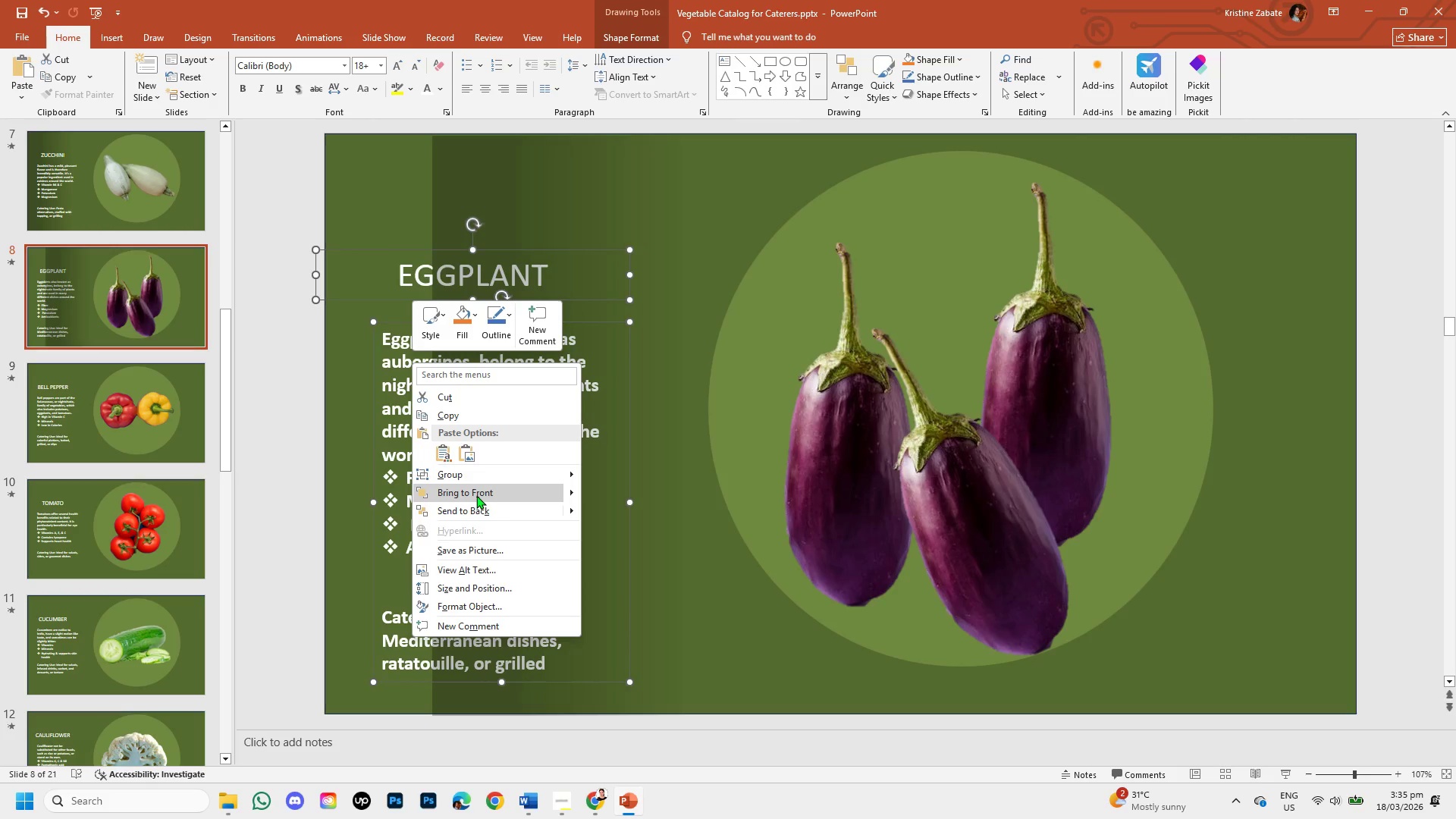 
left_click([476, 495])
 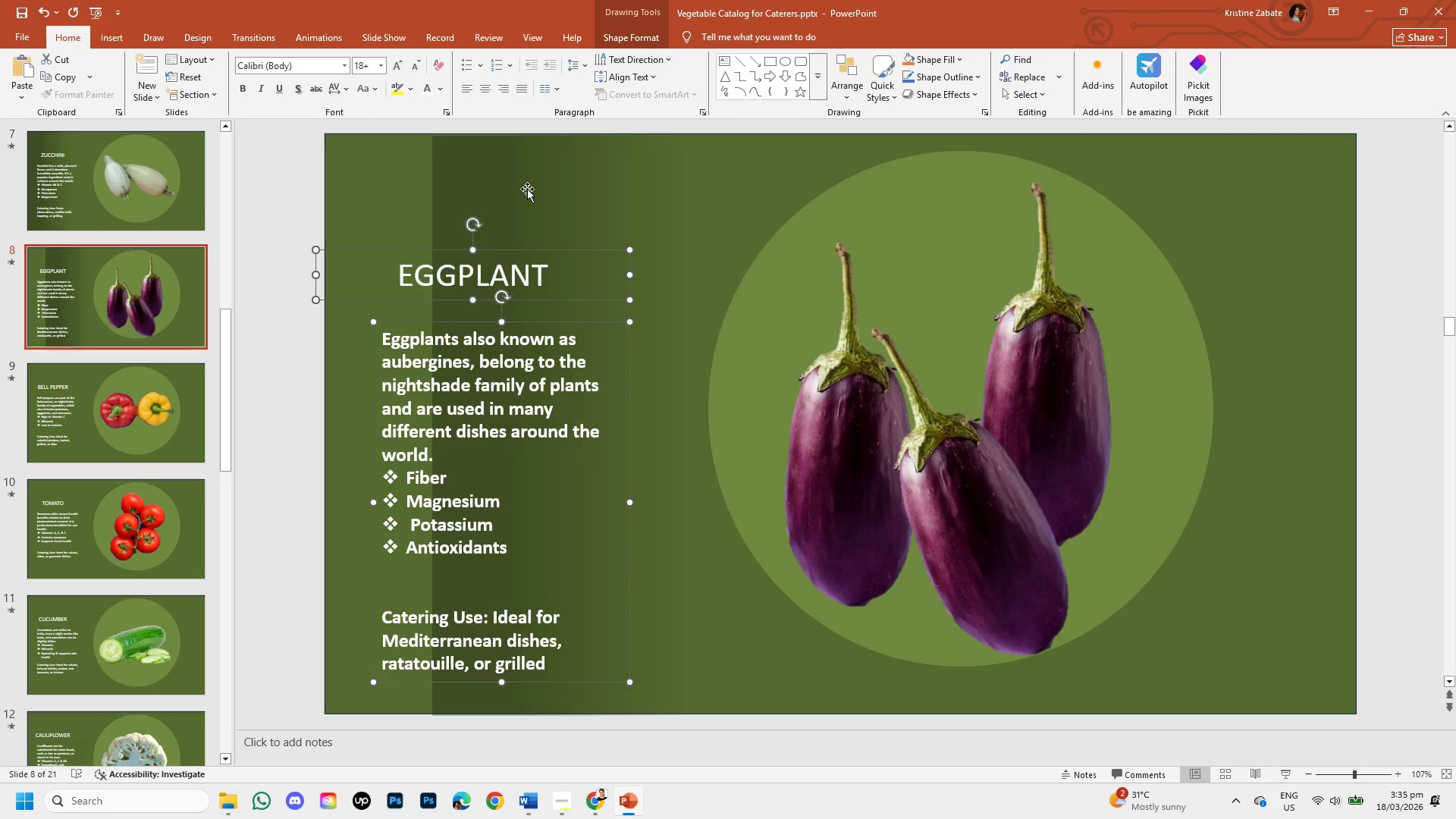 
key(Control+ControlLeft)
 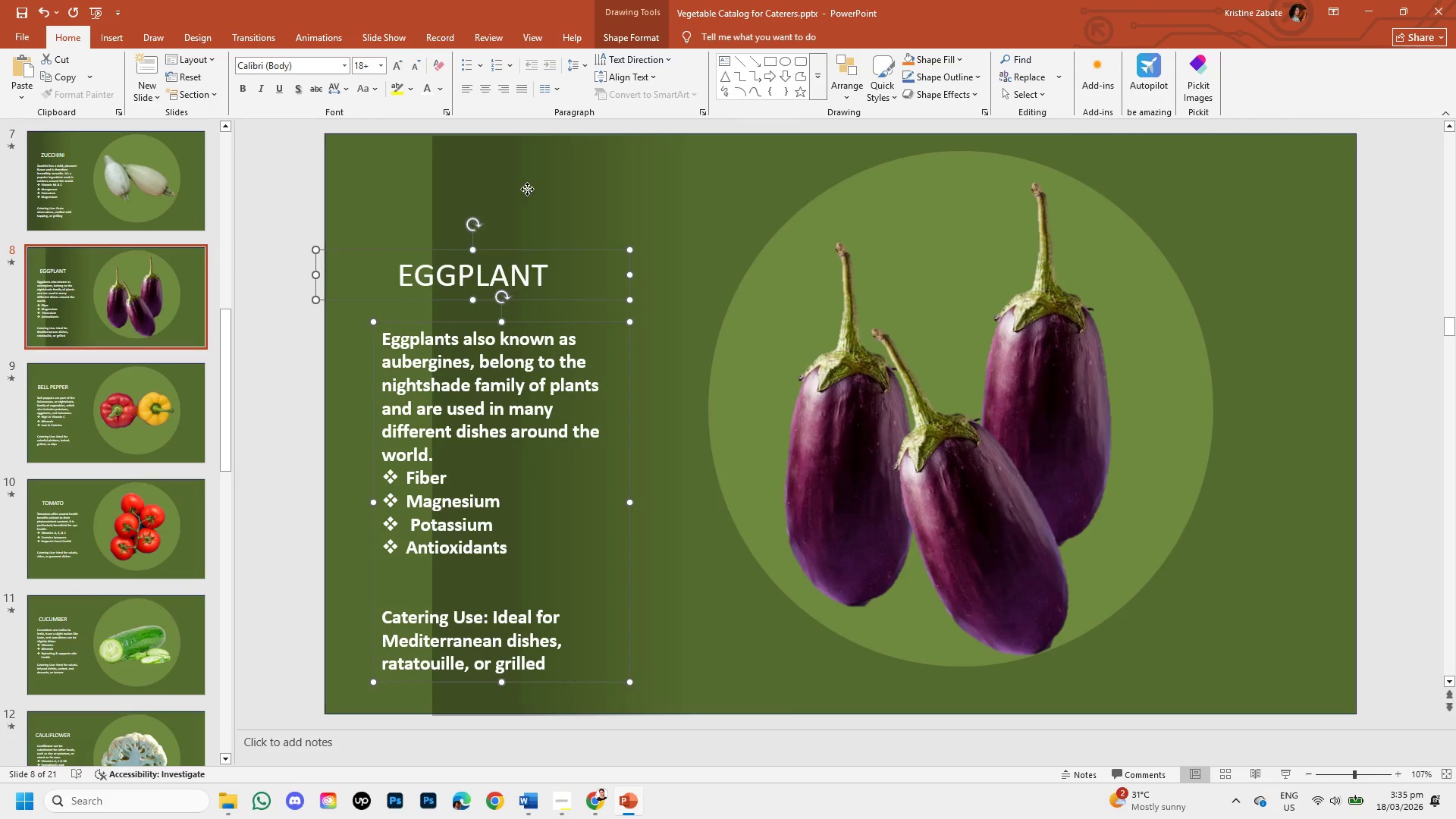 
left_click([527, 189])
 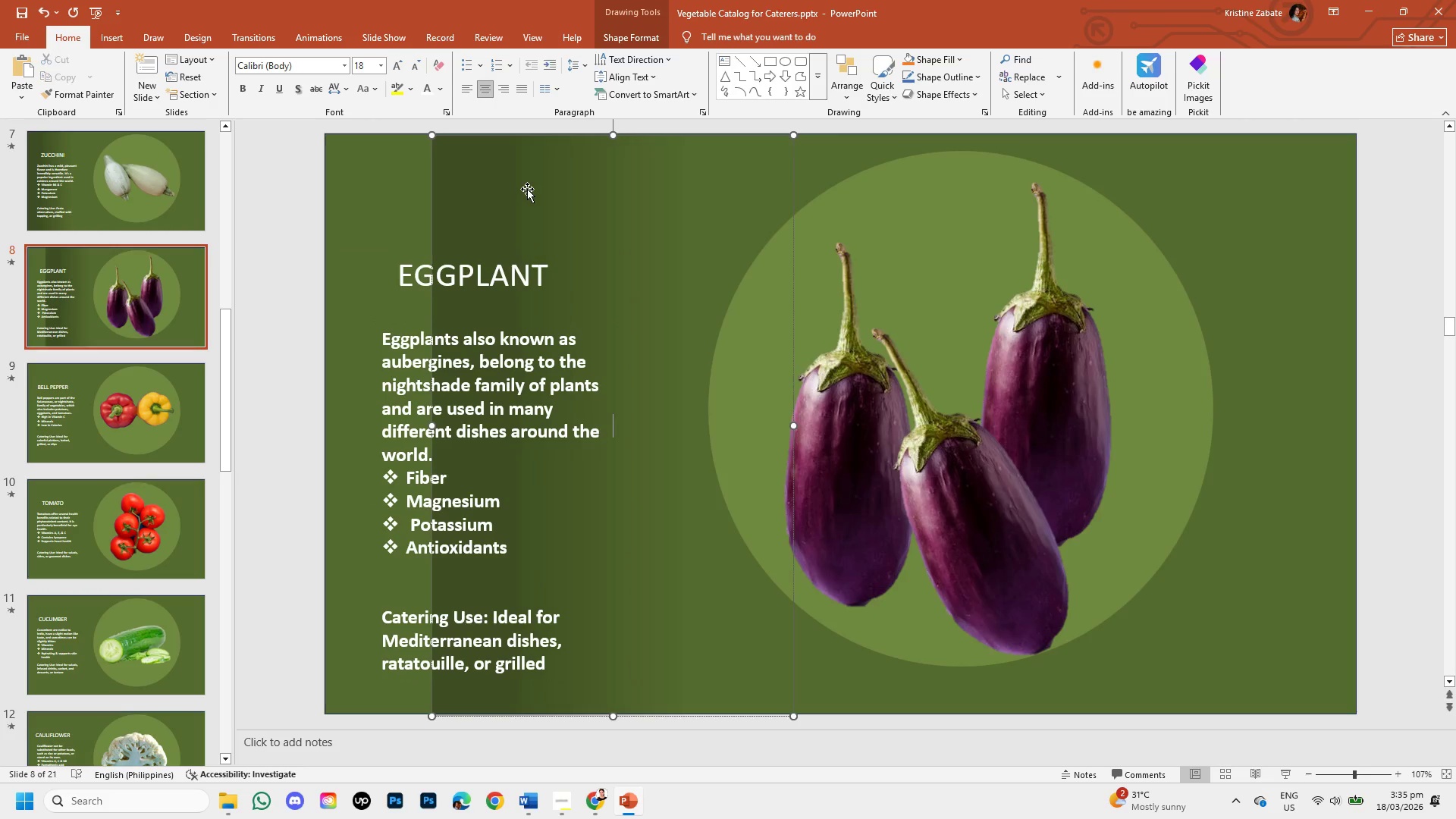 
left_click_drag(start_coordinate=[527, 189], to_coordinate=[427, 180])
 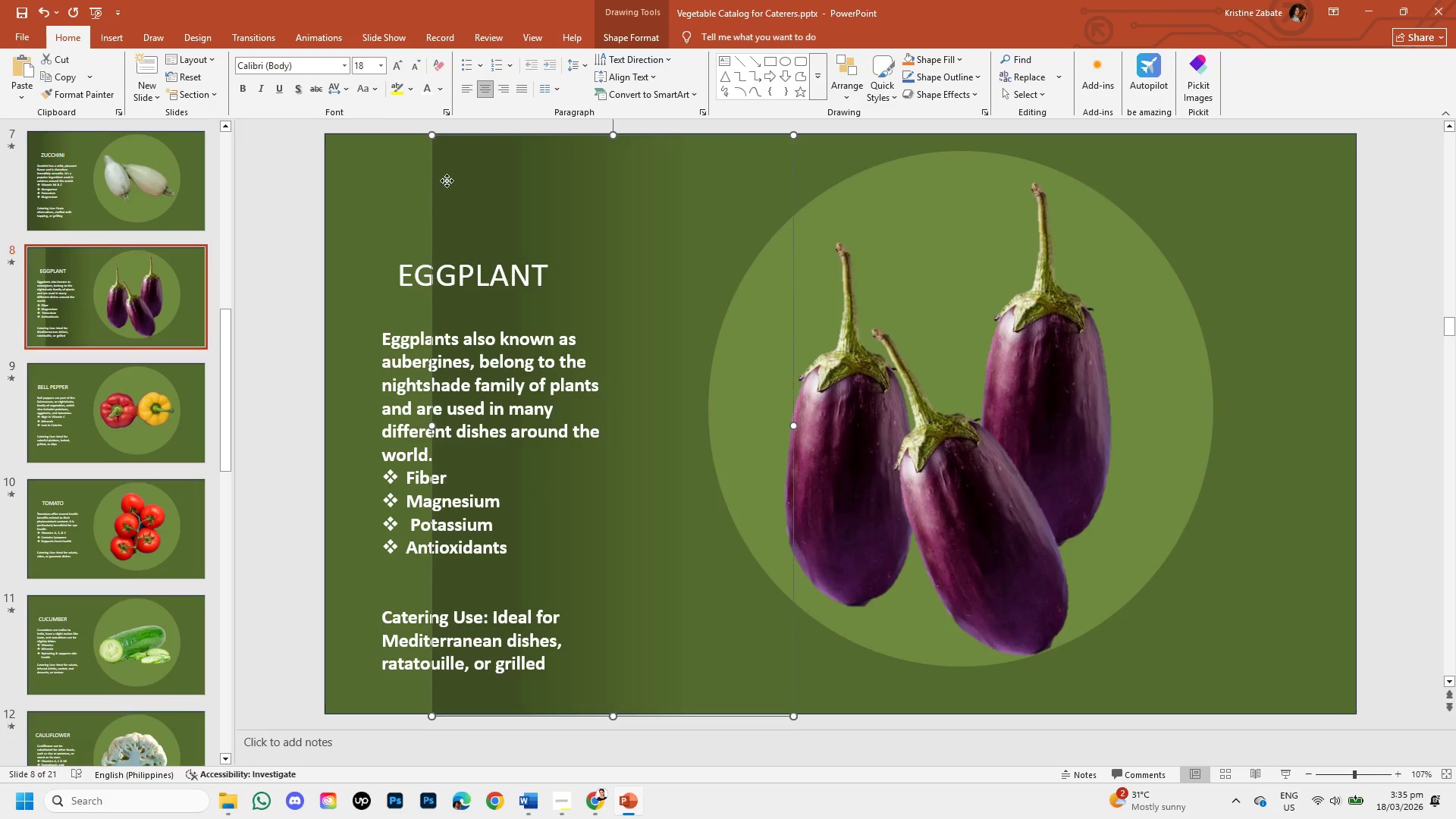 
left_click_drag(start_coordinate=[447, 180], to_coordinate=[340, 178])
 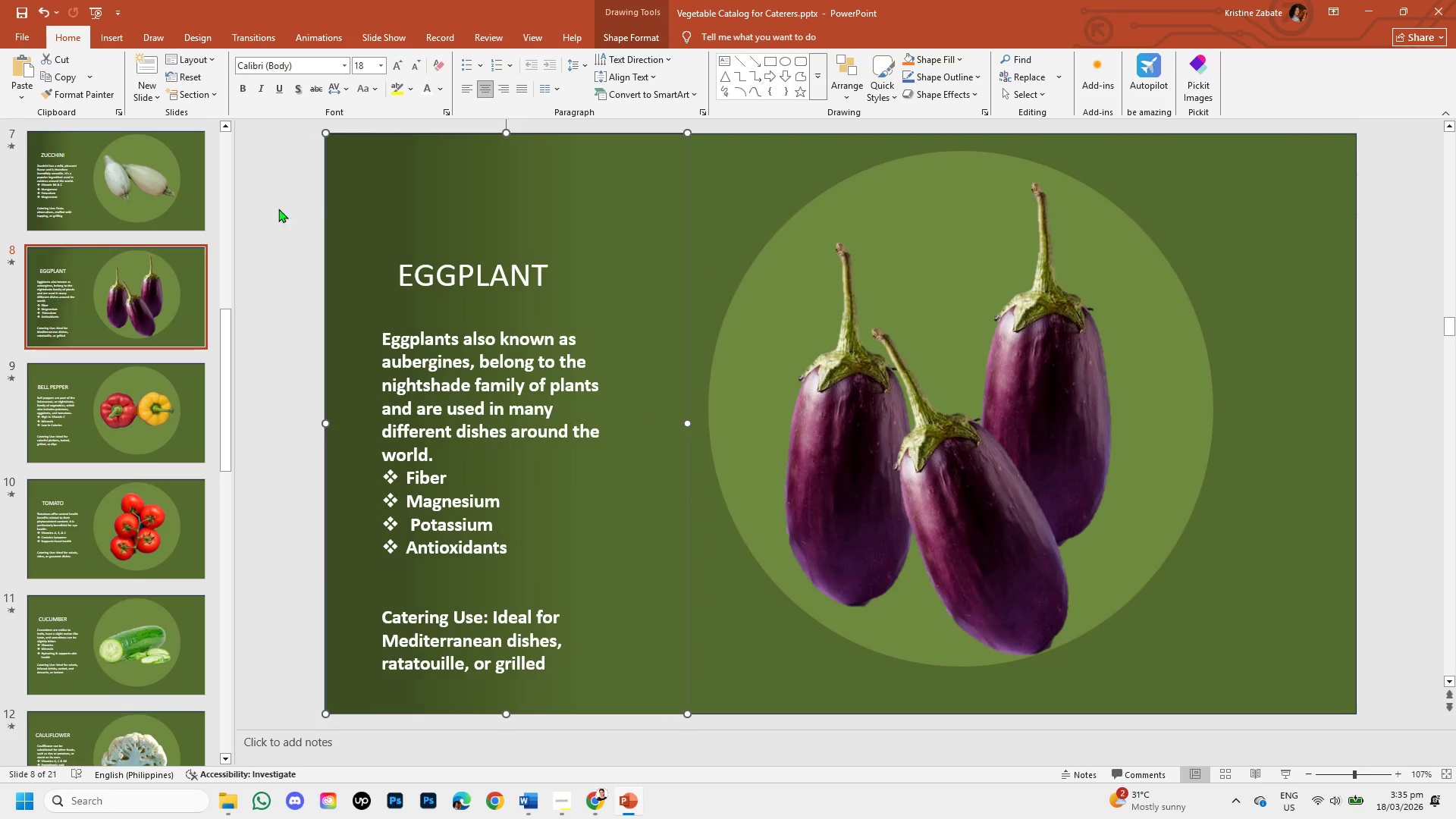 
left_click([277, 212])
 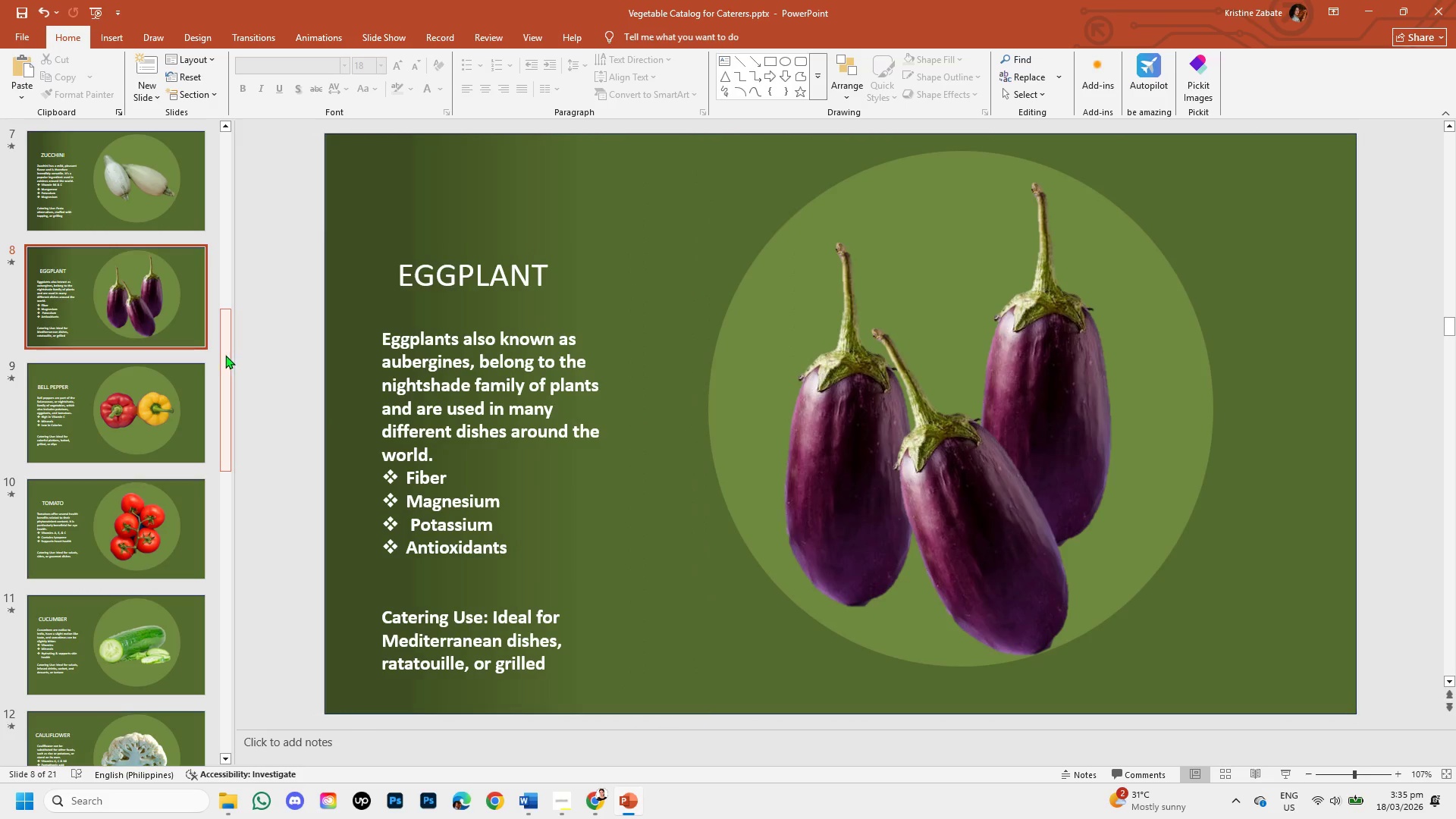 
left_click_drag(start_coordinate=[224, 354], to_coordinate=[226, 404])
 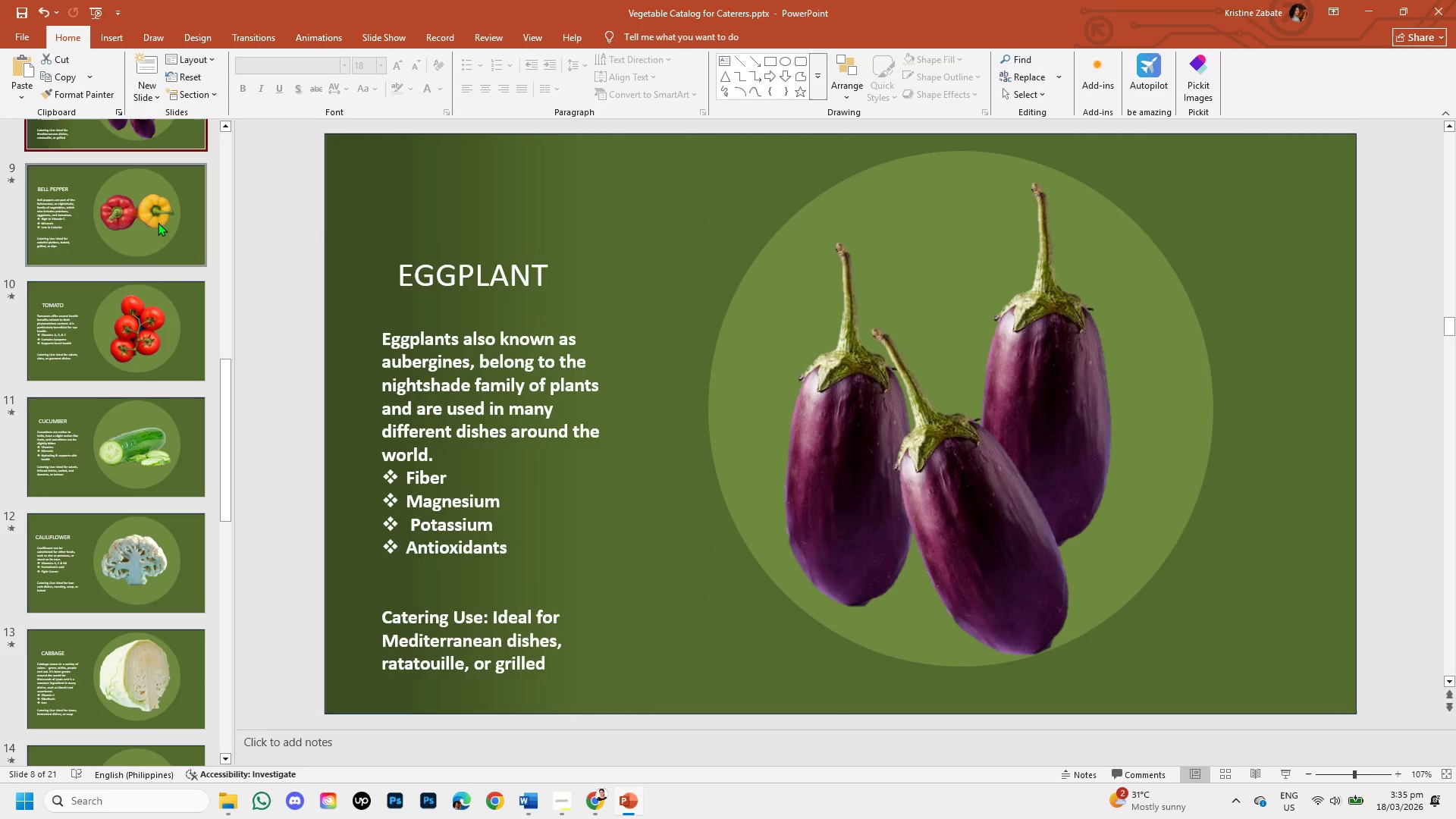 
left_click([155, 217])
 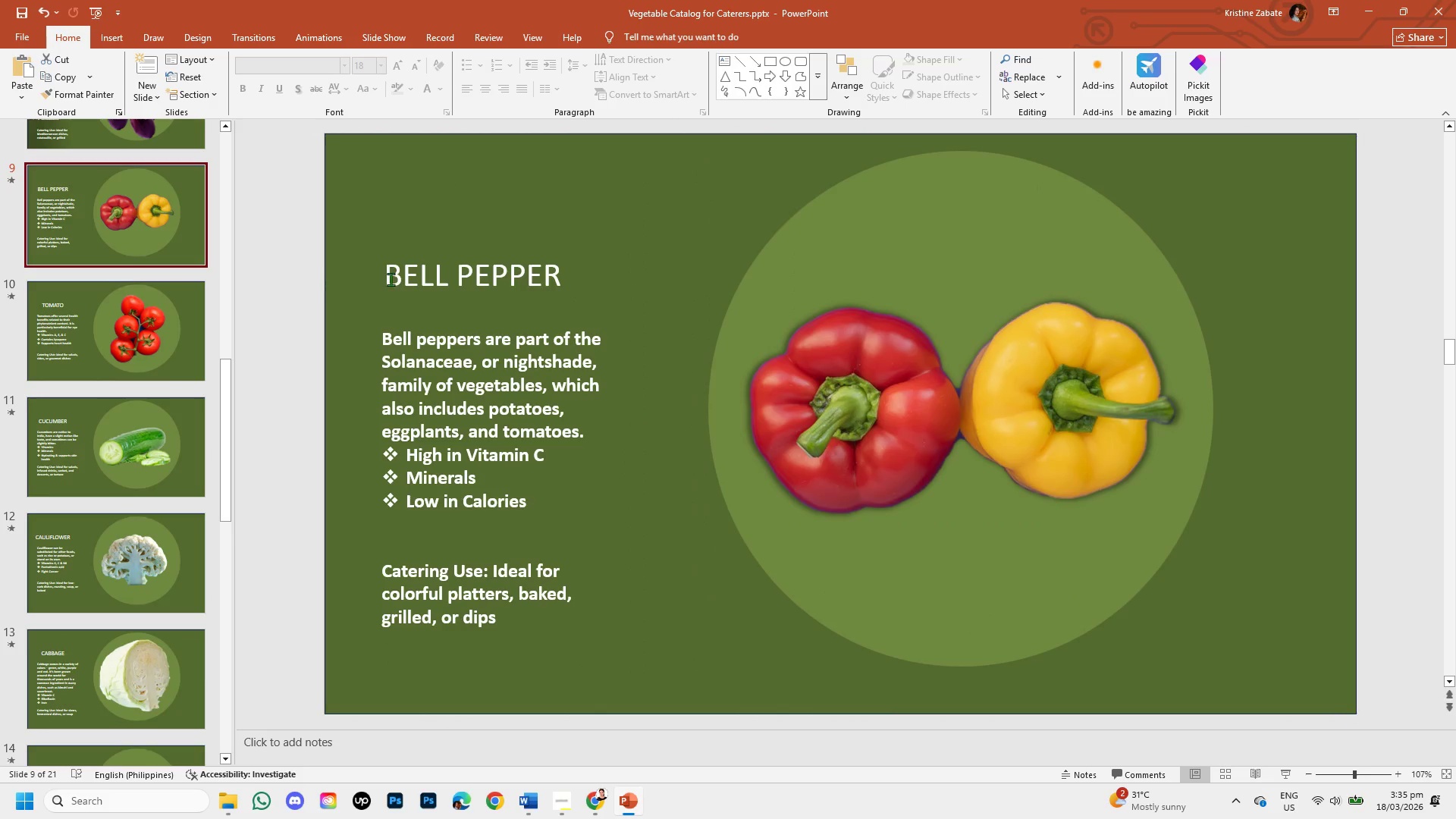 
key(Control+V)
 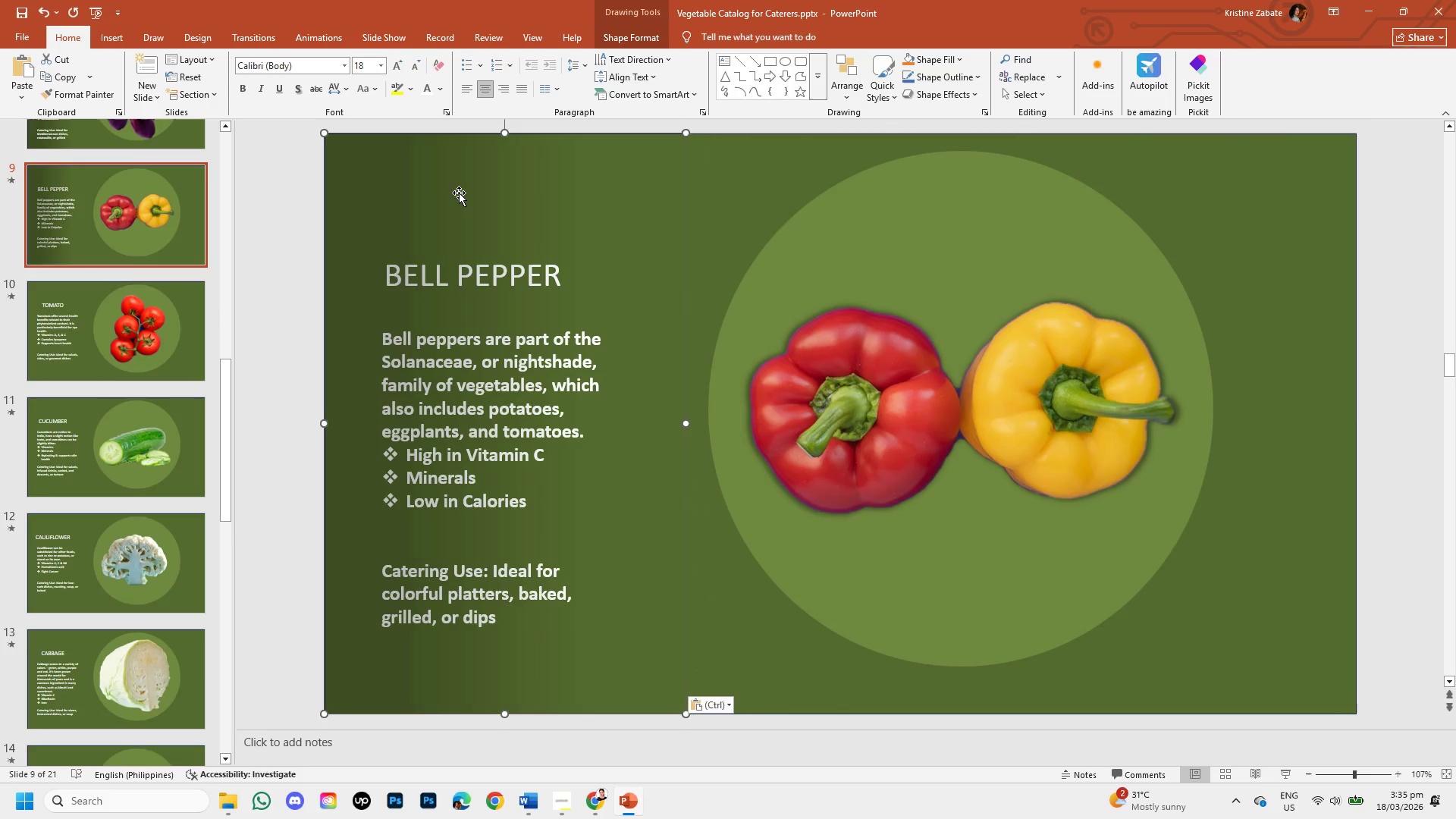 
left_click_drag(start_coordinate=[459, 193], to_coordinate=[575, 198])
 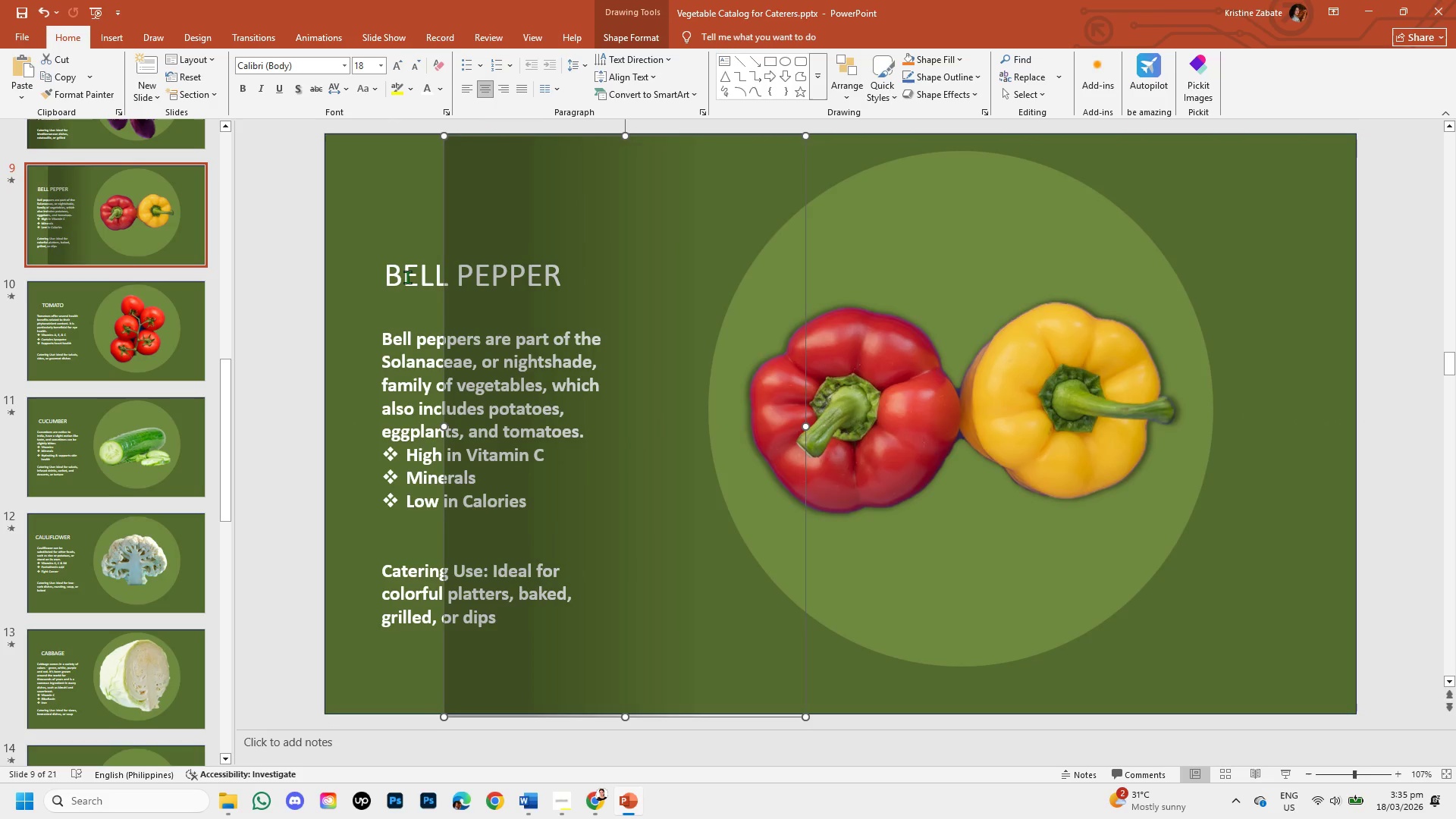 
key(Shift+ShiftLeft)
 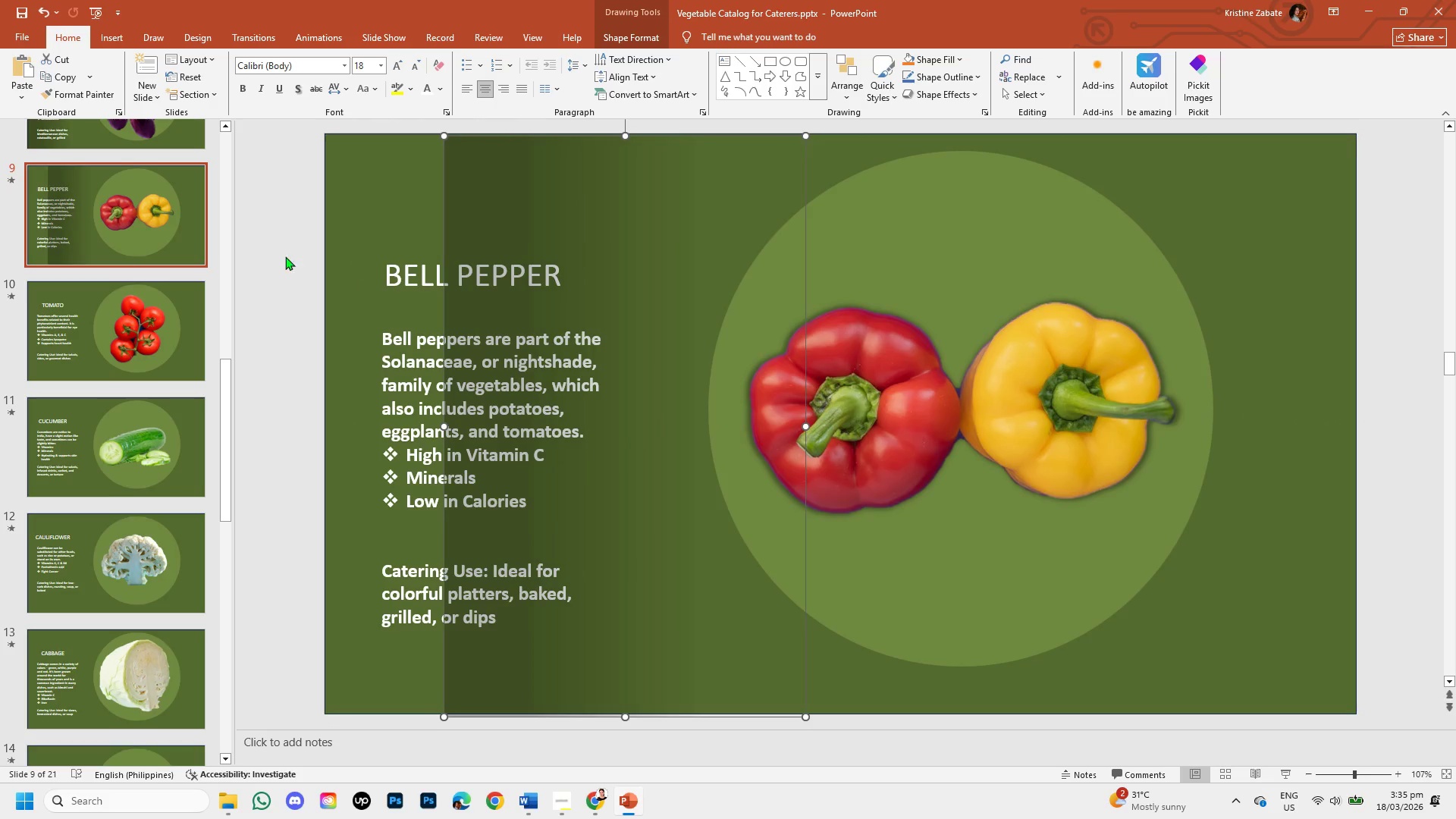 
left_click([249, 251])
 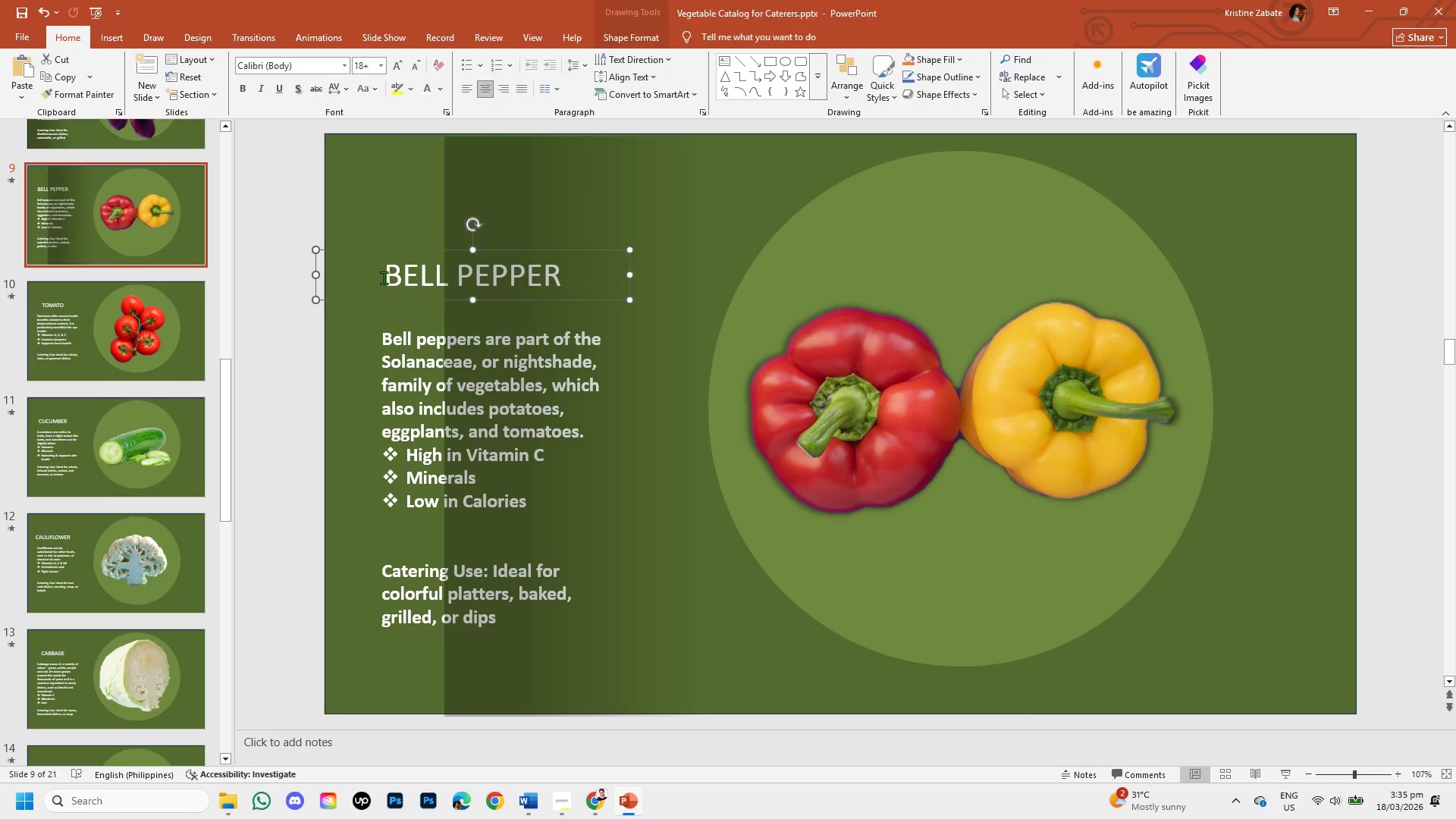 
hold_key(key=ShiftLeft, duration=1.08)
right_click([400, 364])
 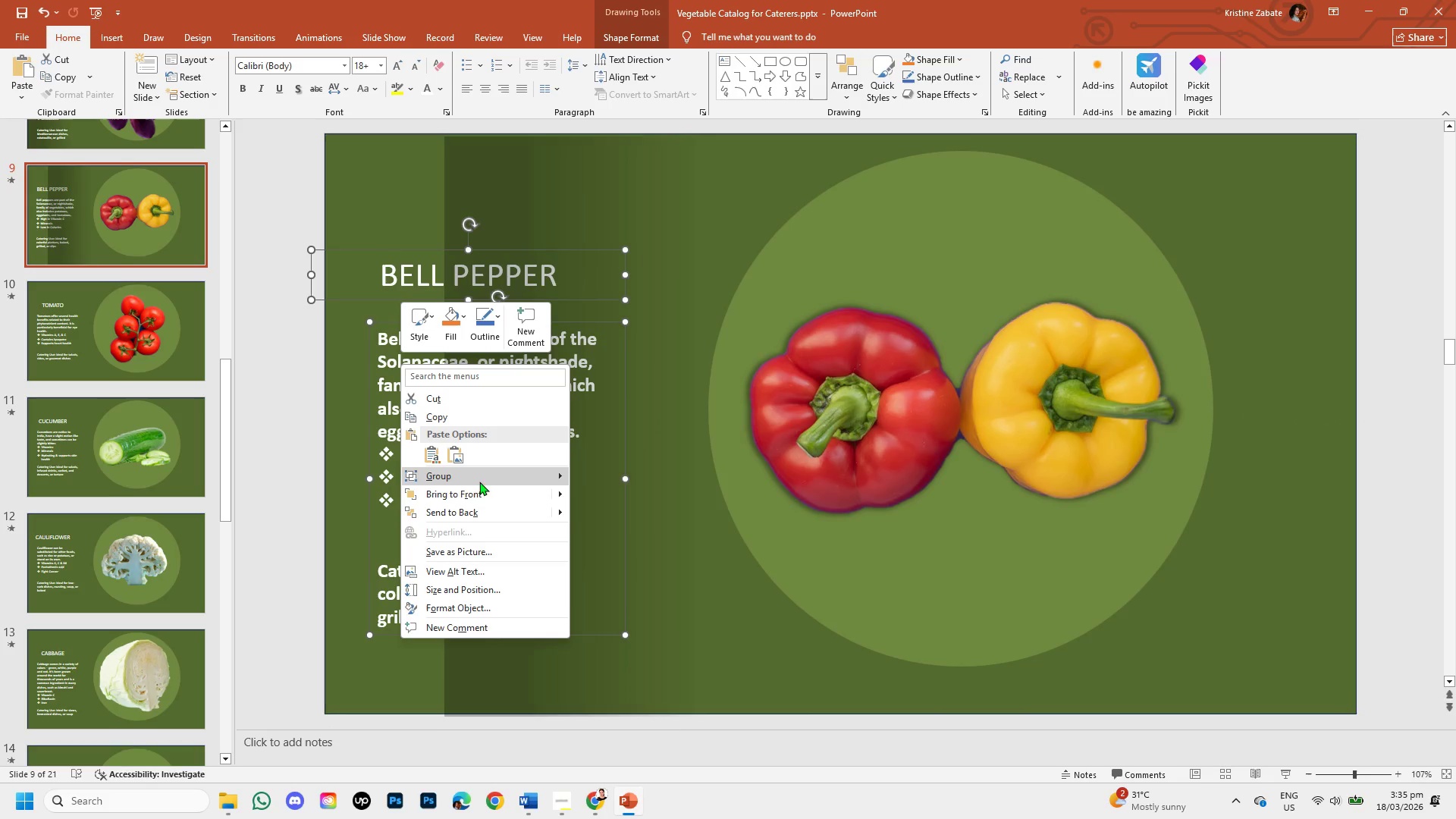 
left_click([479, 489])
 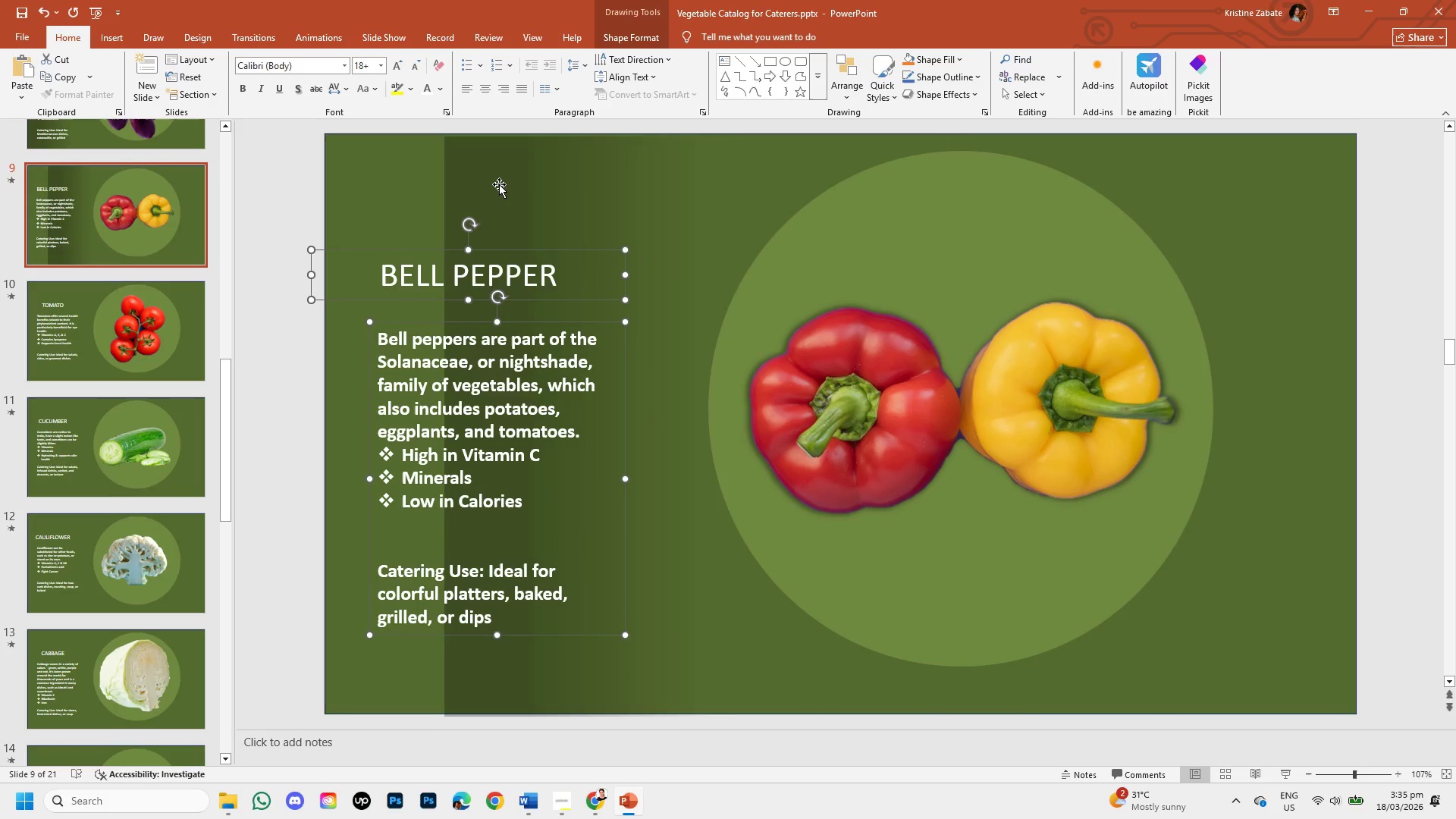 
left_click([507, 174])
 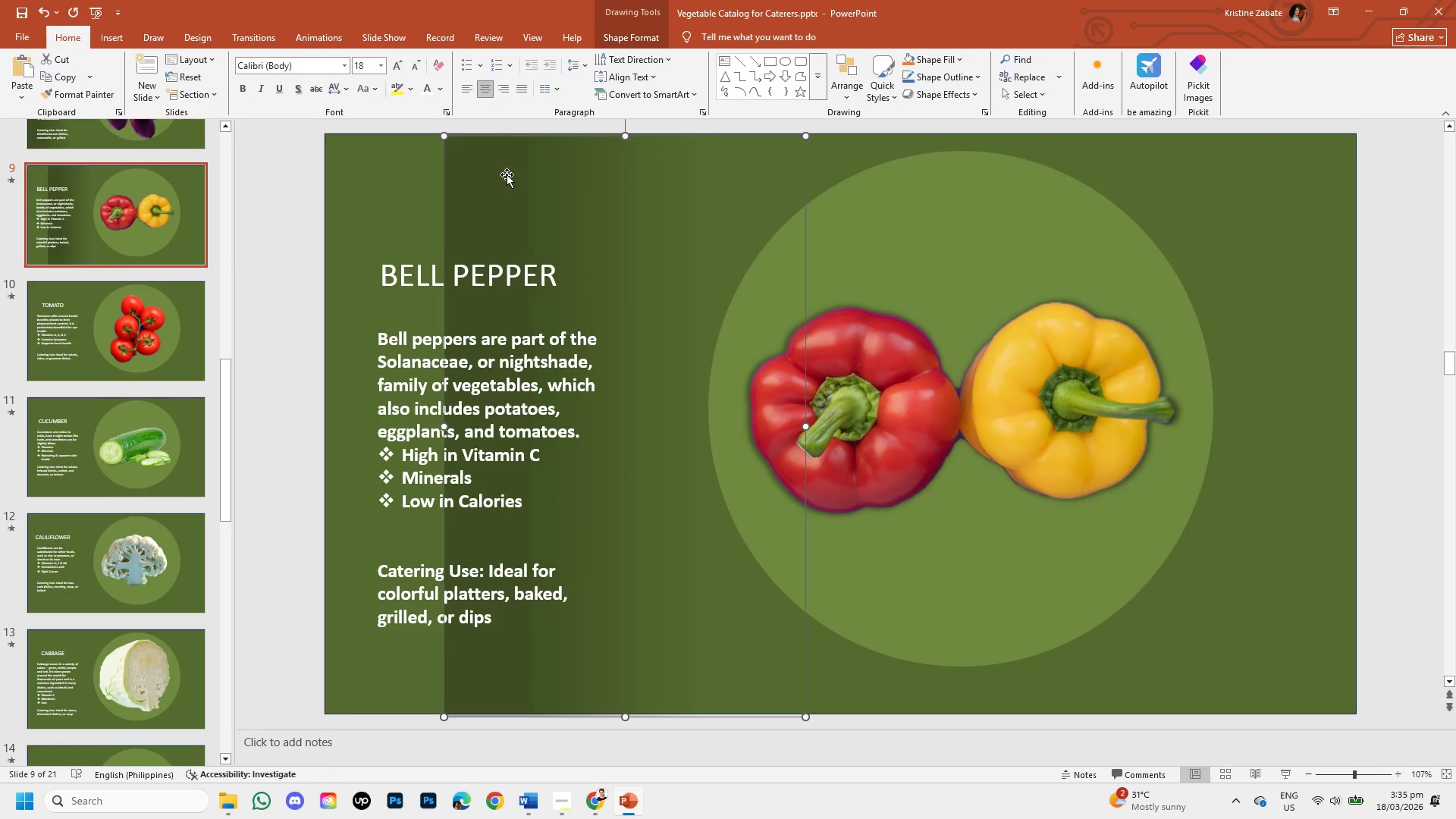 
left_click_drag(start_coordinate=[507, 174], to_coordinate=[448, 170])
 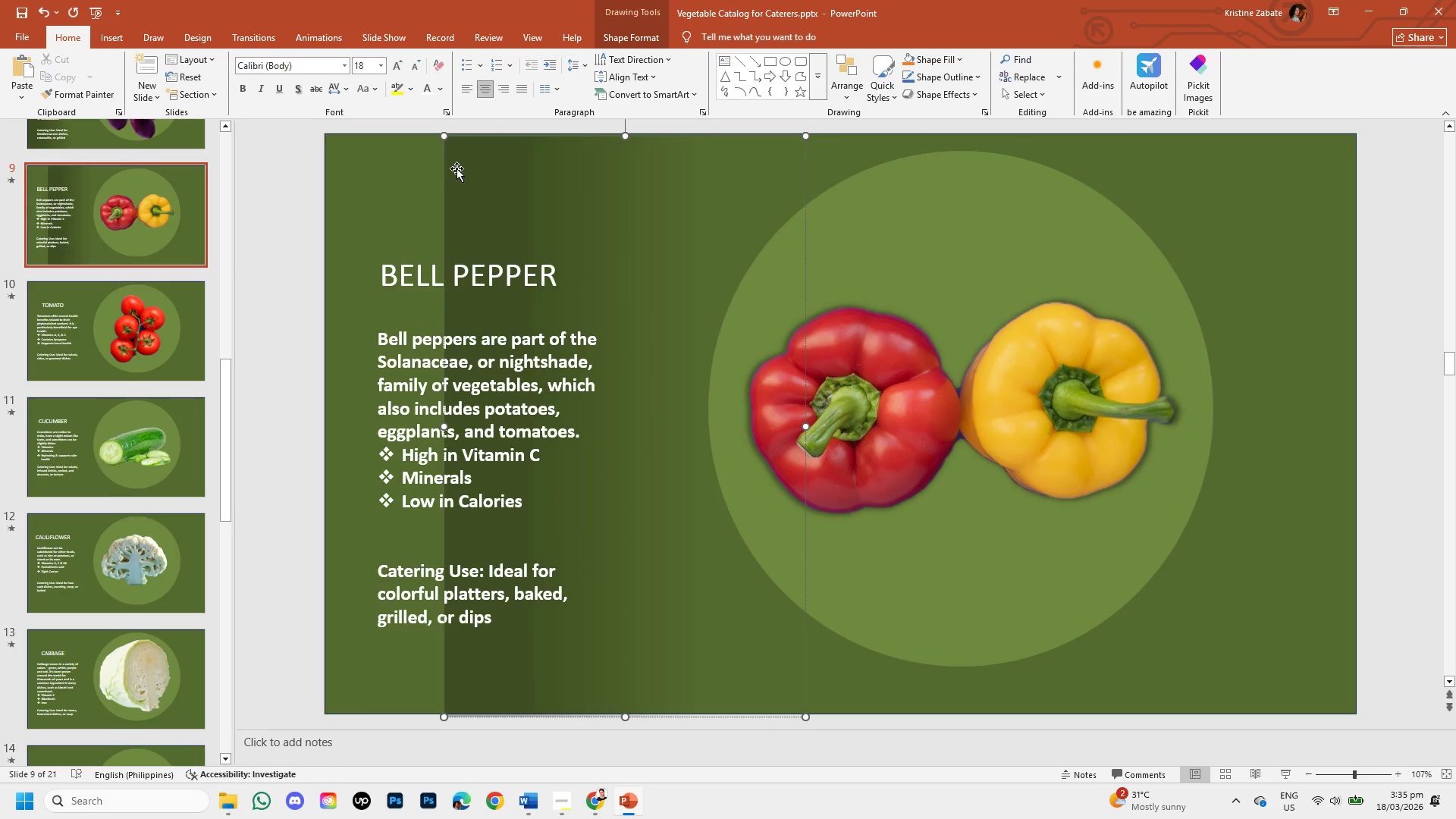 
left_click_drag(start_coordinate=[457, 168], to_coordinate=[337, 166])
 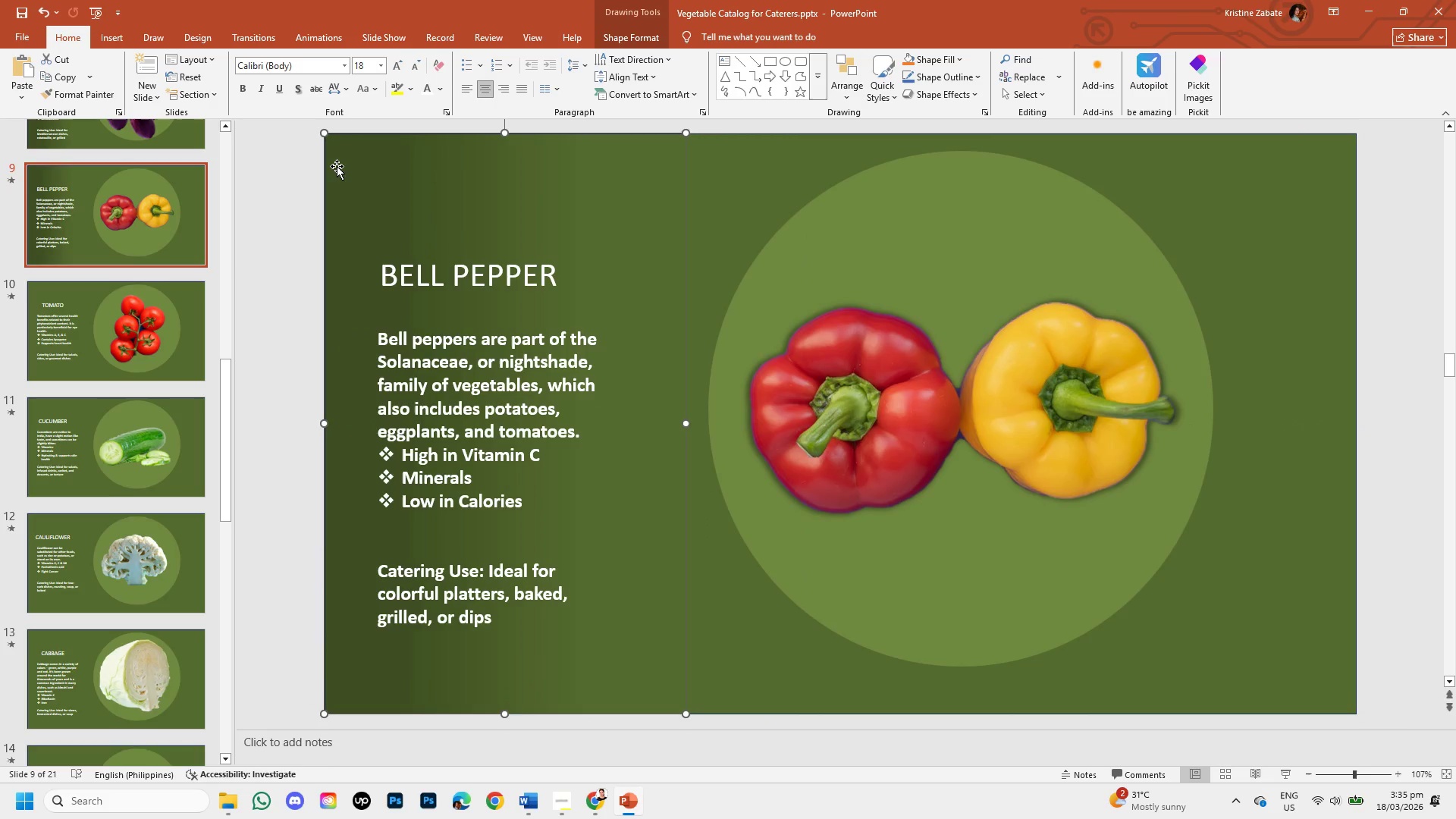 
right_click([337, 166])
 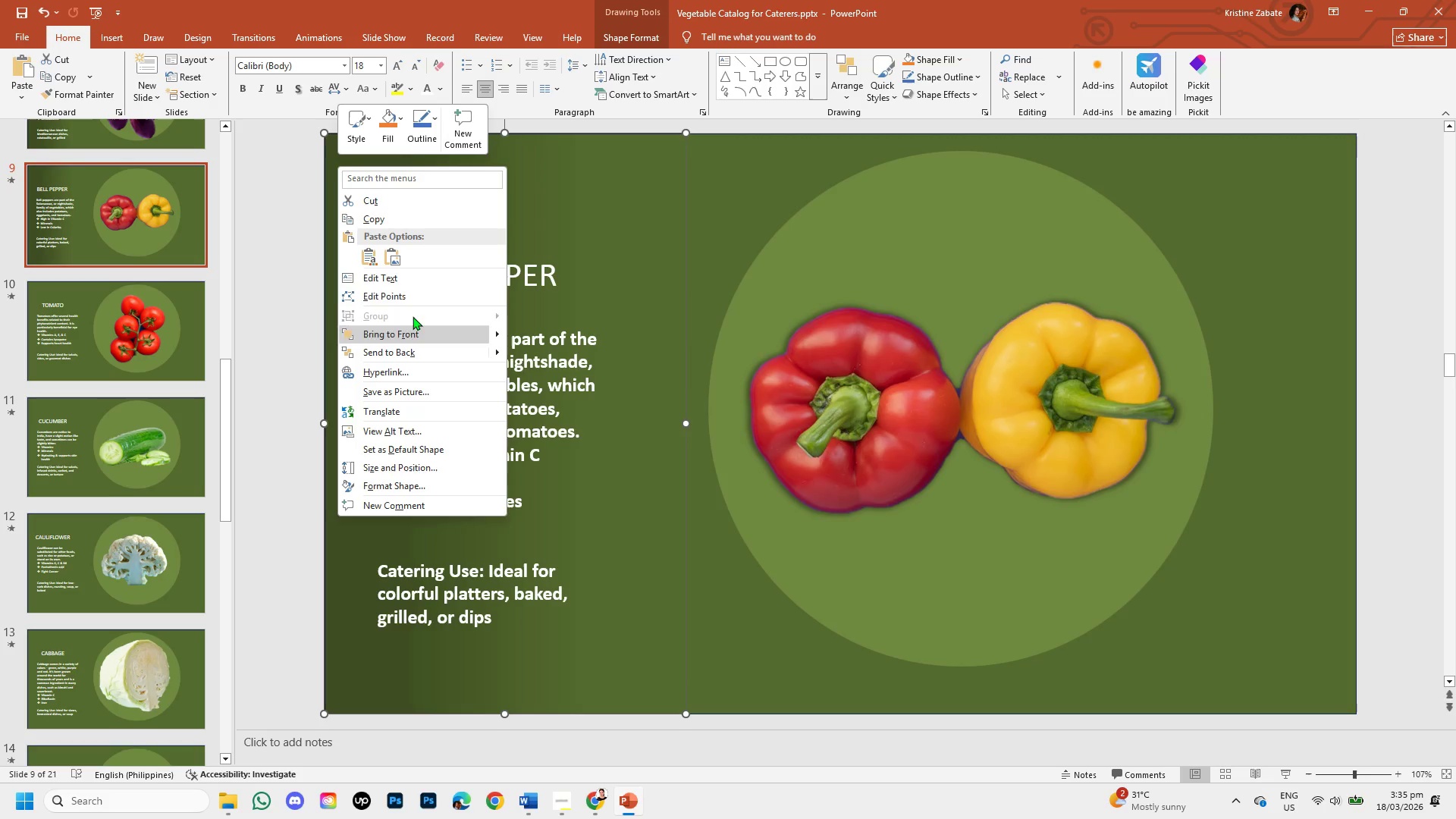 
left_click([405, 218])
 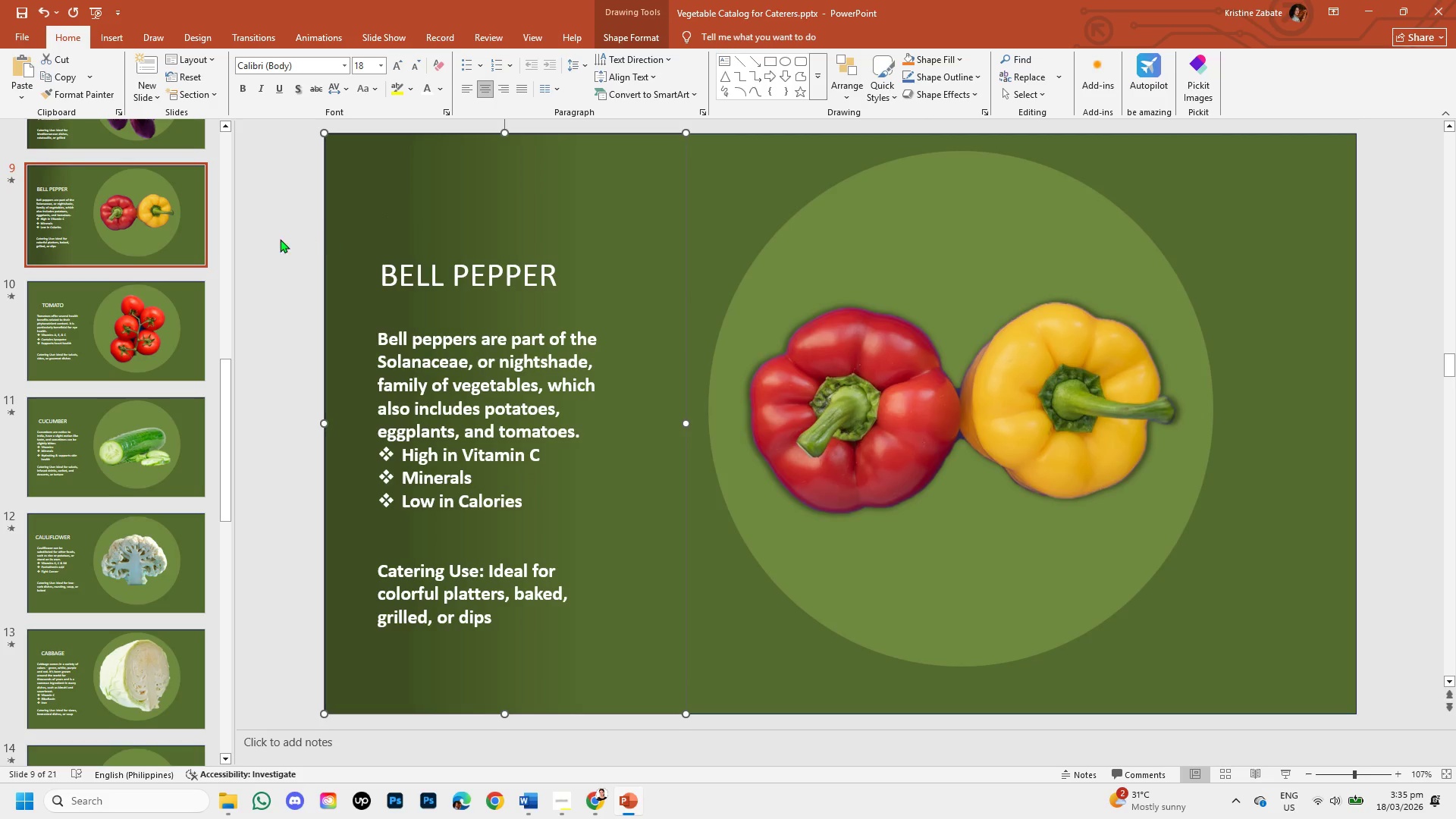 
left_click([265, 240])
 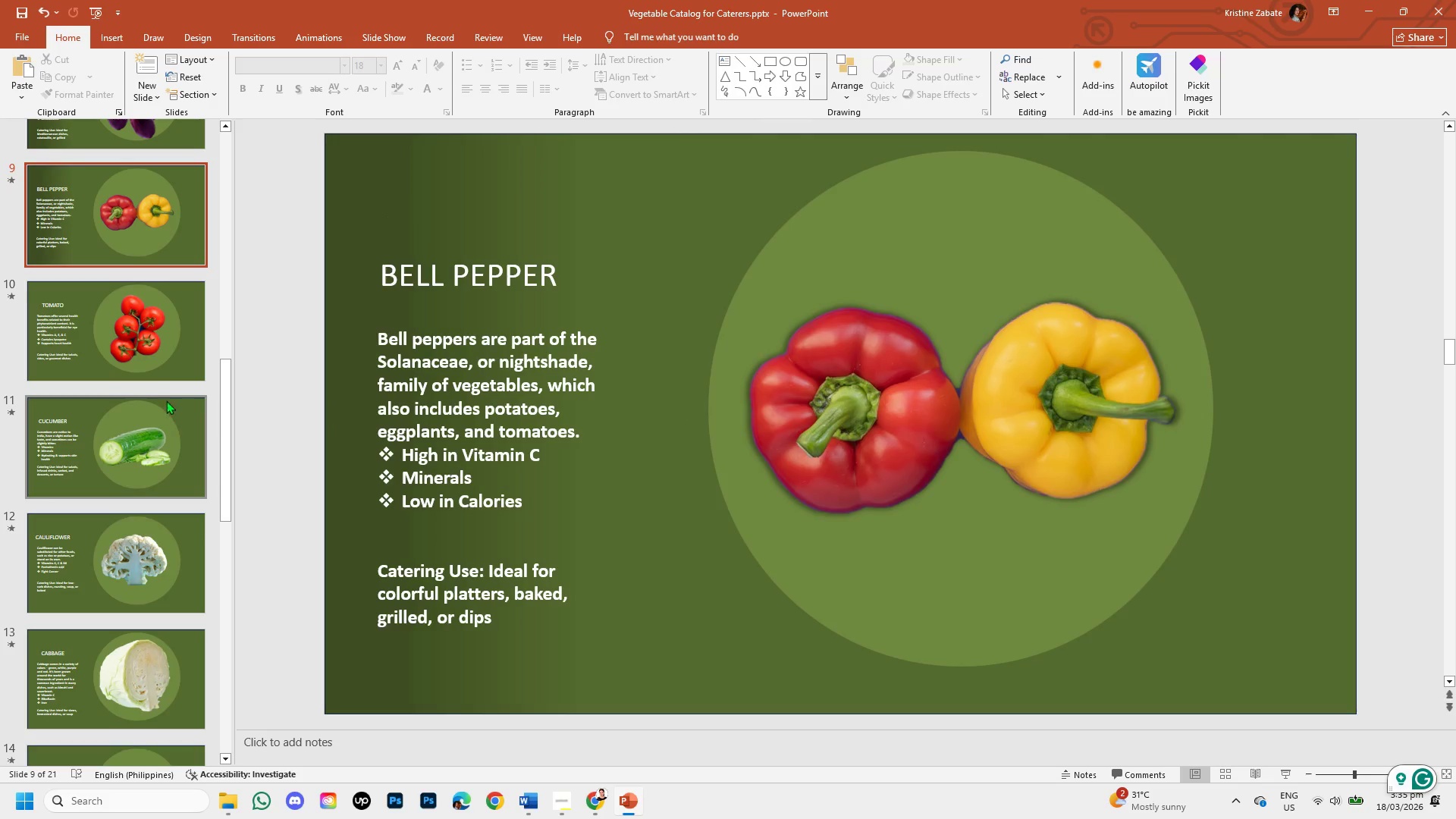 
left_click([150, 322])
 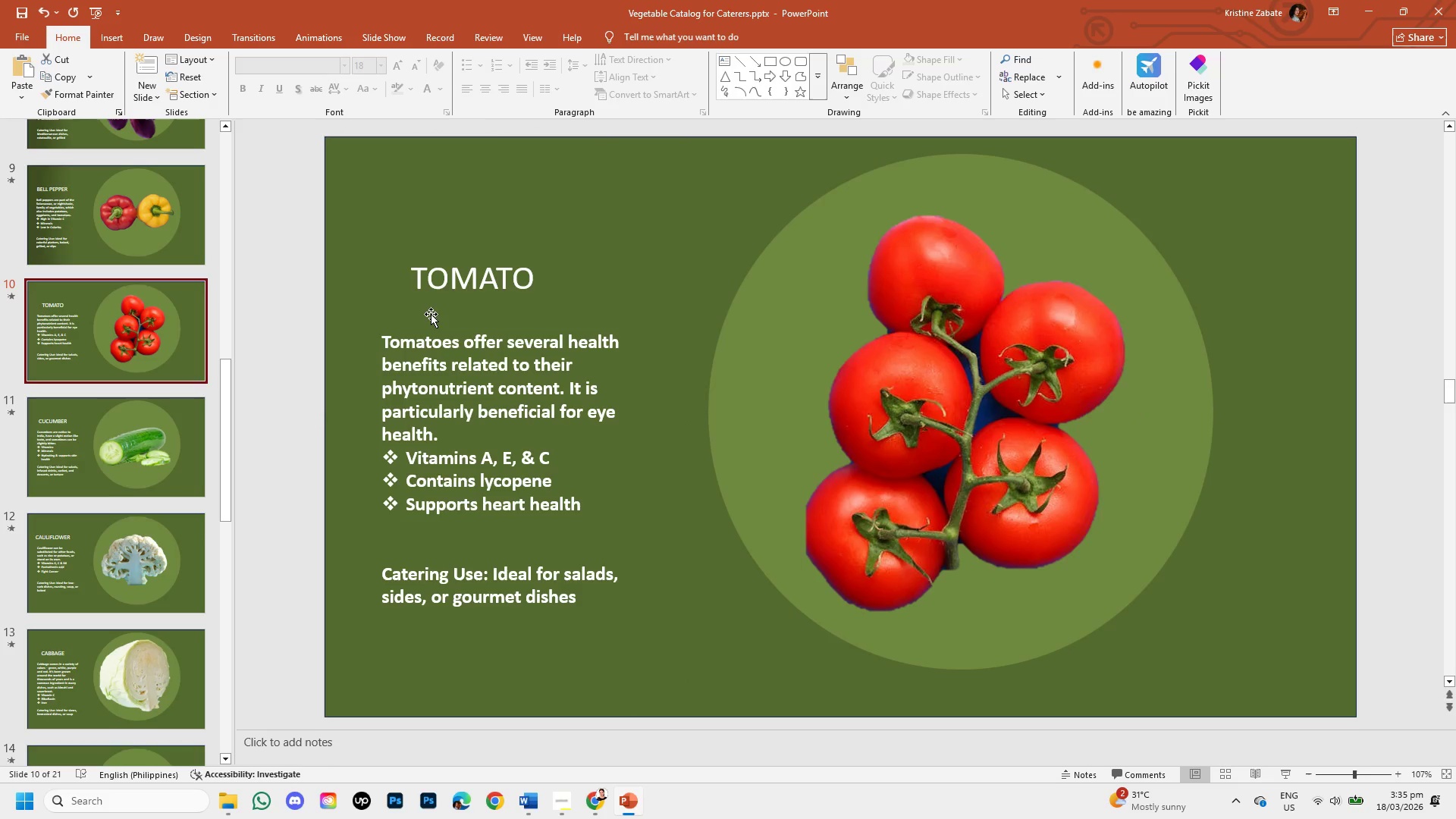 
key(Control+V)
 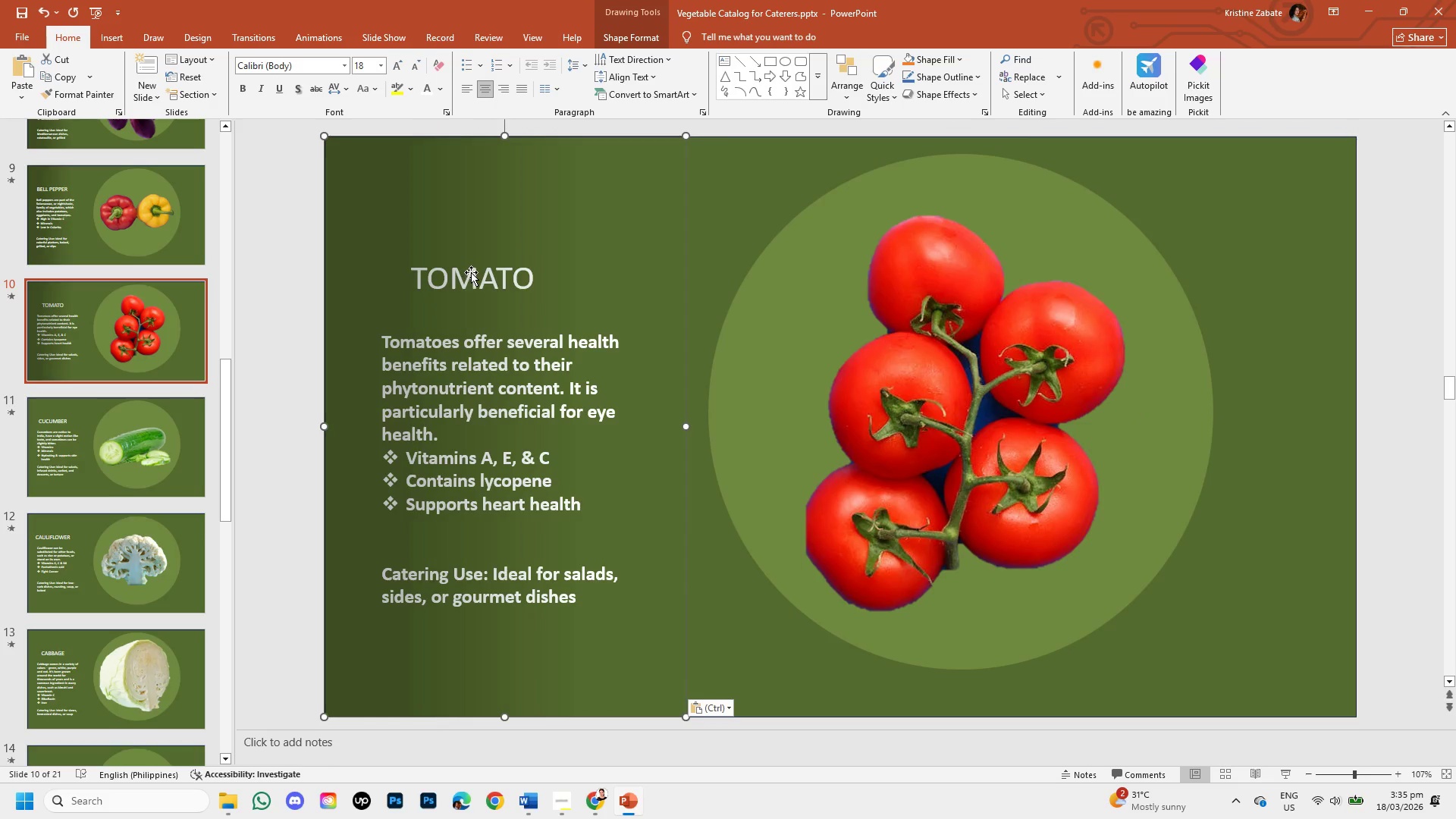 
left_click_drag(start_coordinate=[384, 182], to_coordinate=[500, 192])
 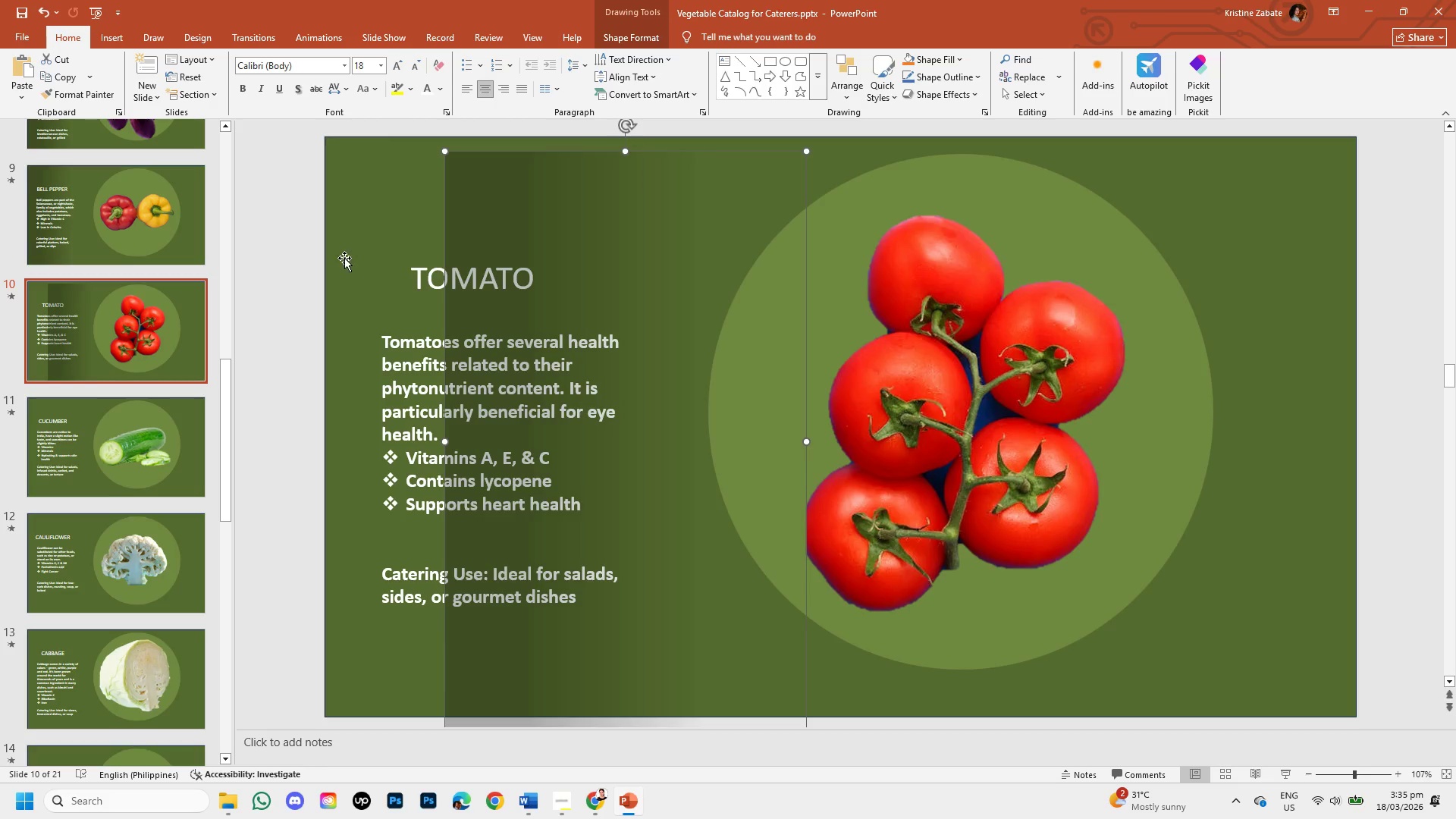 
left_click([307, 246])
 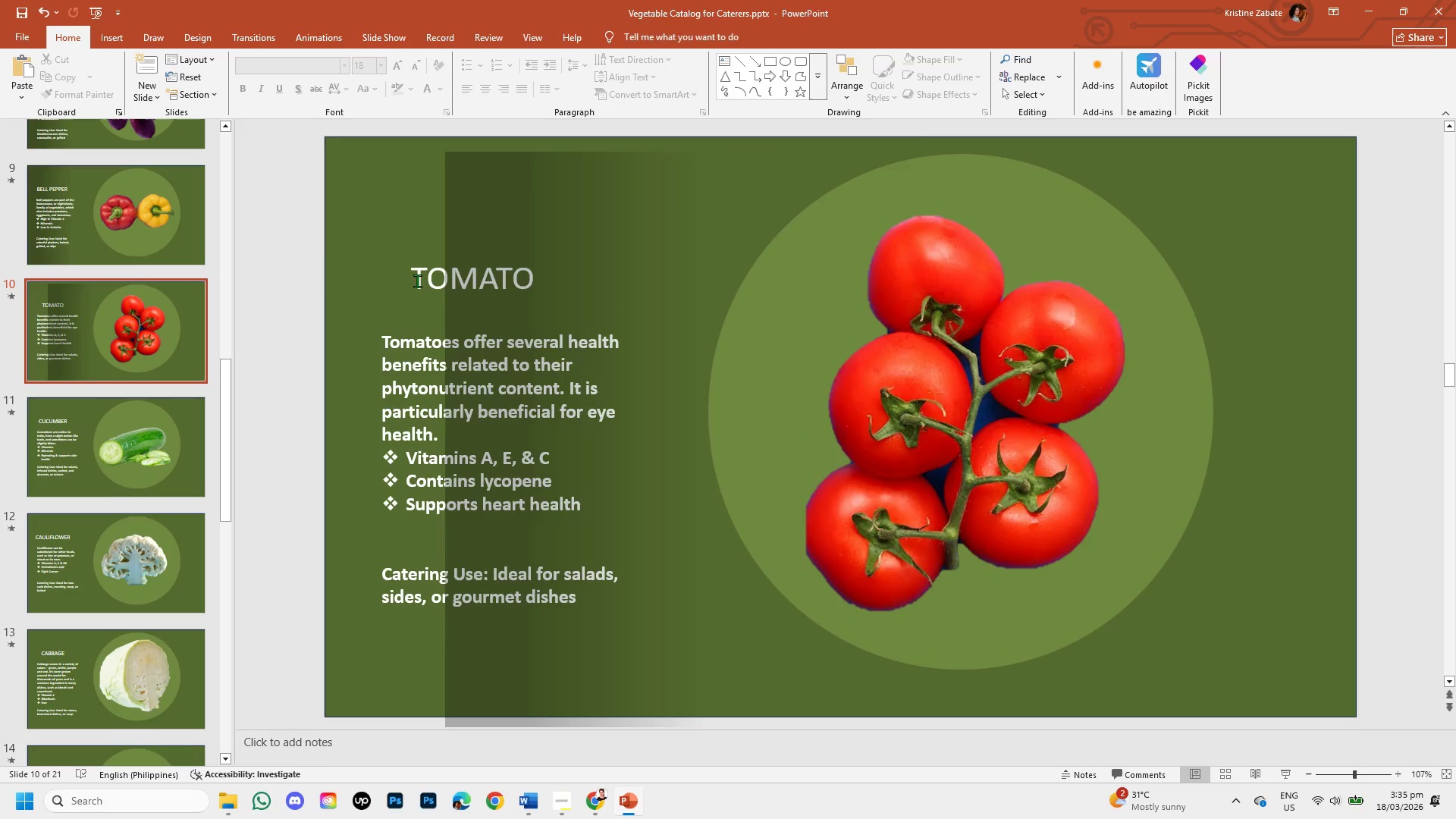 
left_click([417, 281])
 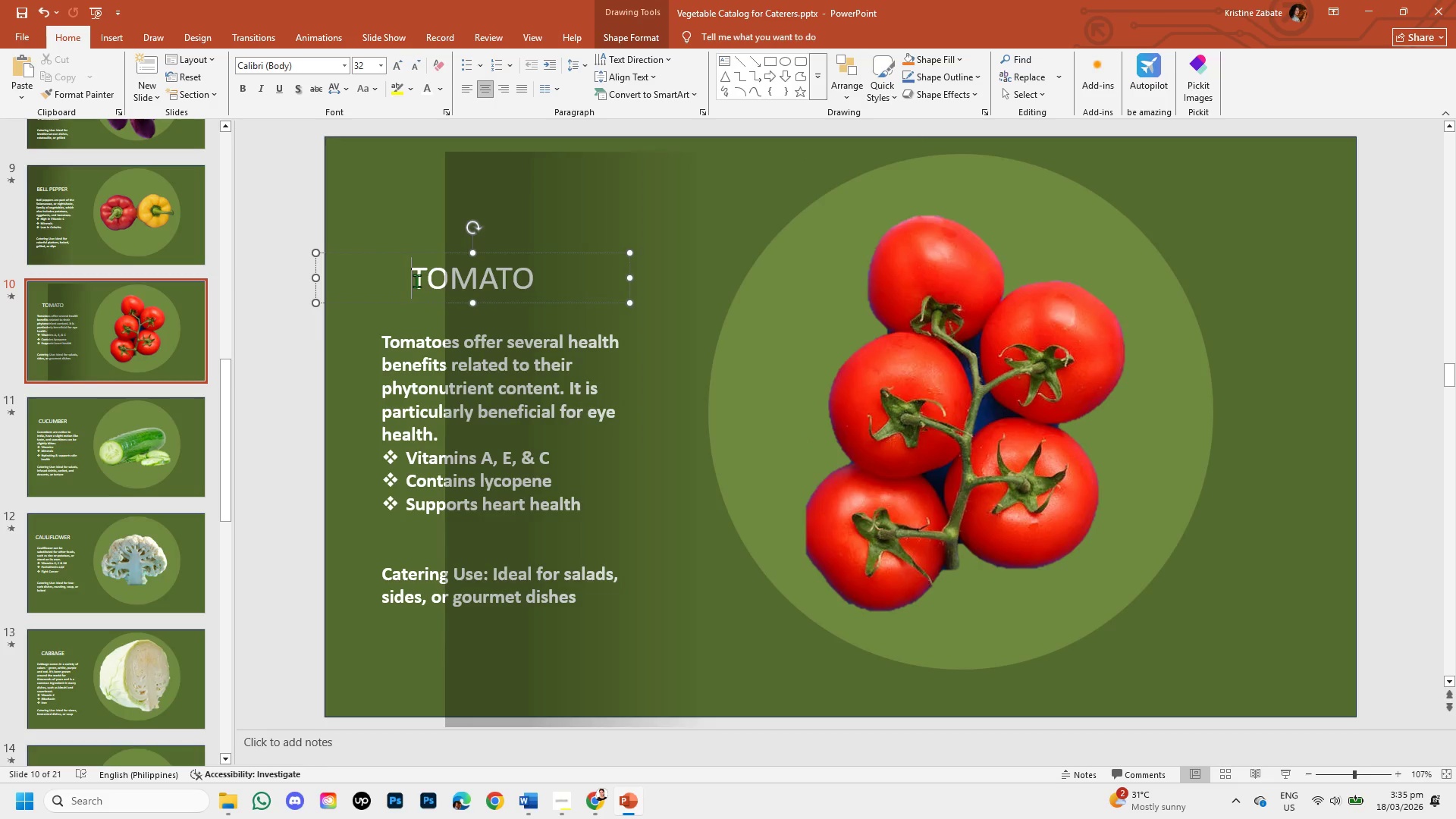 
hold_key(key=ShiftLeft, duration=1.41)
left_click([410, 352])
 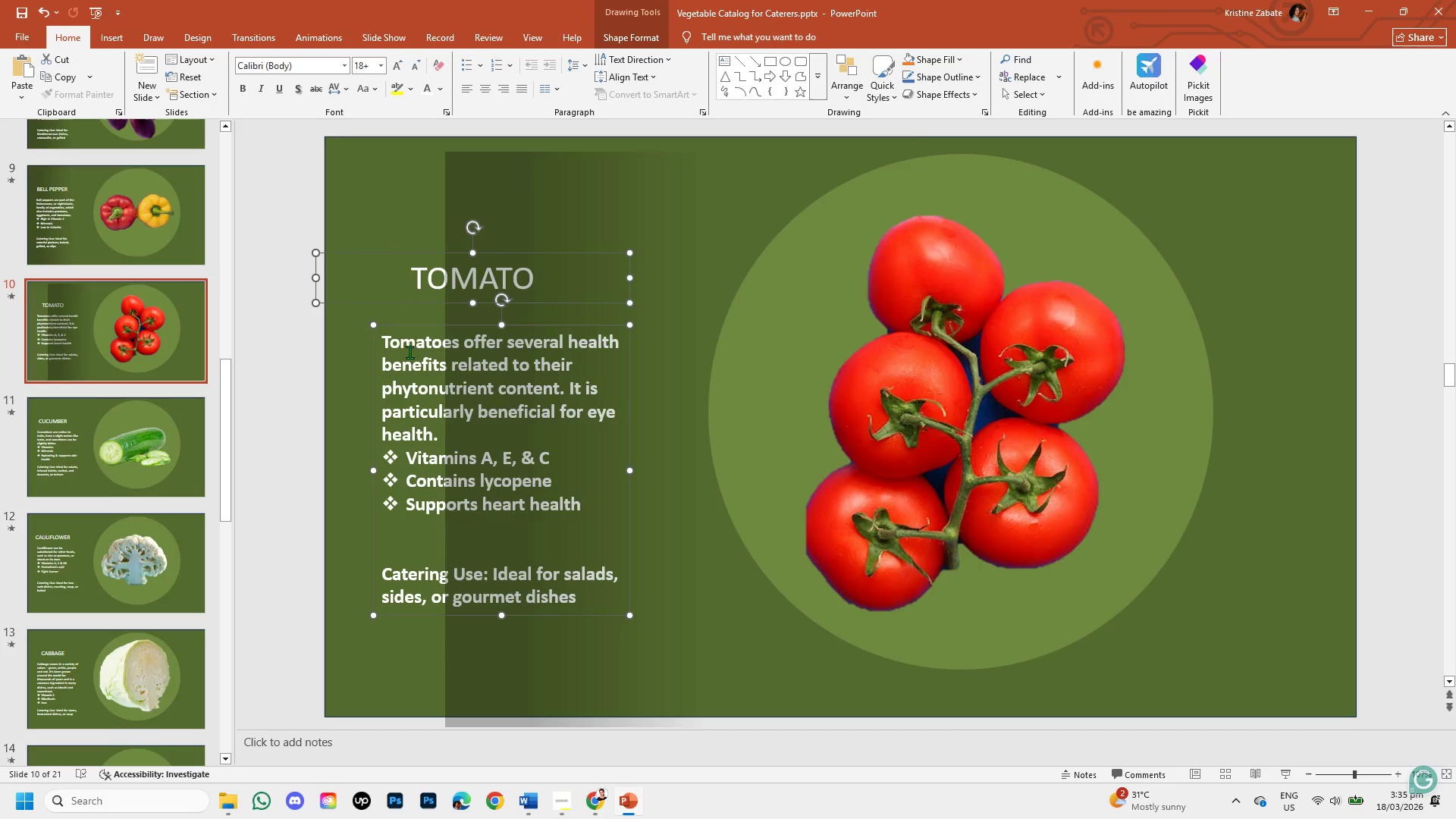 
right_click([410, 352])
 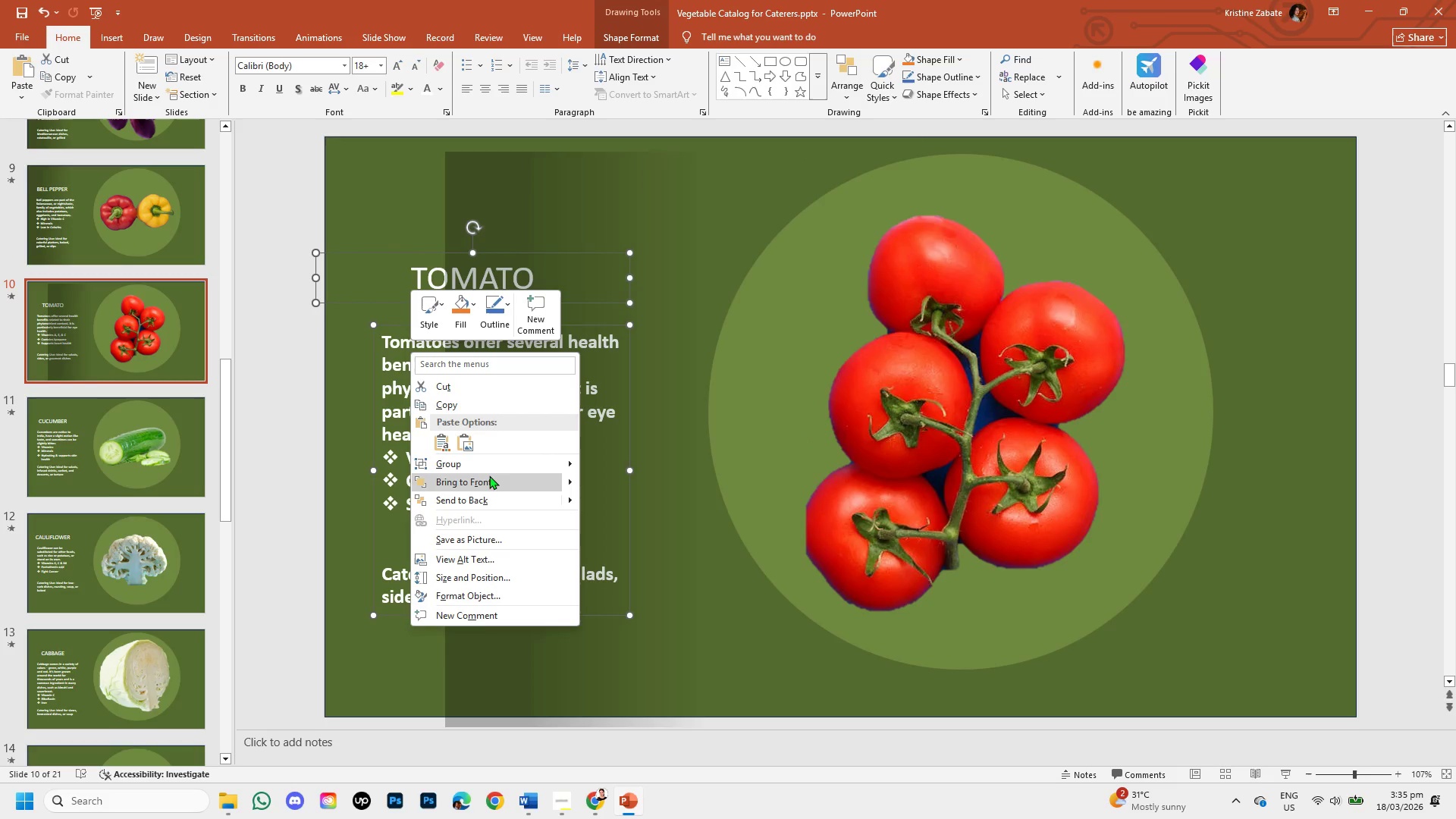 
left_click([489, 479])
 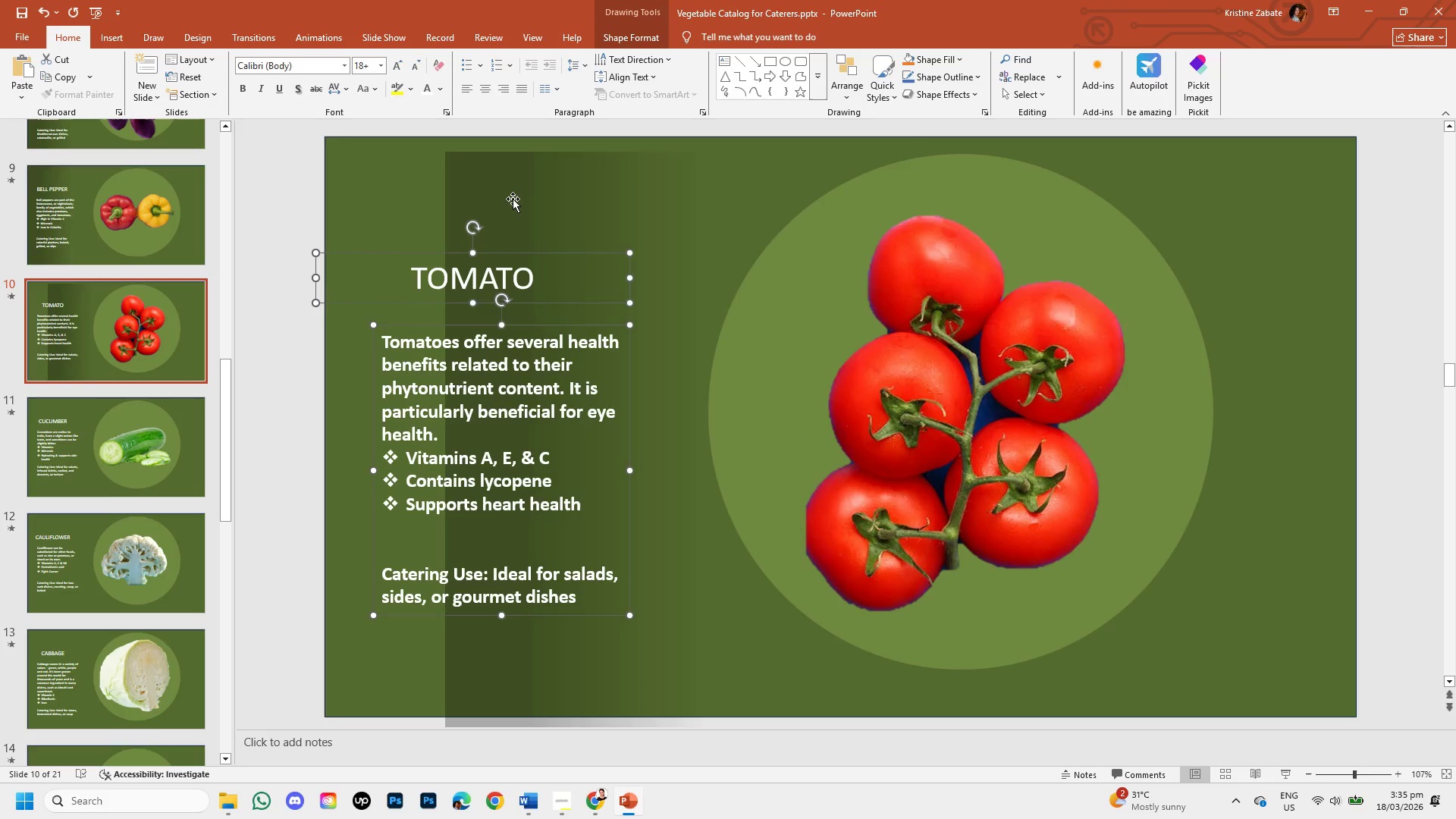 
left_click_drag(start_coordinate=[516, 183], to_coordinate=[396, 171])
 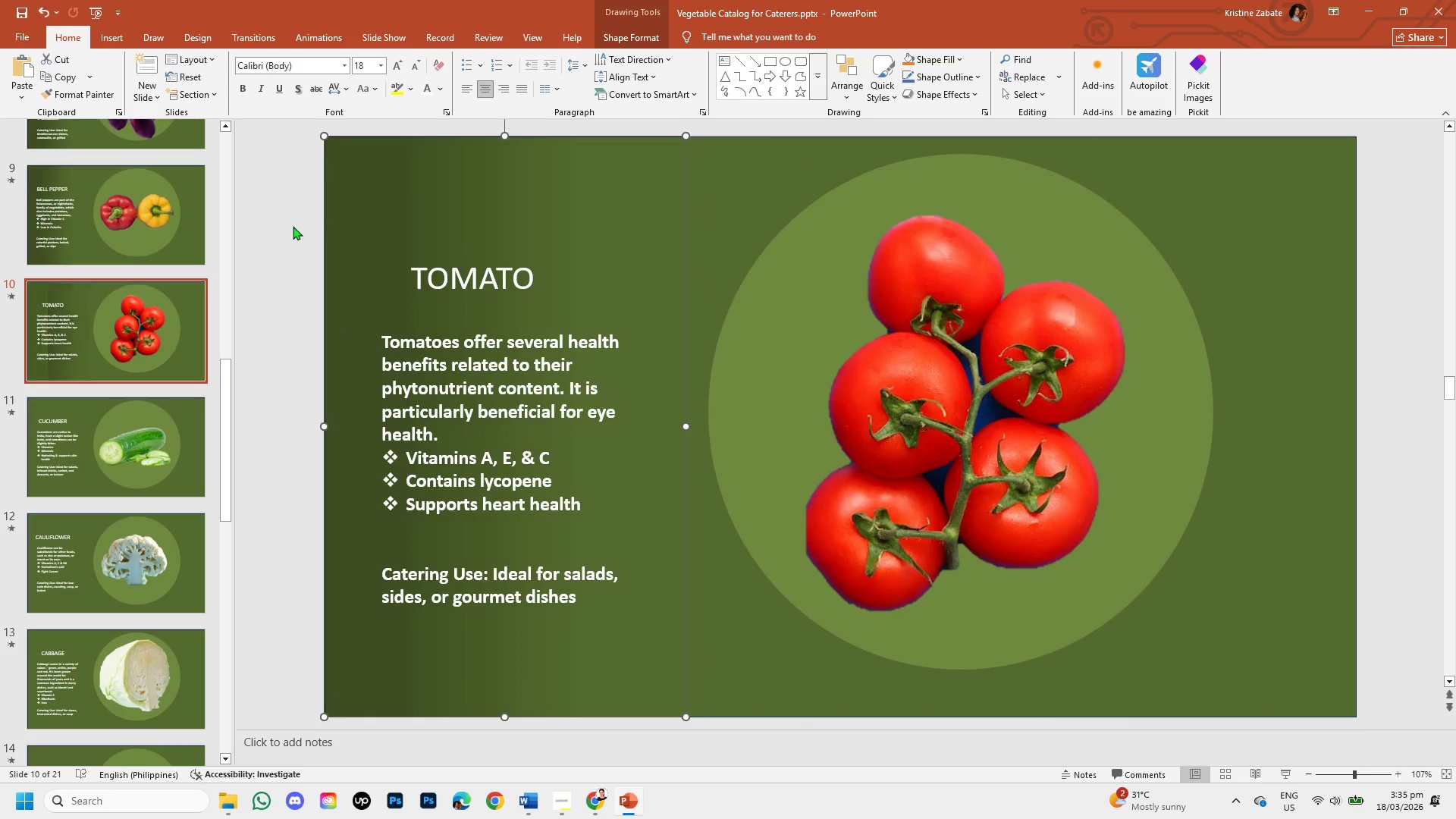 
left_click([293, 226])
 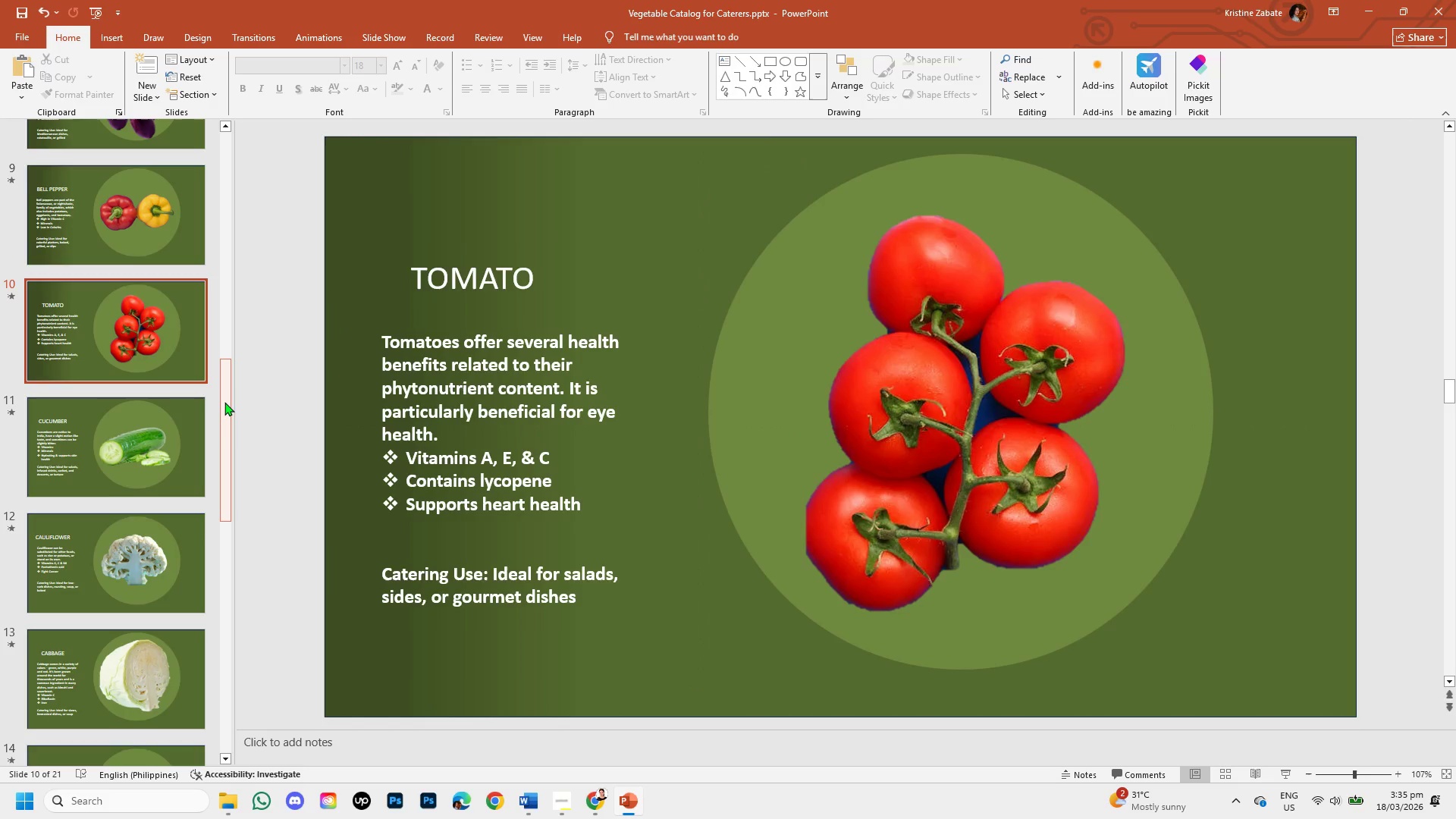 
left_click_drag(start_coordinate=[224, 402], to_coordinate=[224, 443])
 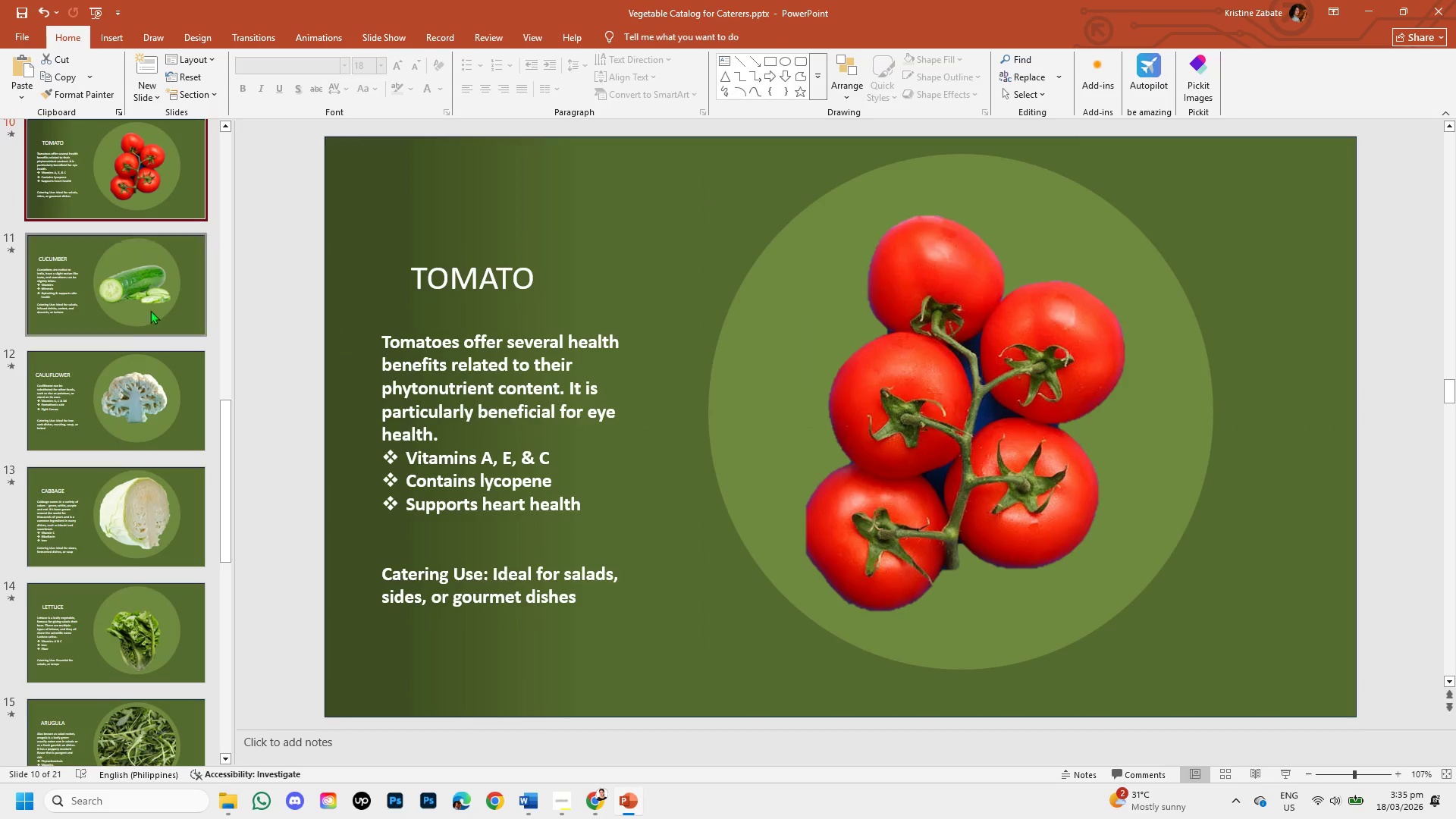 
left_click([149, 297])
 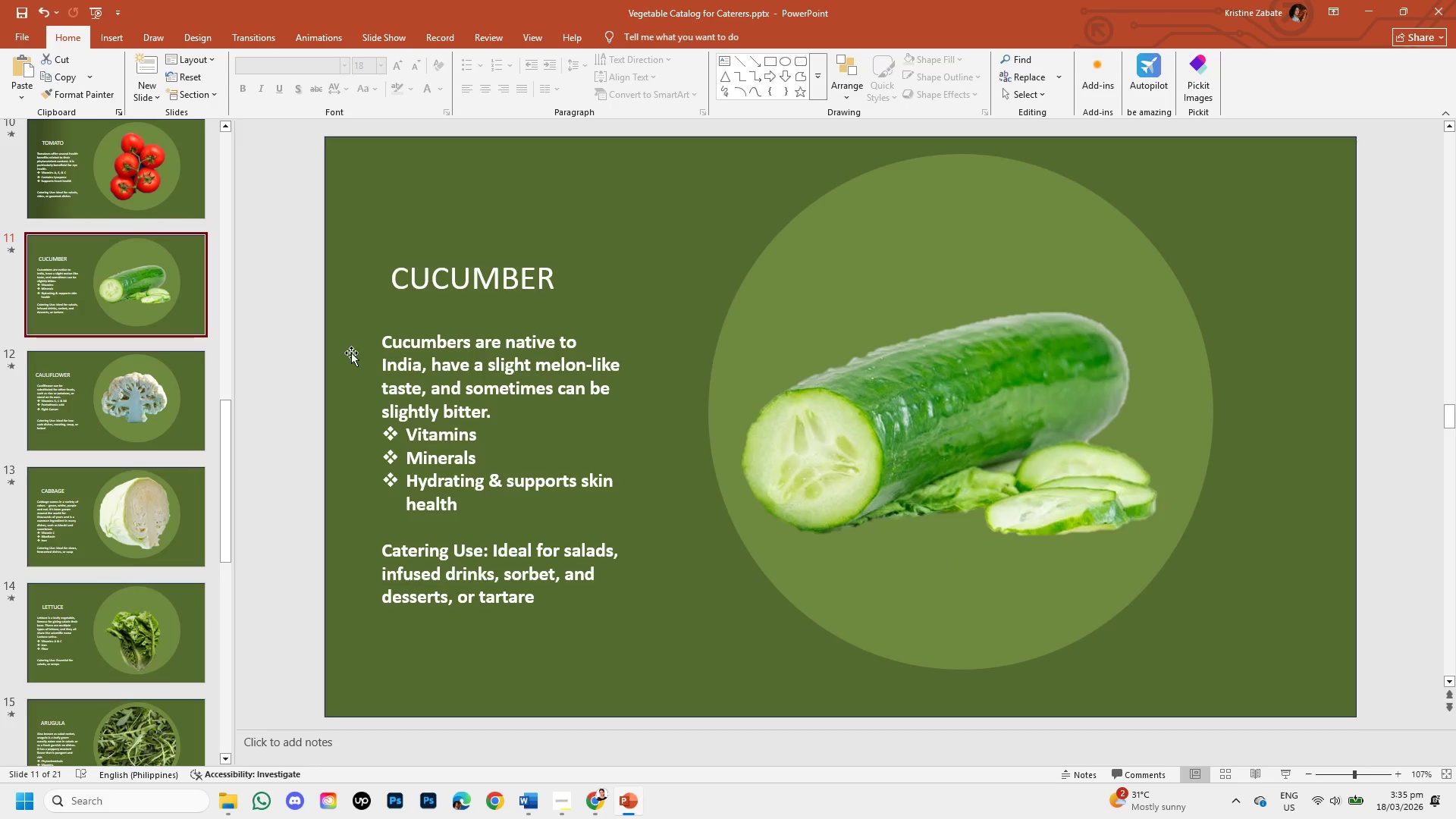 
key(Control+V)
 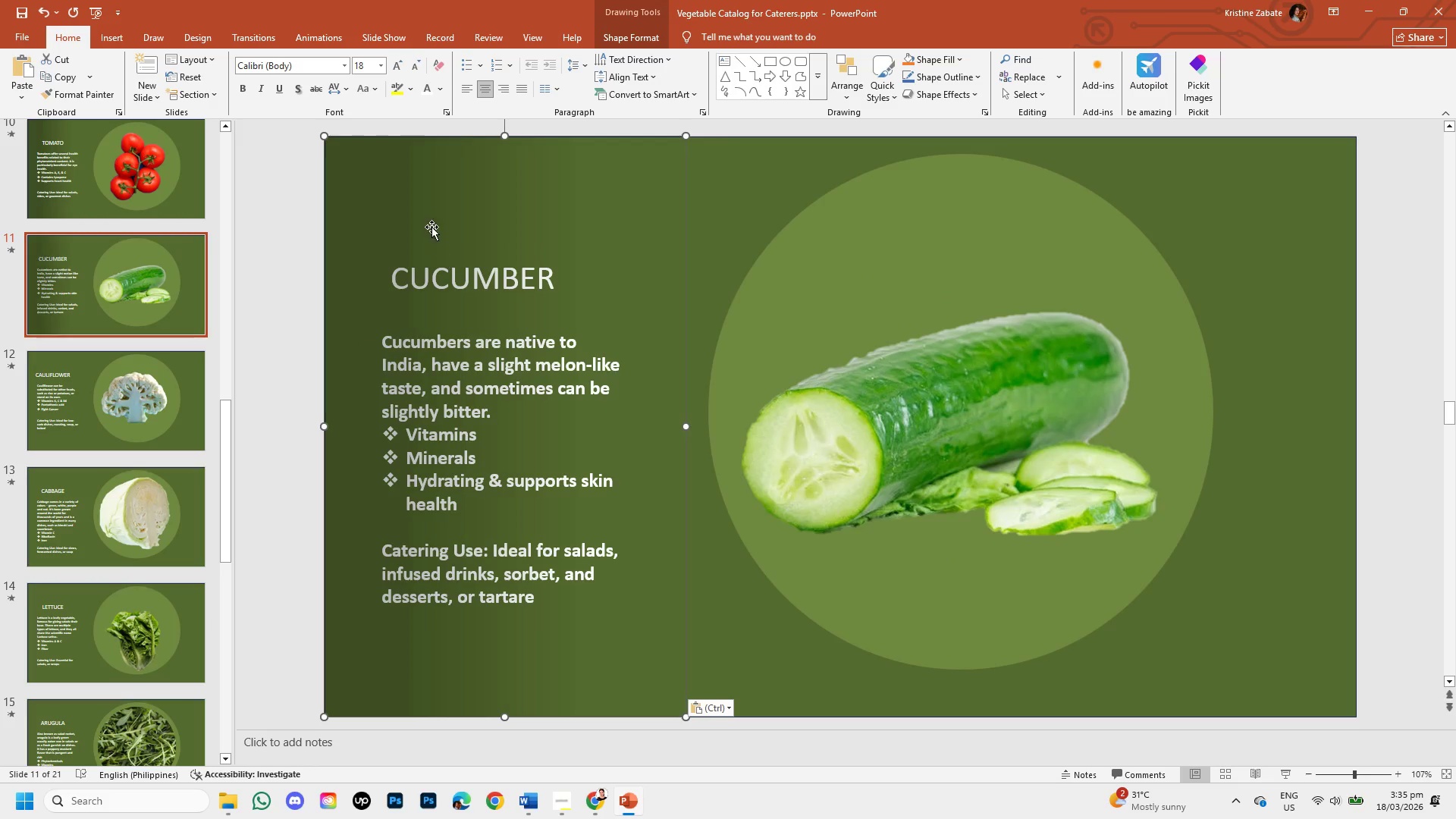 
left_click_drag(start_coordinate=[428, 218], to_coordinate=[536, 217])
 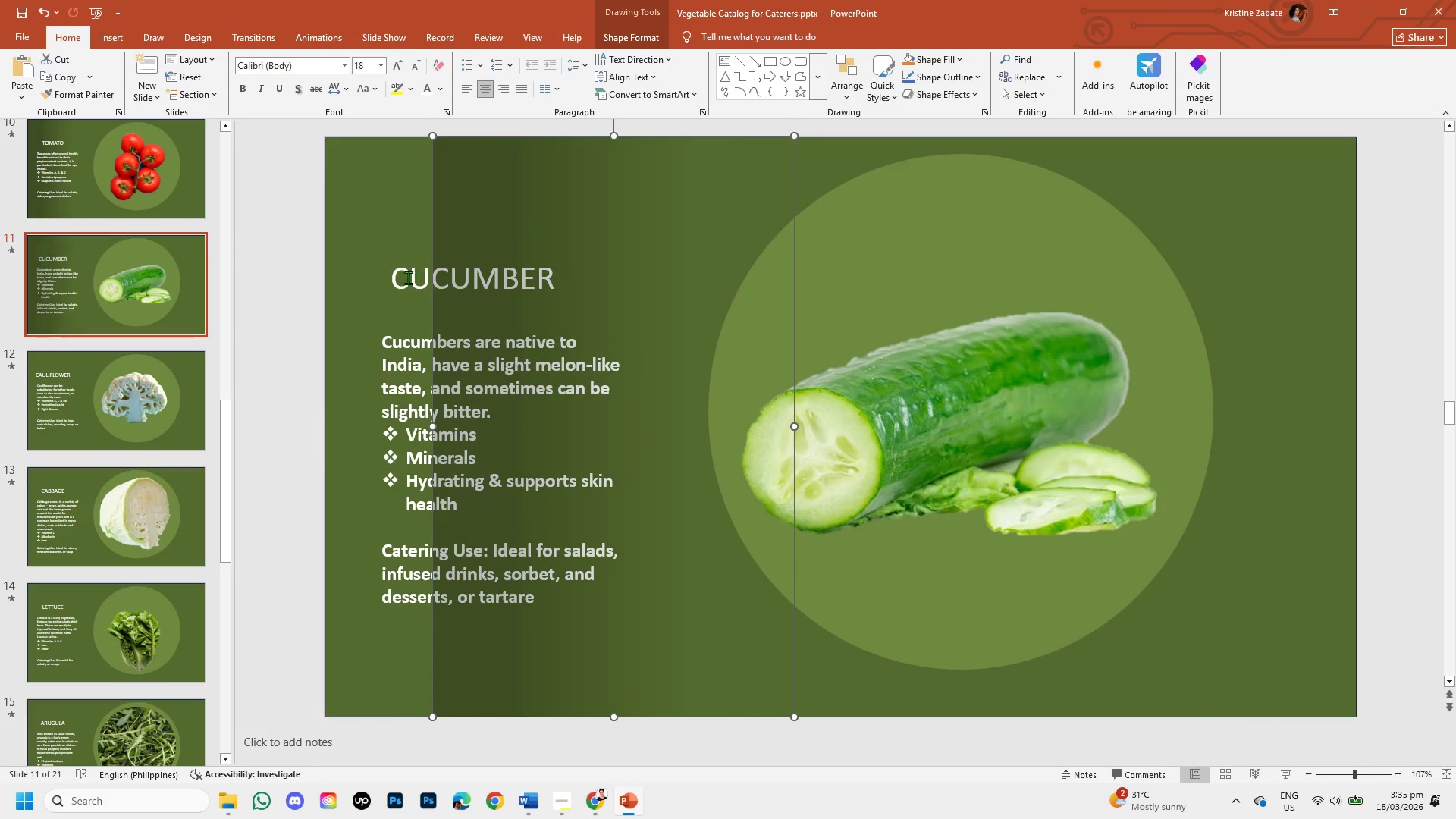 
left_click([406, 278])
 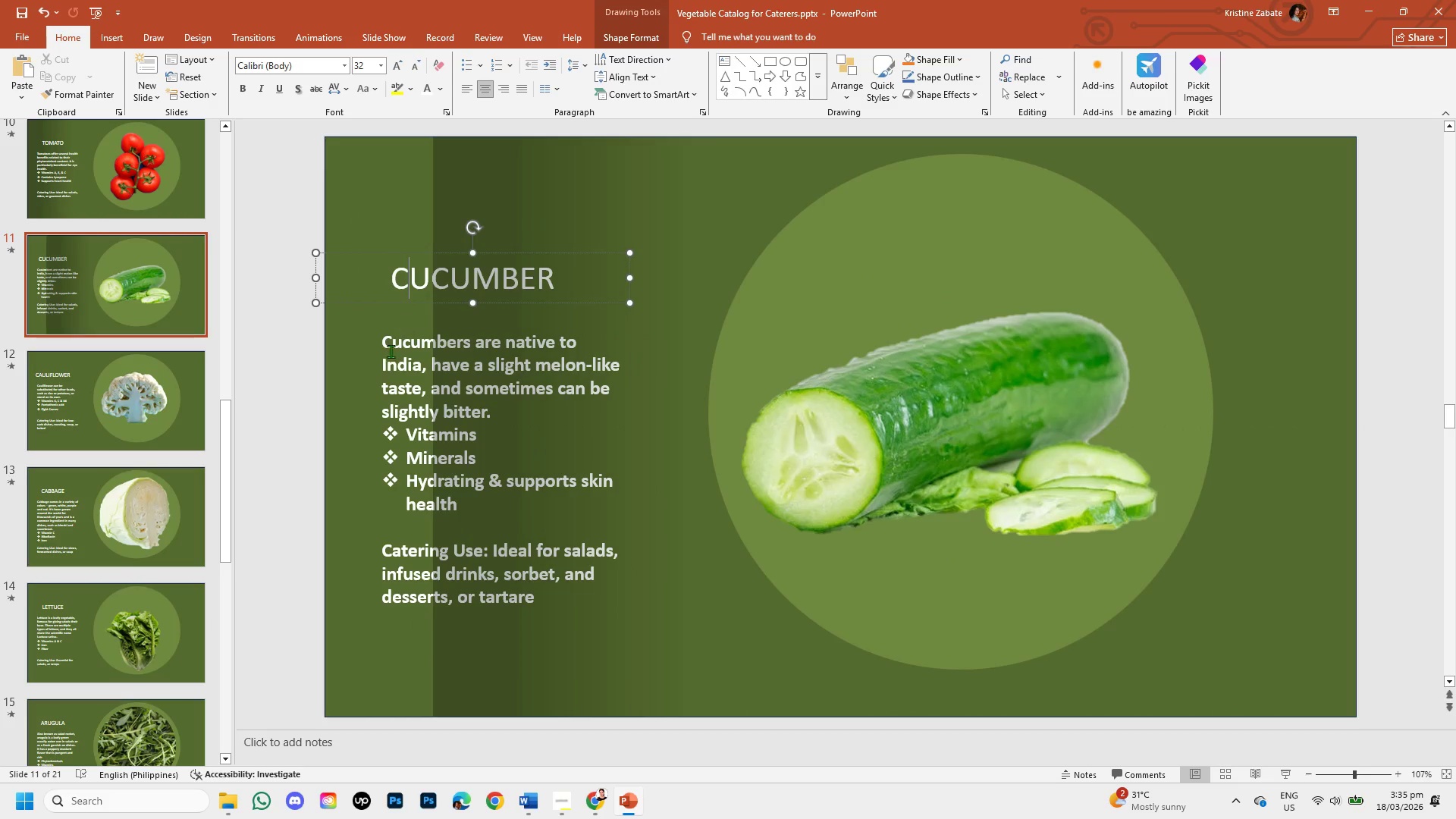 
hold_key(key=ShiftLeft, duration=0.66)
left_click([391, 365])
 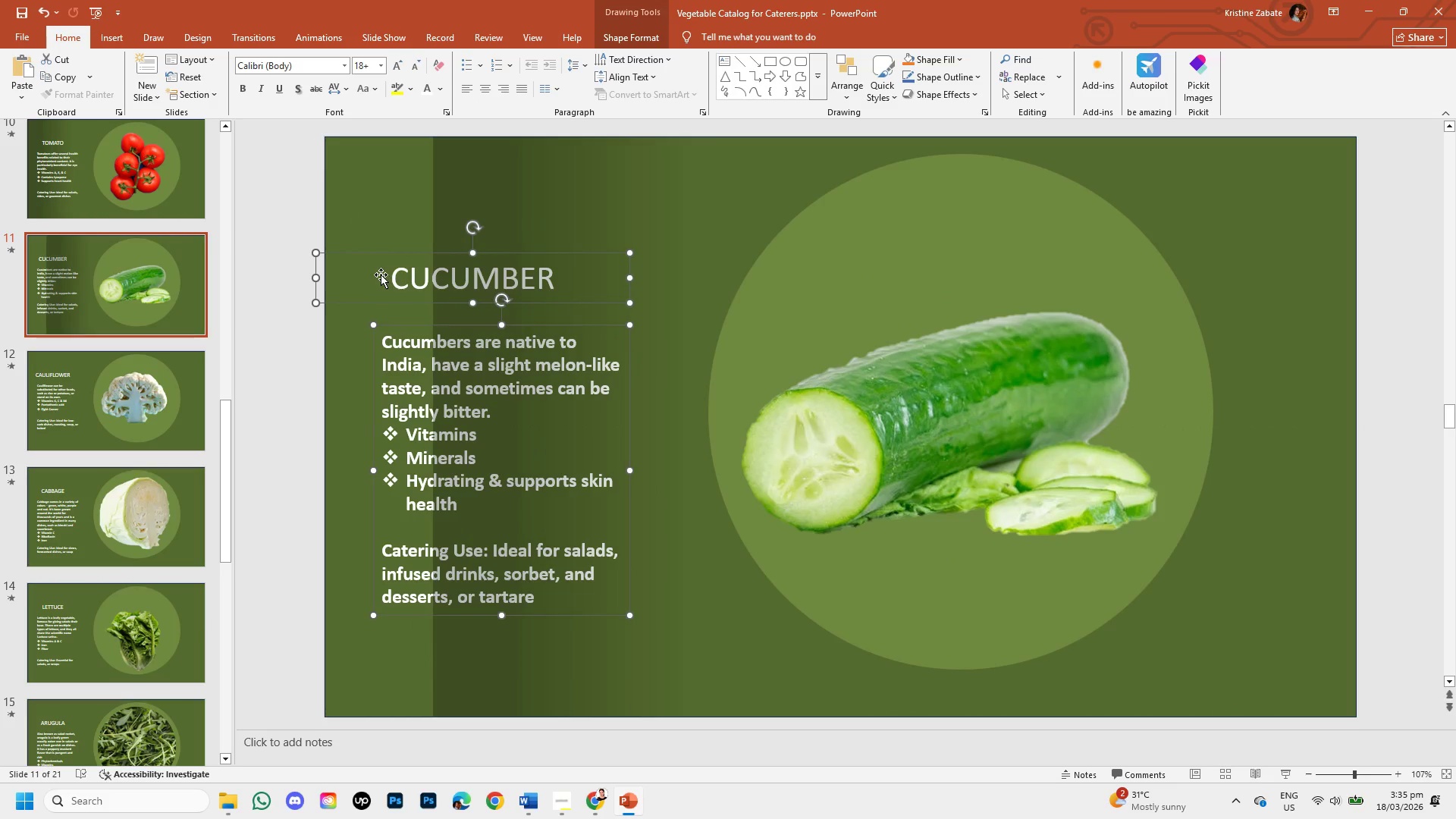 
right_click([381, 275])
 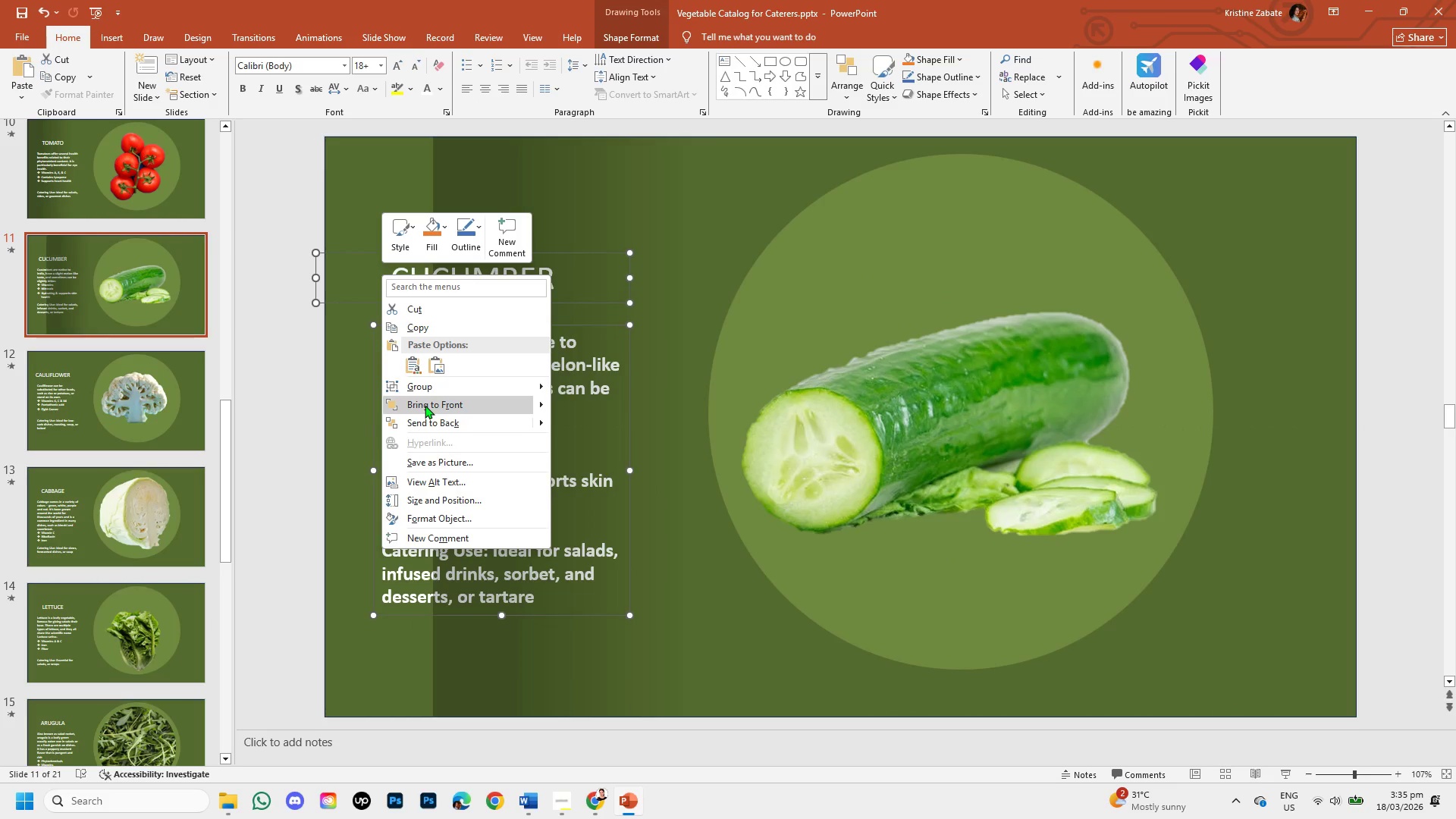 
left_click([425, 405])
 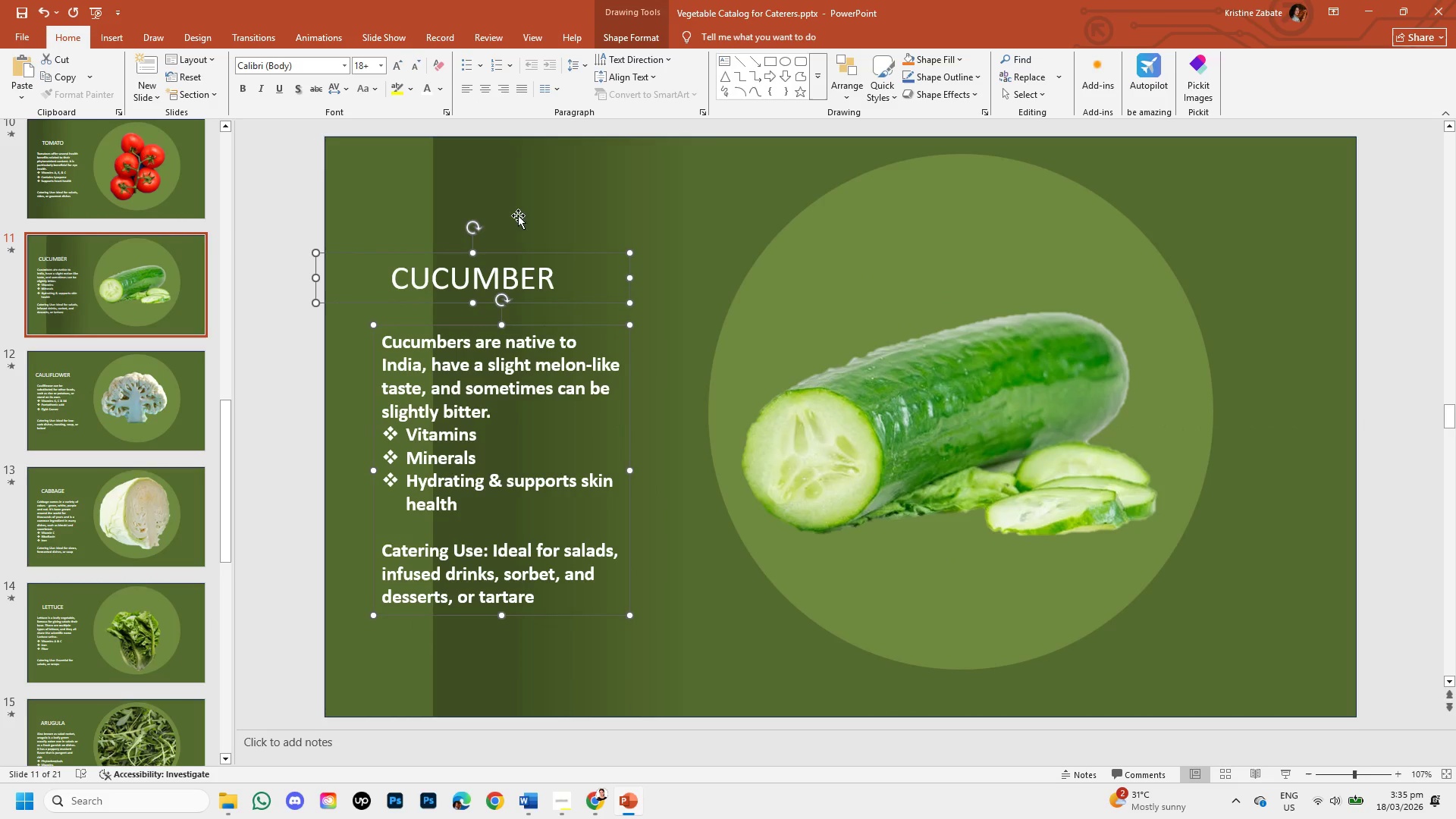 
left_click_drag(start_coordinate=[519, 196], to_coordinate=[410, 202])
 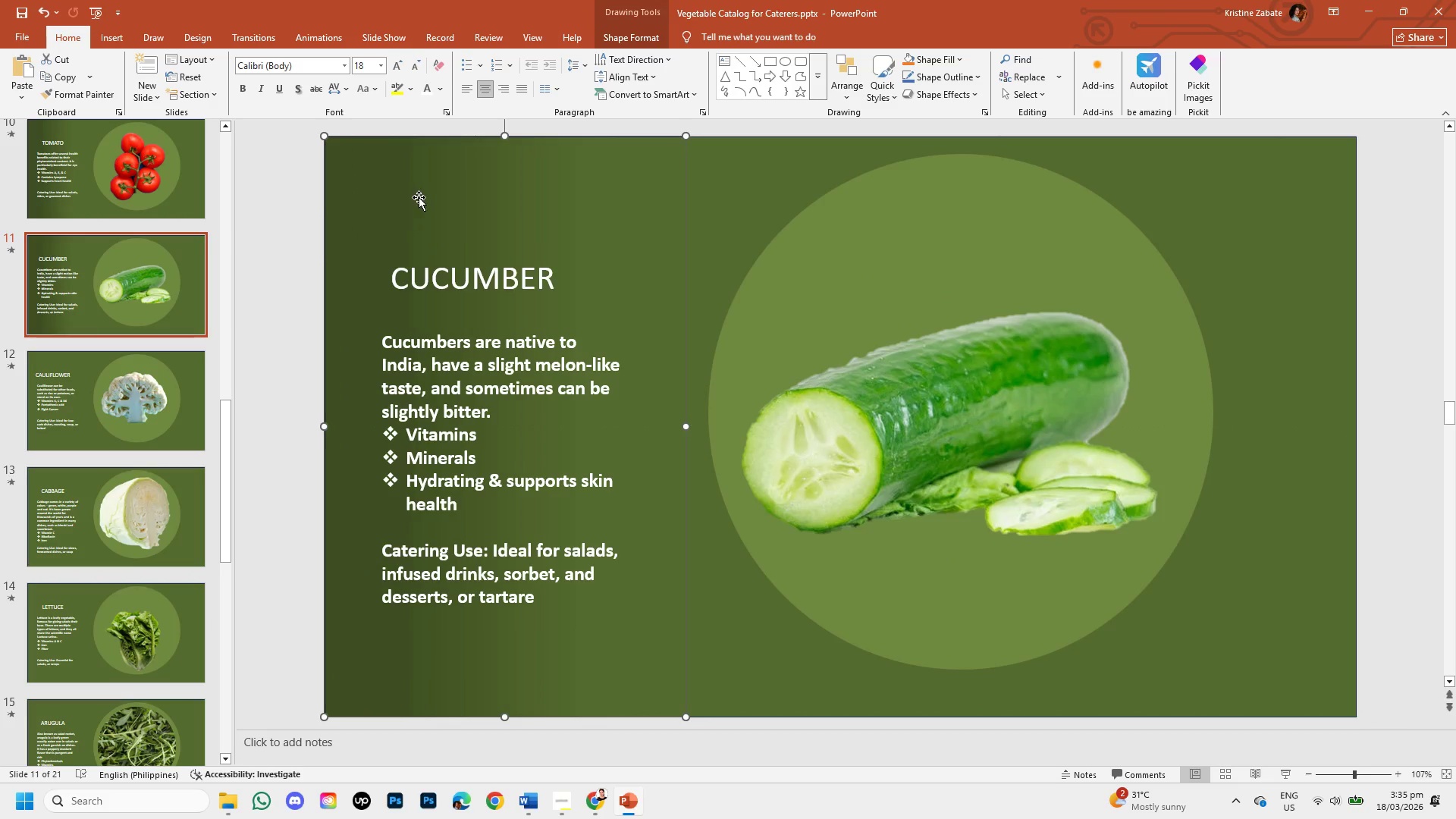 
left_click_drag(start_coordinate=[422, 189], to_coordinate=[425, 188])
 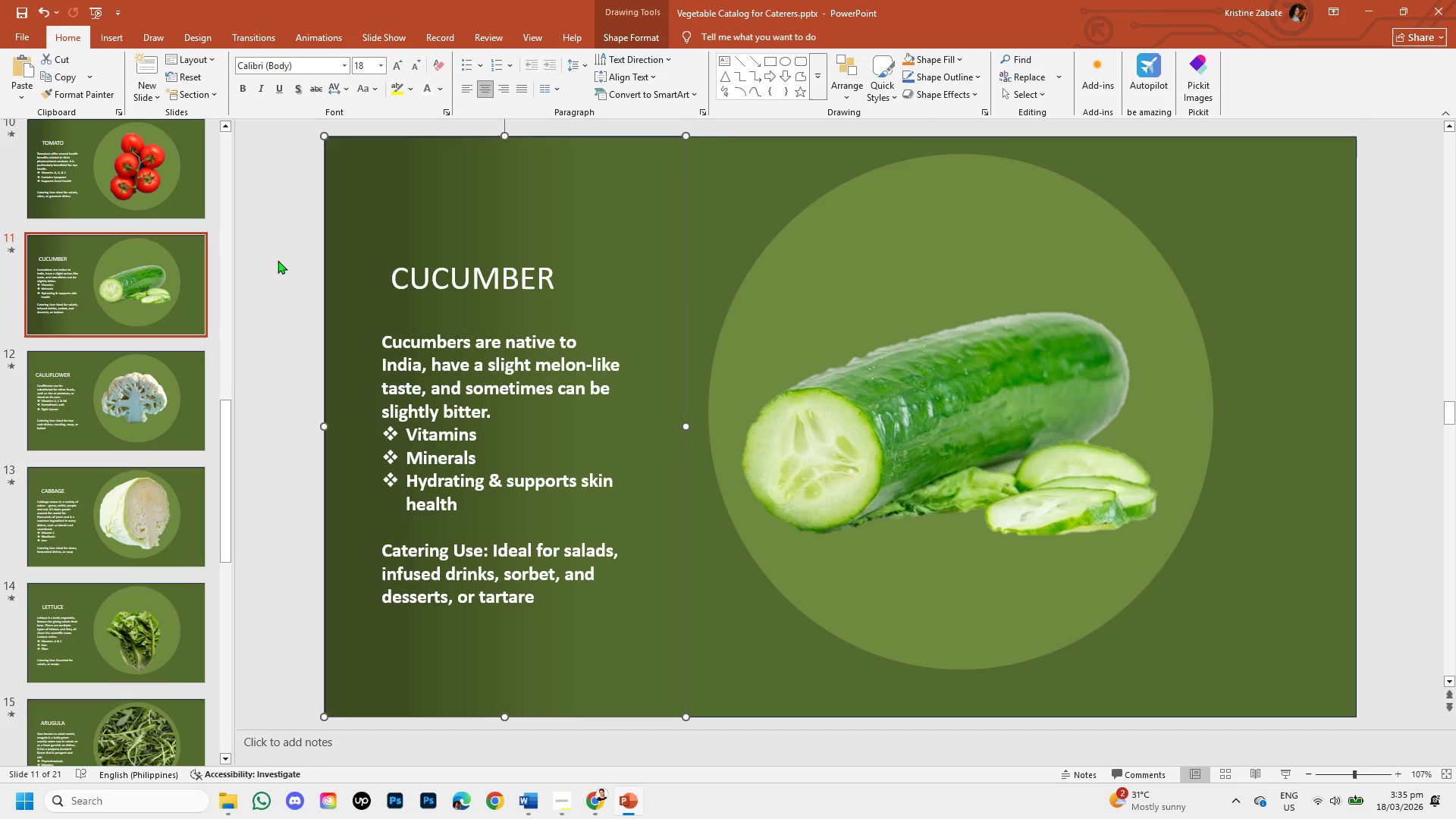 
left_click([276, 260])
 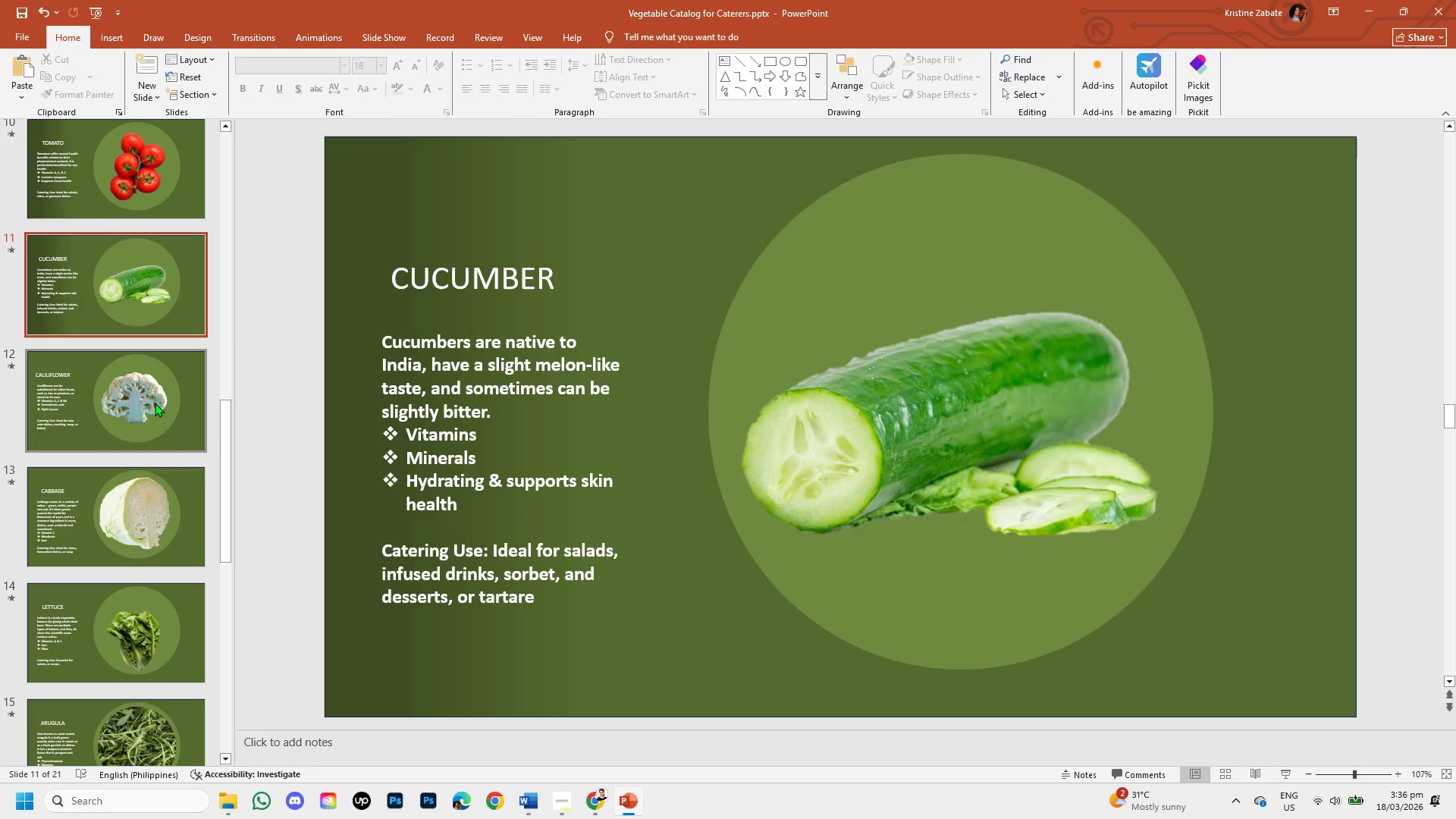 
left_click([155, 403])
 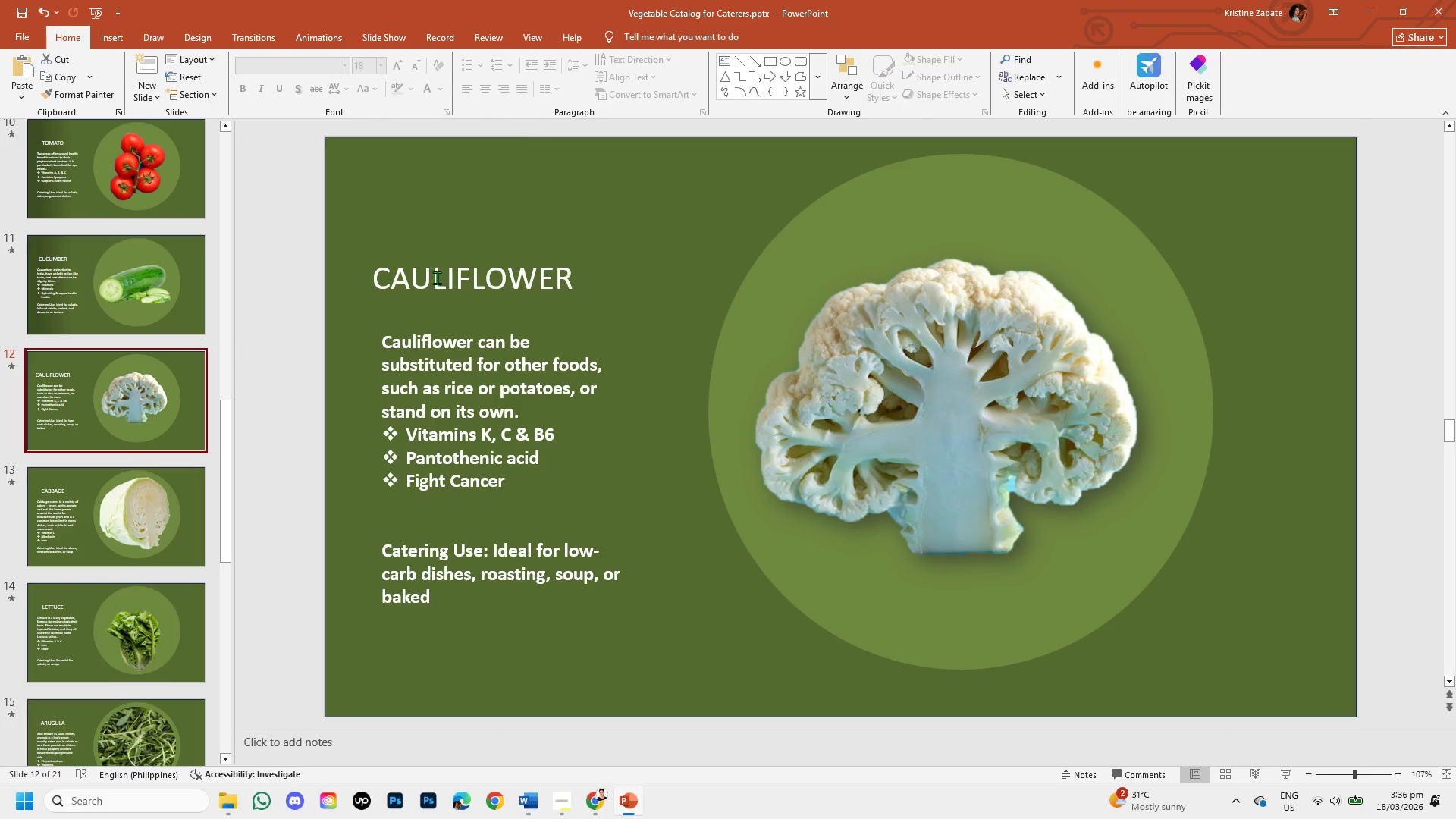 
key(Control+V)
 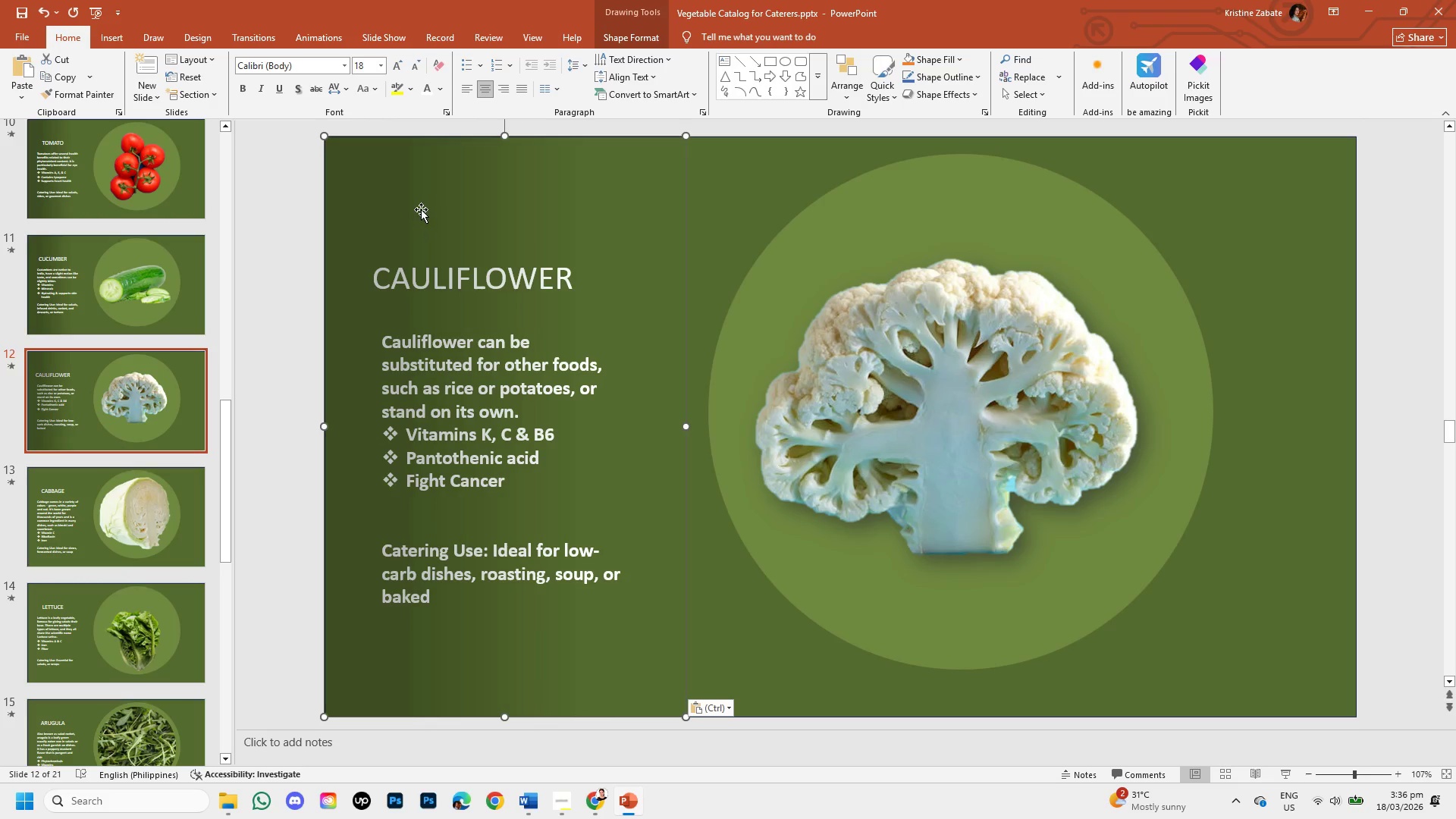 
left_click_drag(start_coordinate=[421, 207], to_coordinate=[517, 209])
 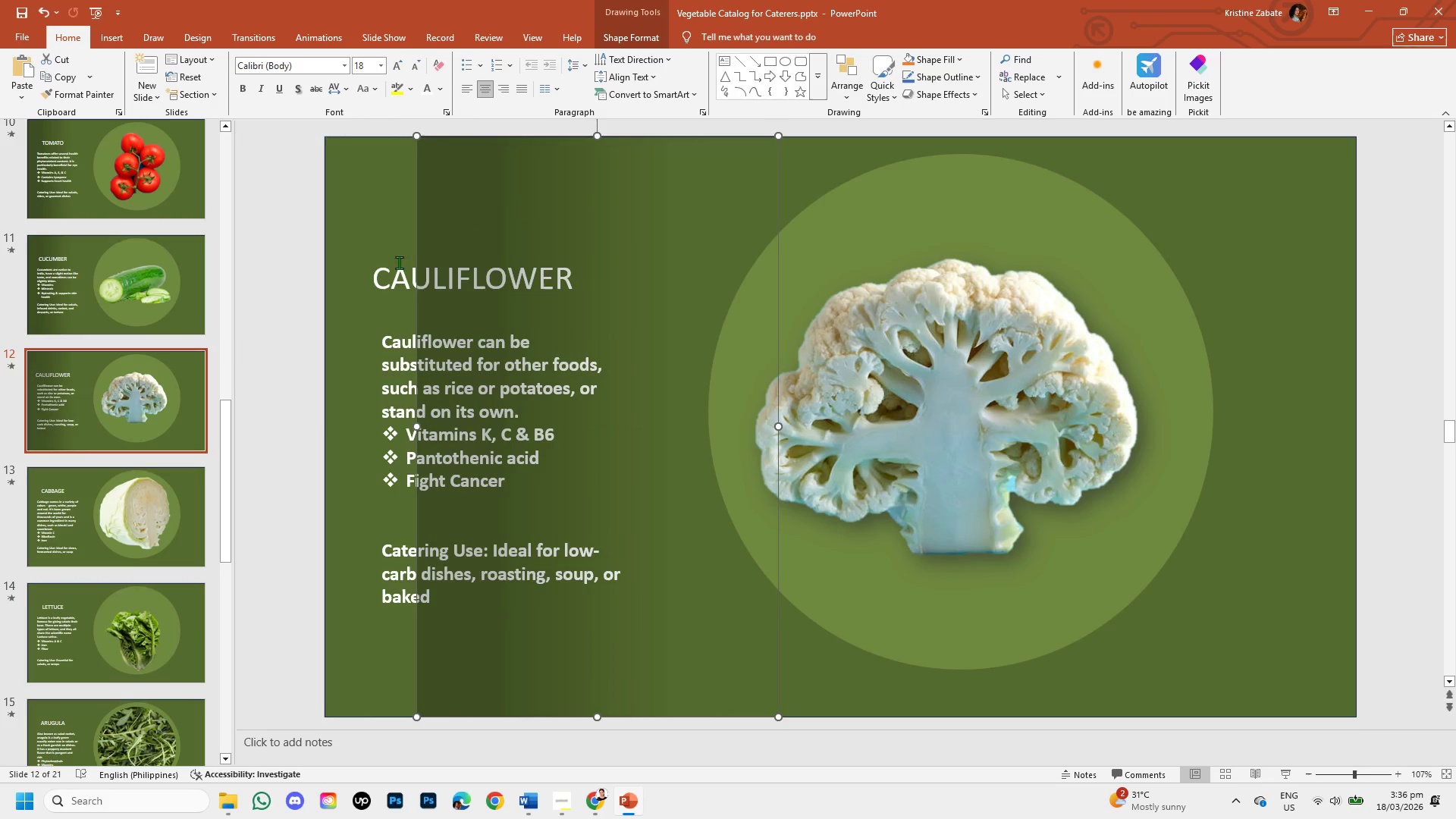 
hold_key(key=ShiftLeft, duration=0.78)
 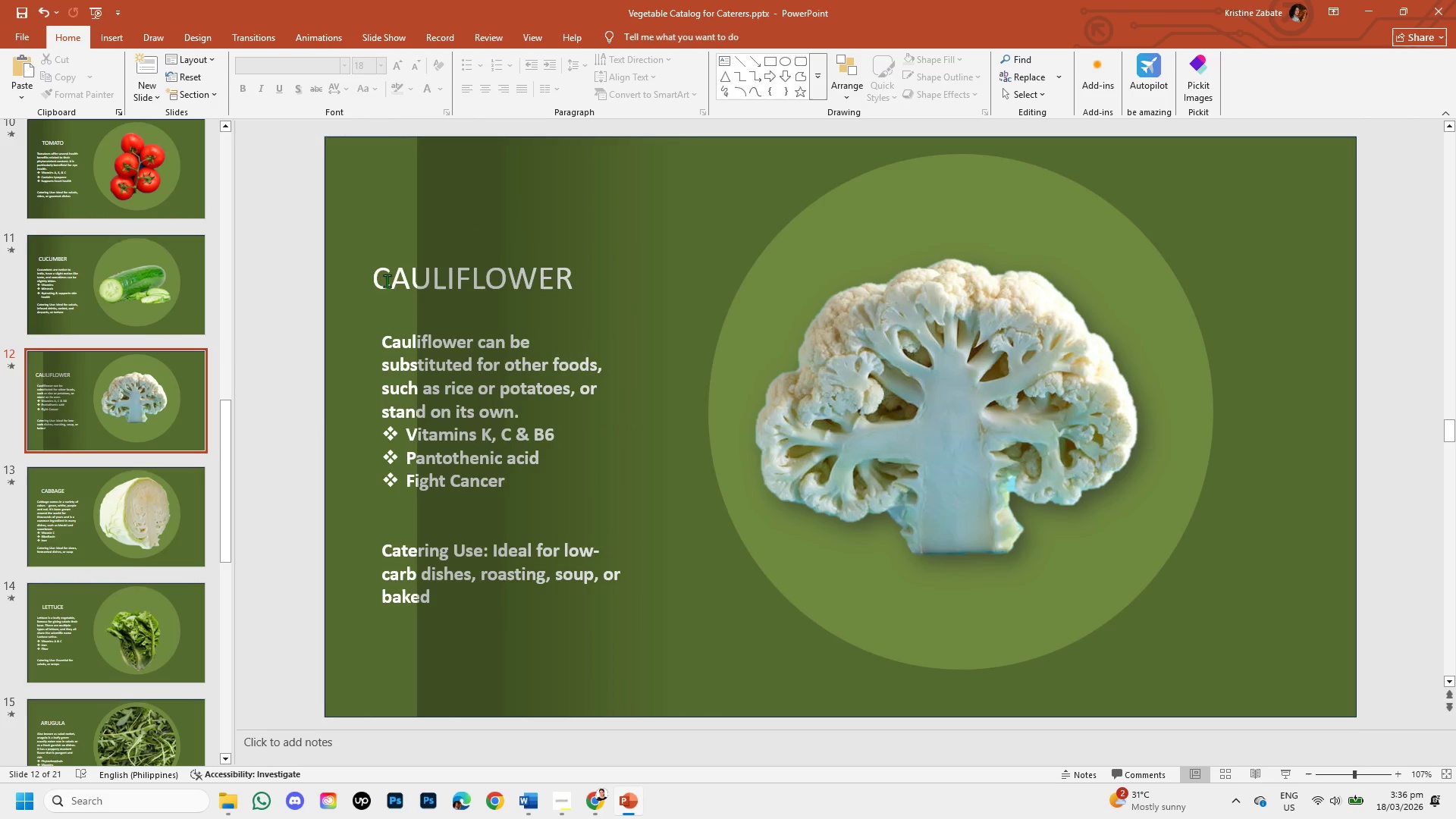 
hold_key(key=ShiftLeft, duration=1.5)
left_click([390, 276])
 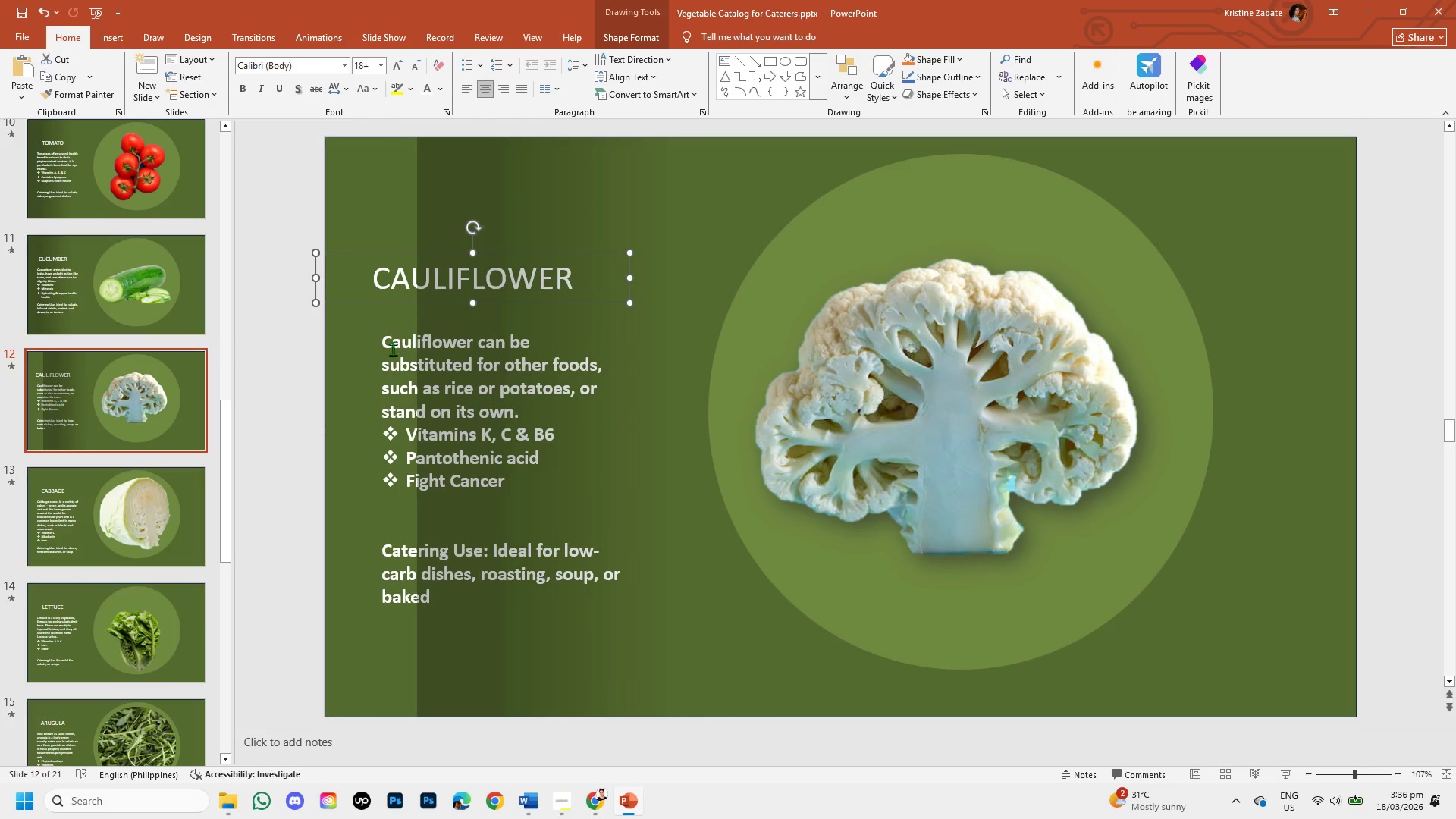 
left_click([393, 350])
 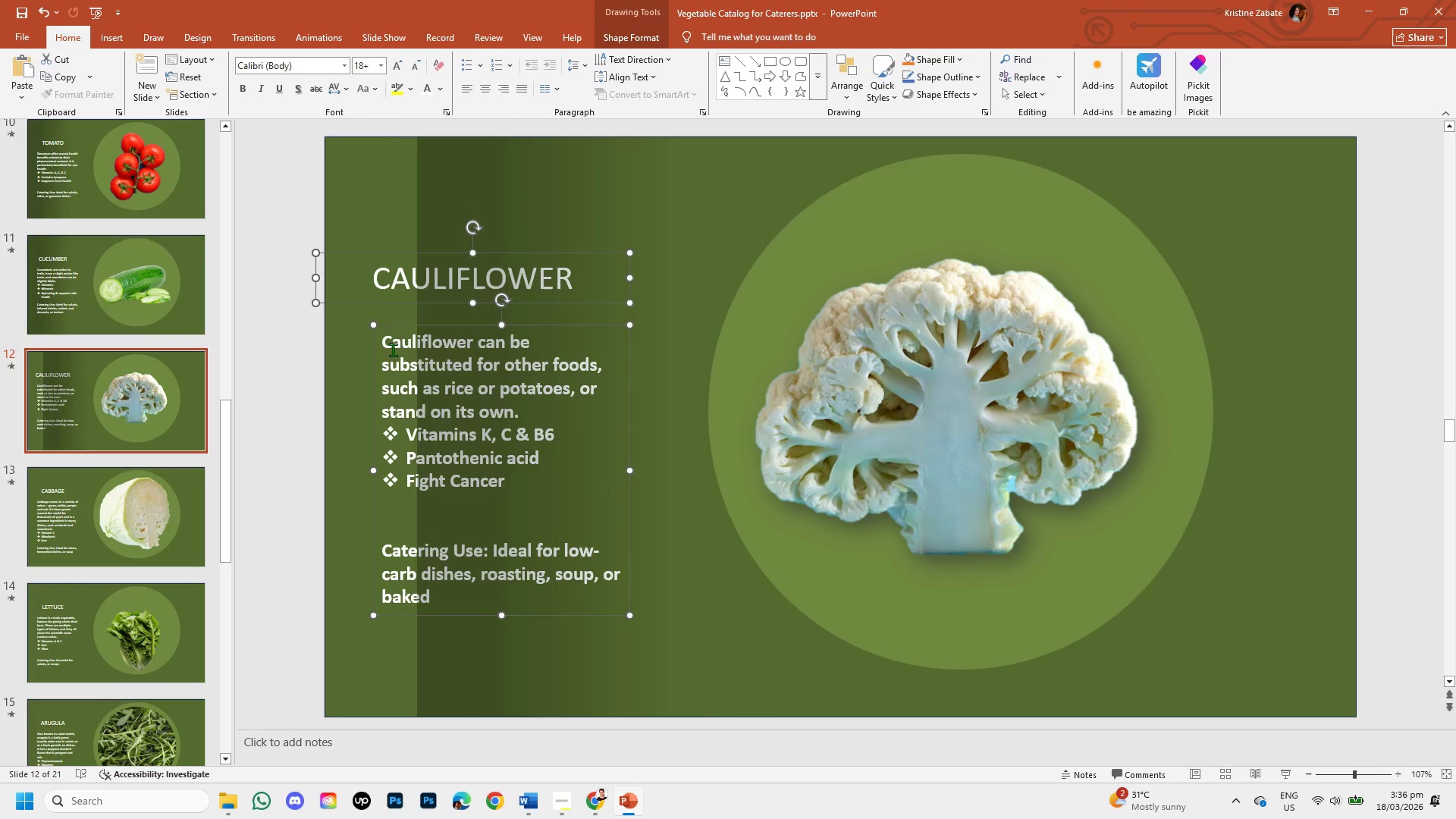 
right_click([393, 350])
 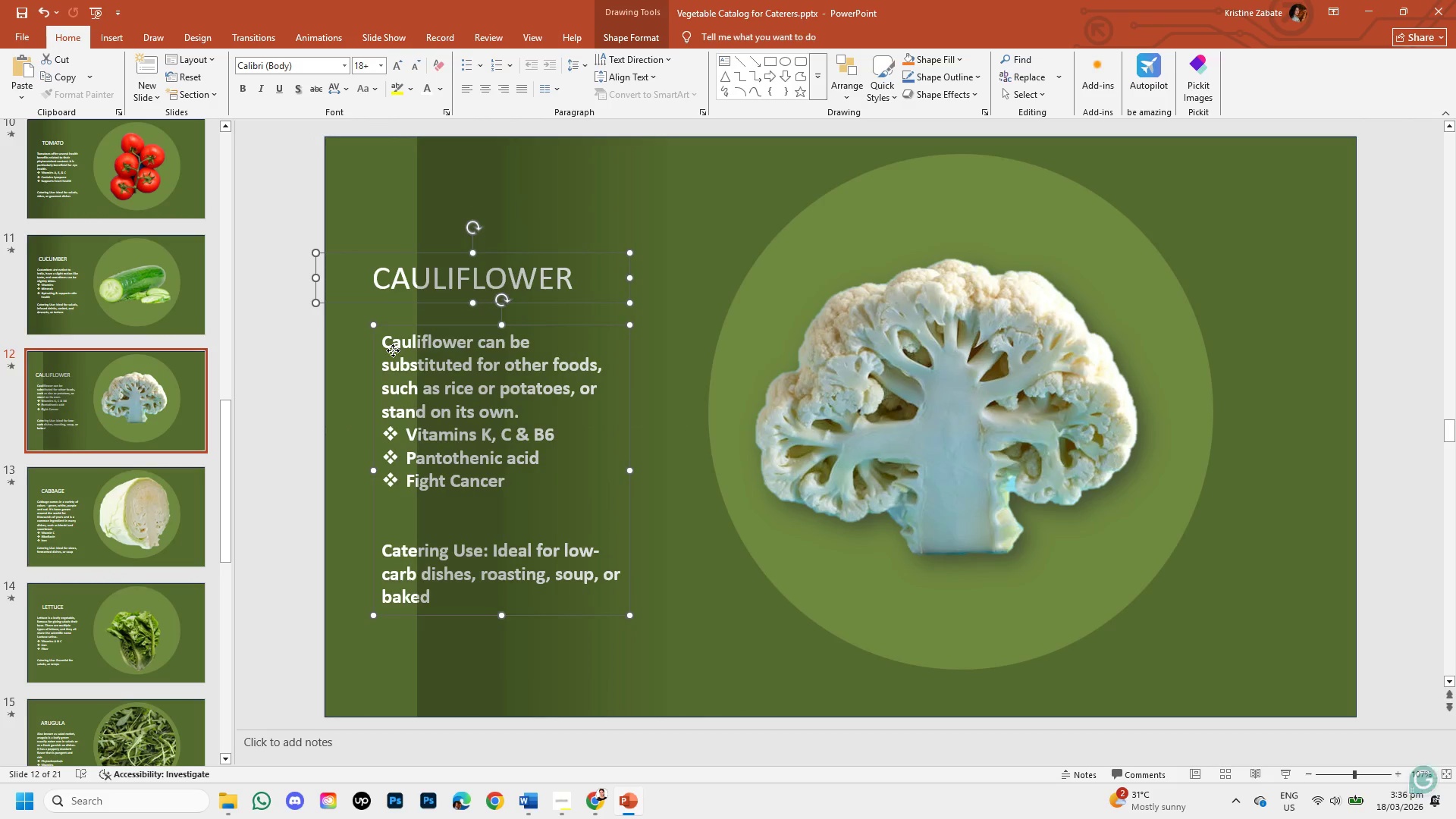 
key(Shift+ShiftLeft)
 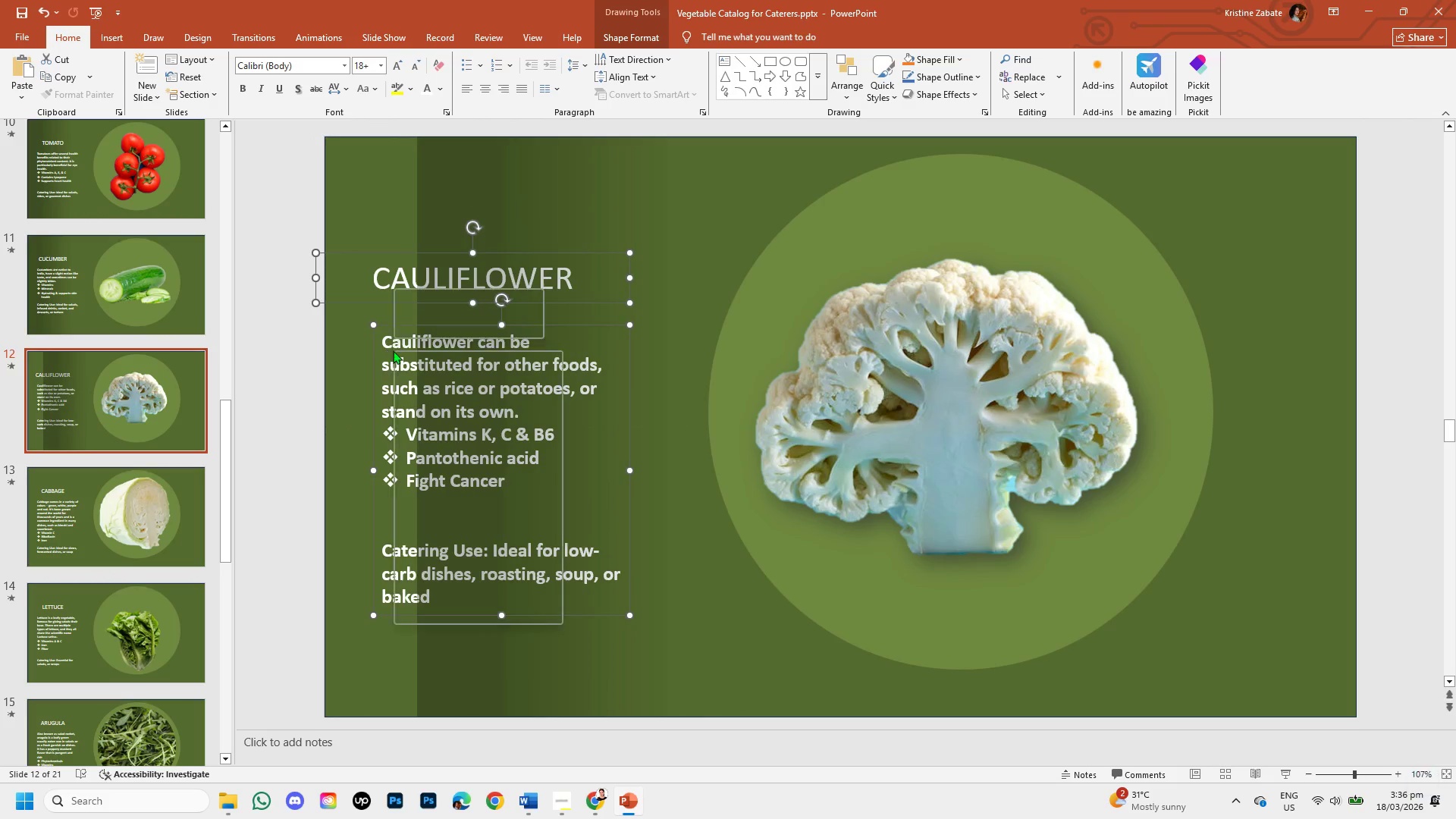 
key(Shift+ShiftLeft)
 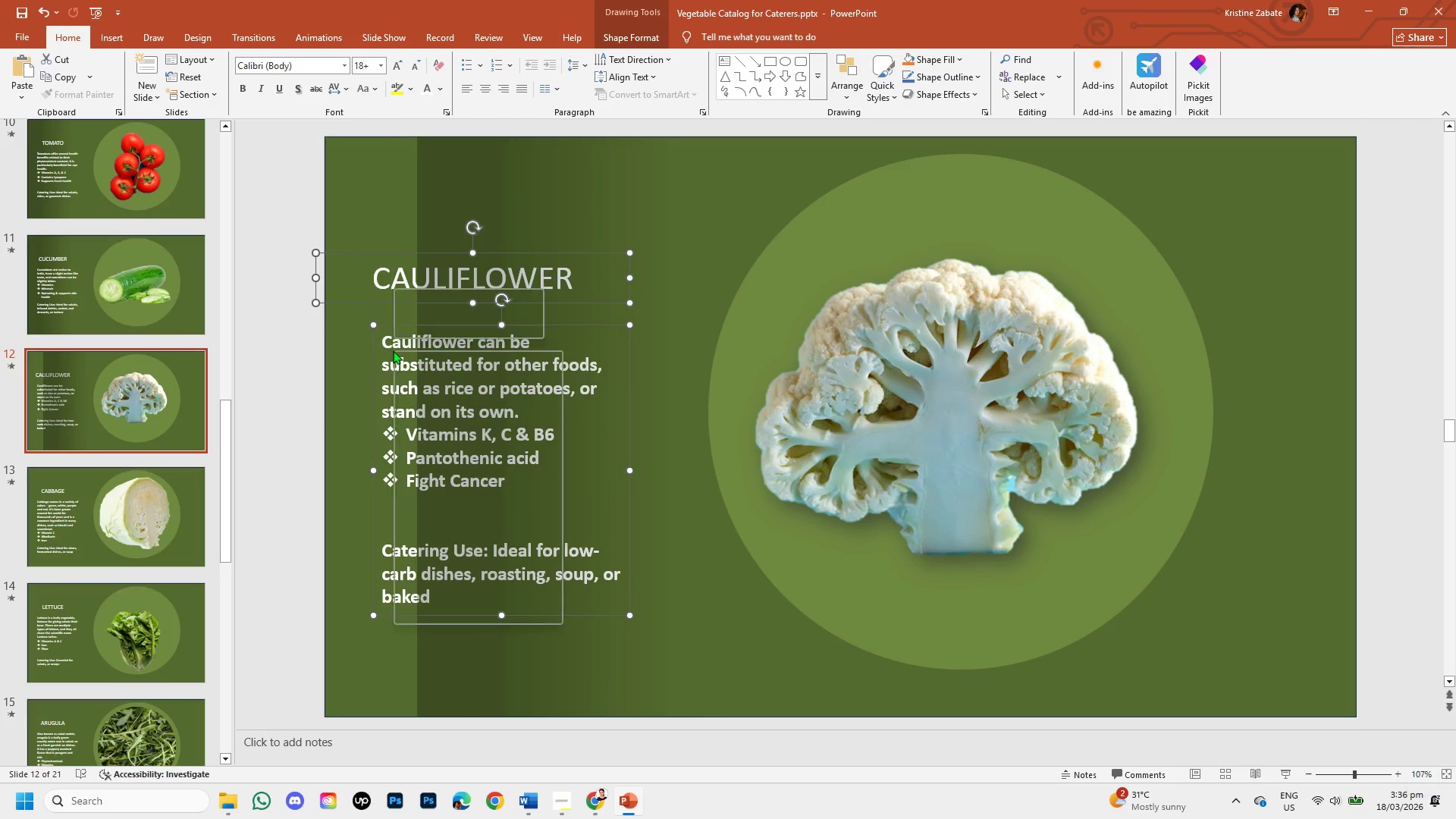 
key(Shift+ShiftLeft)
 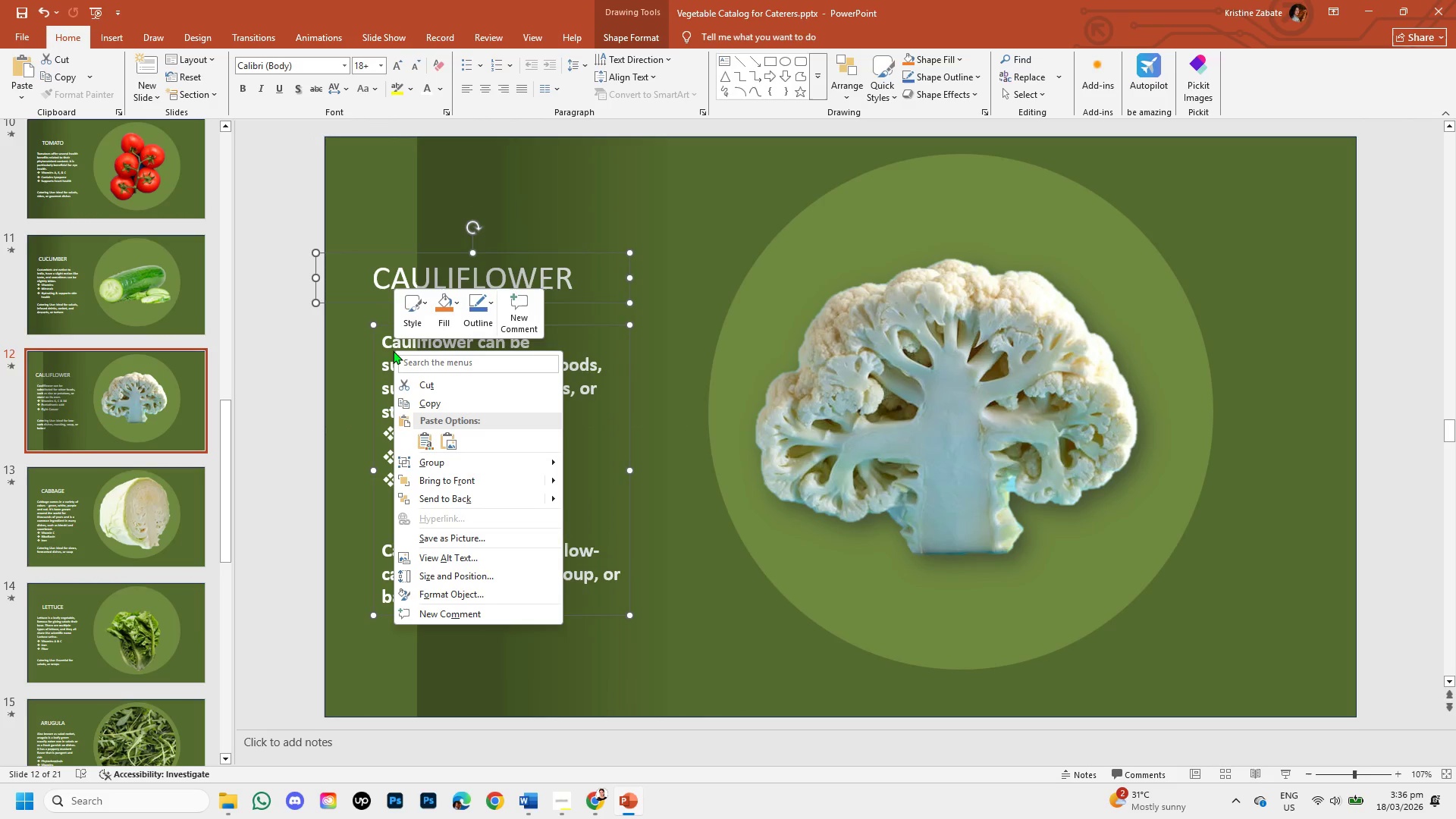 
key(Shift+ShiftLeft)
 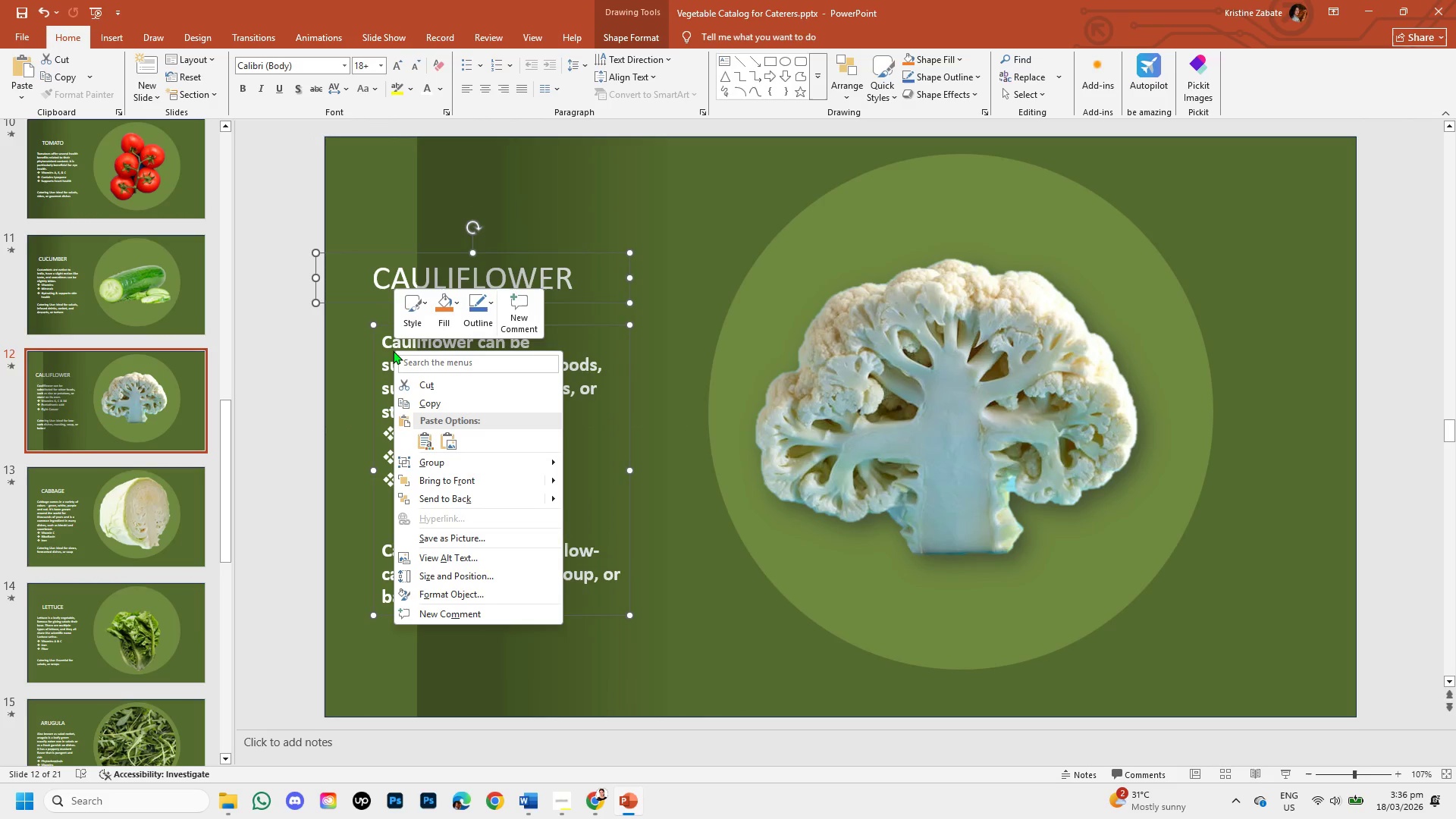 
left_click([463, 476])
 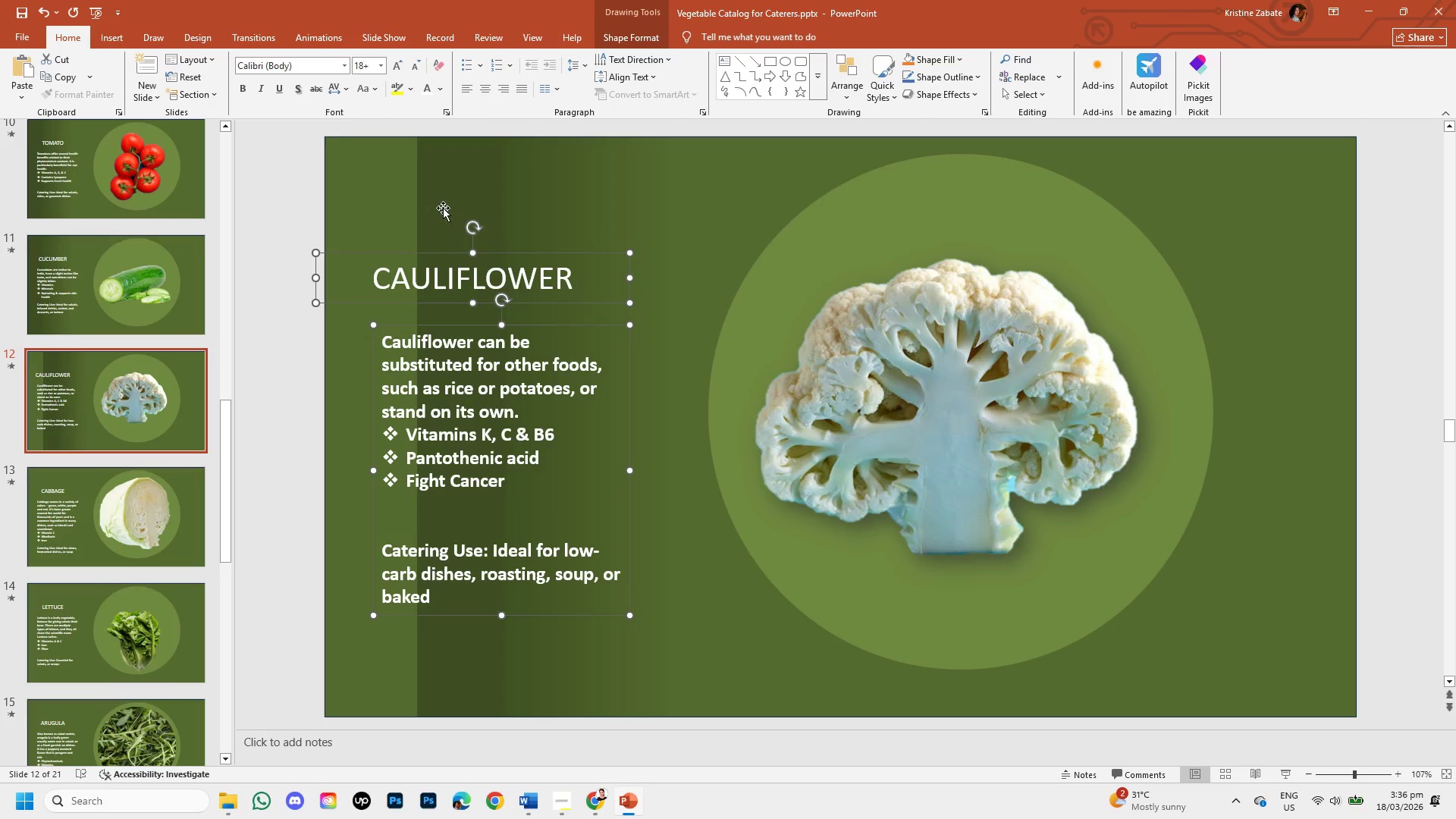 
left_click([438, 163])
 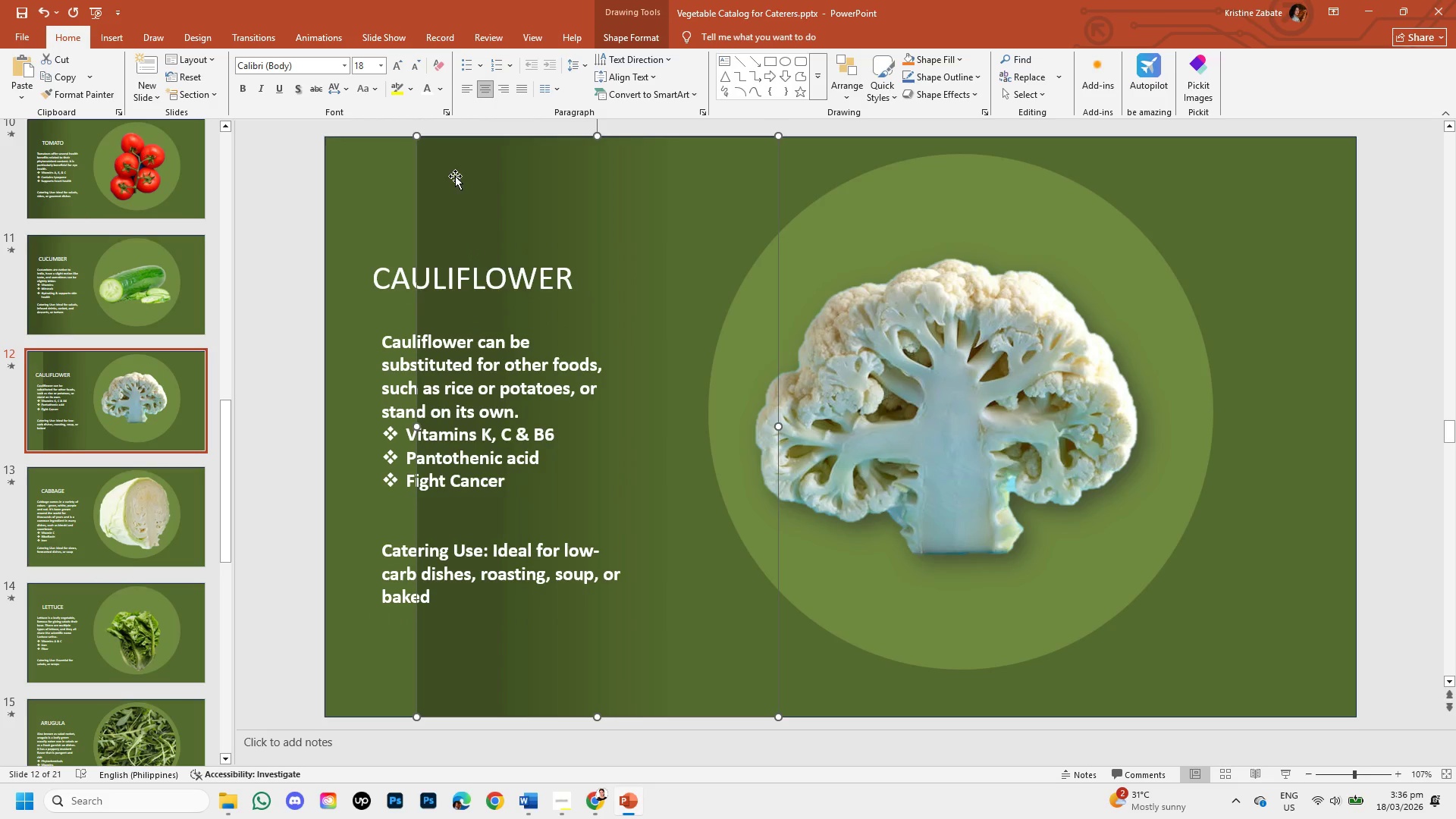 
left_click_drag(start_coordinate=[455, 176], to_coordinate=[363, 174])
 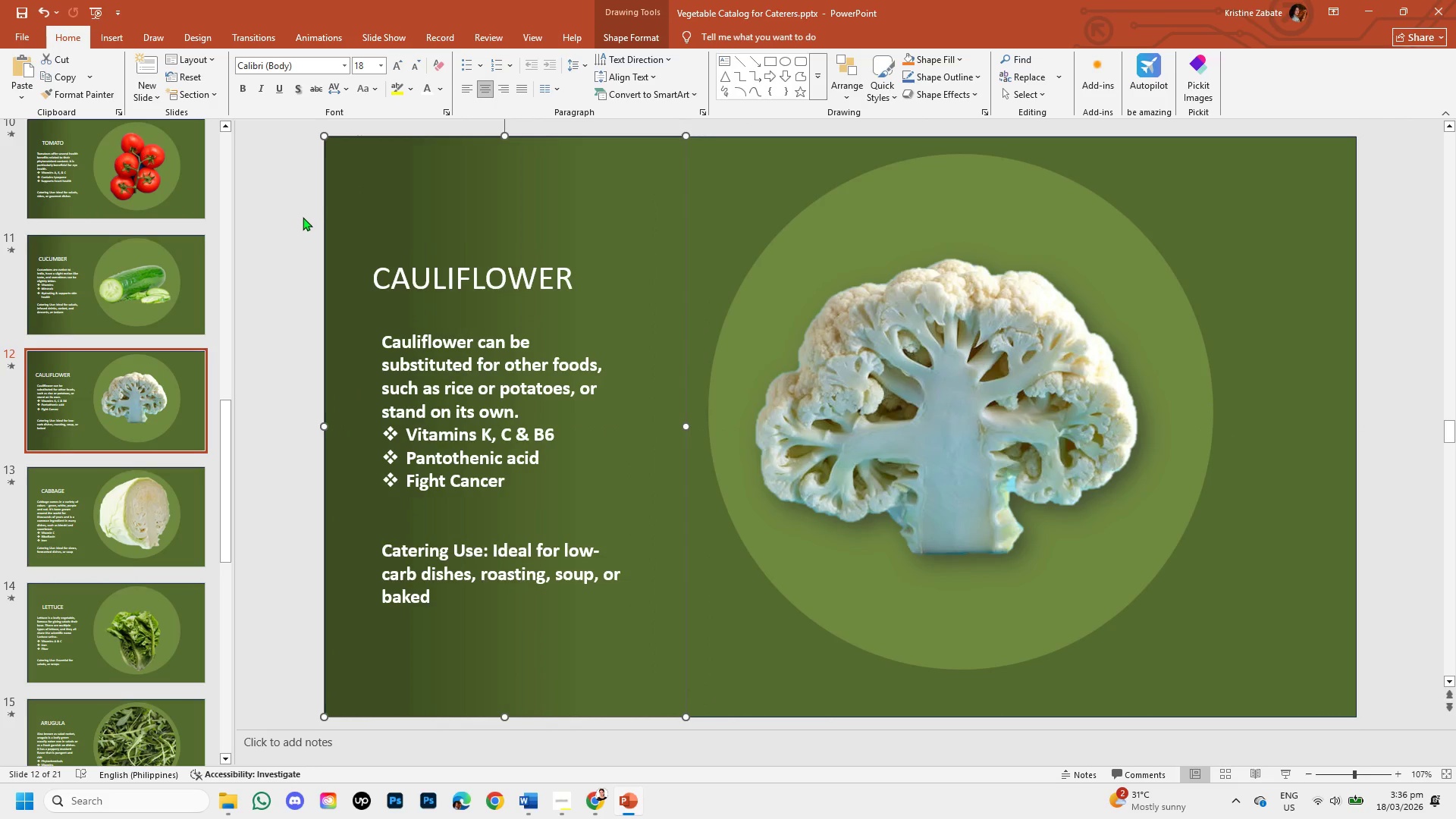 
left_click([303, 217])
 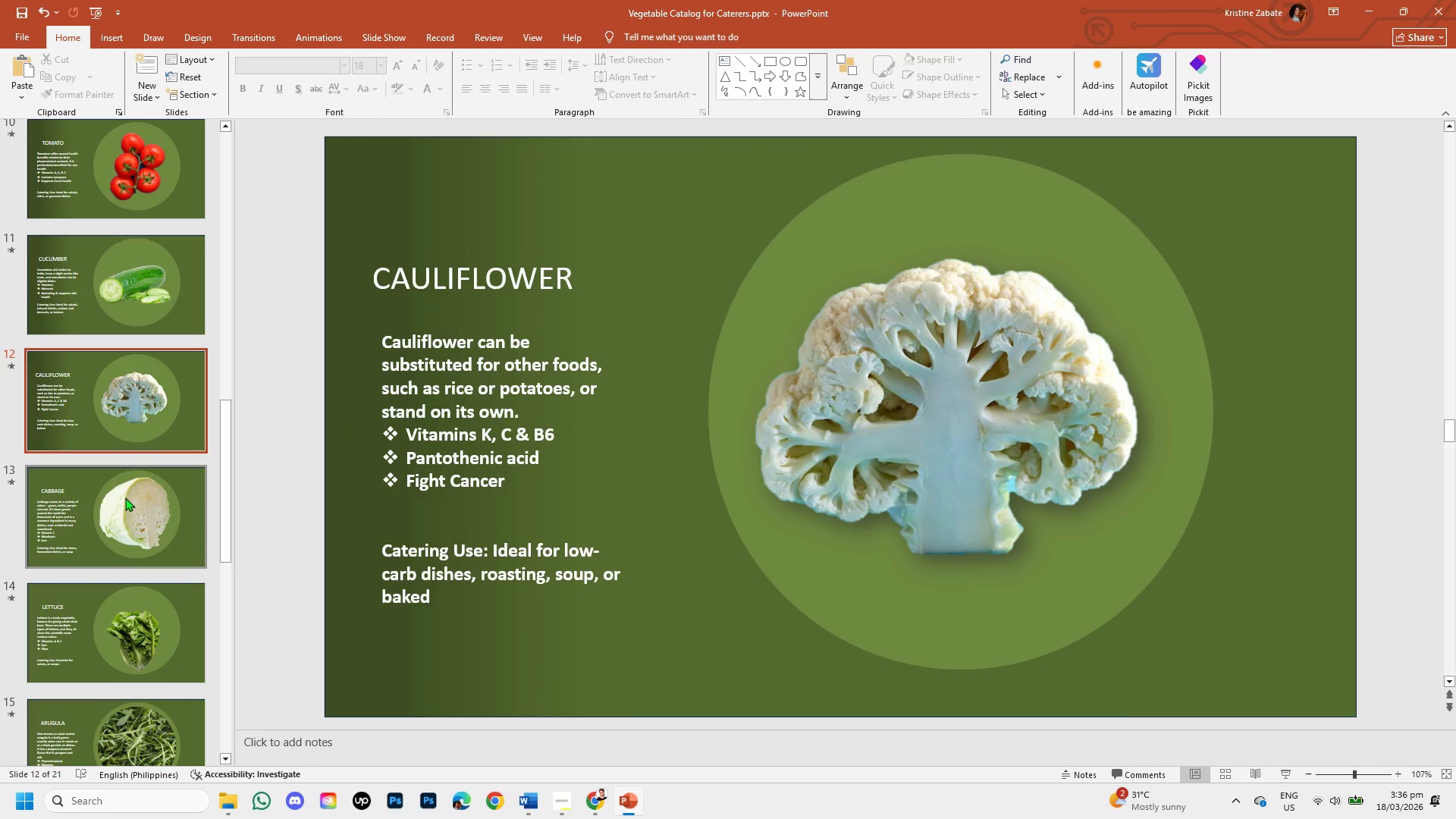 
left_click([125, 497])
 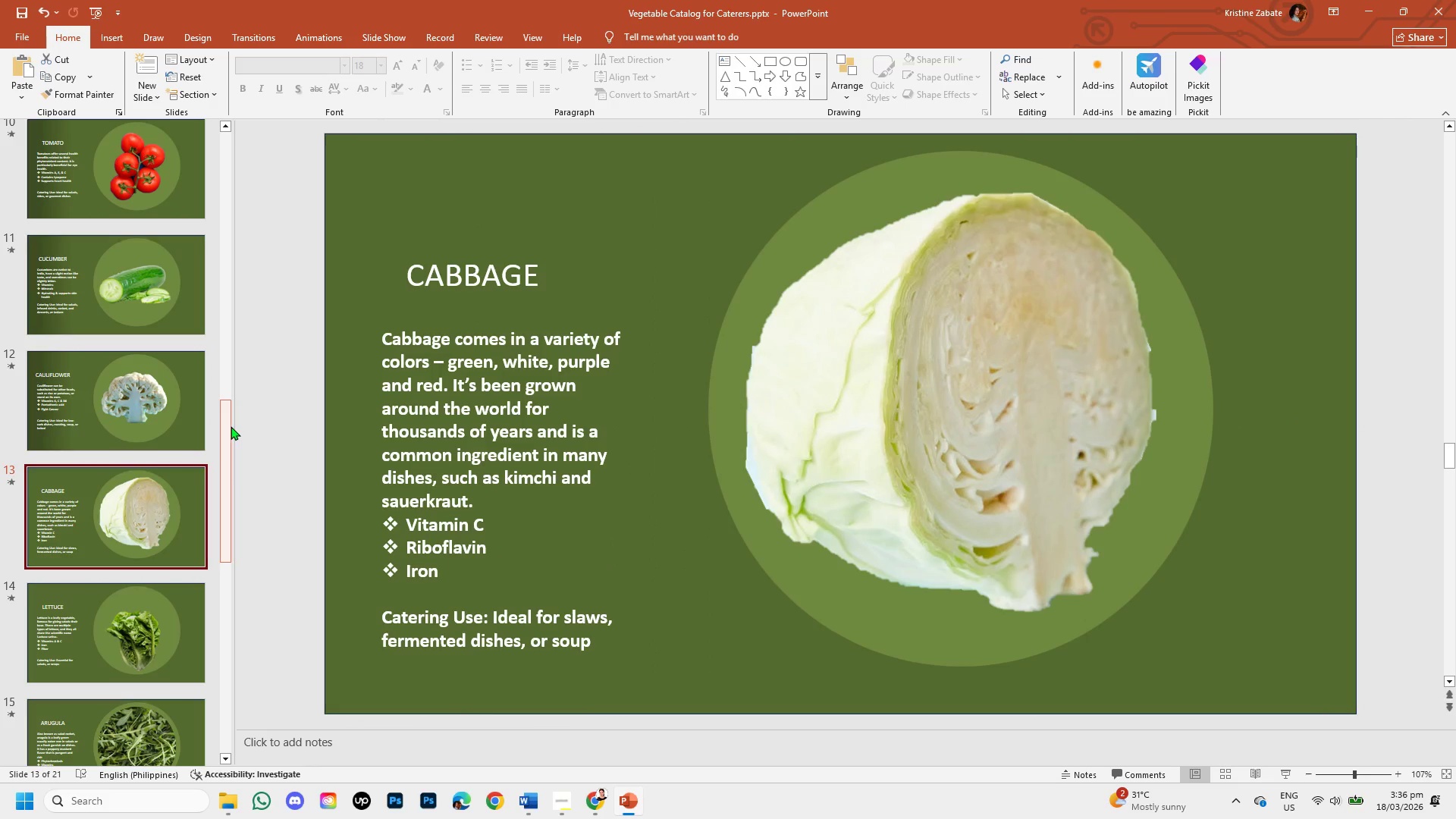 
left_click_drag(start_coordinate=[231, 426], to_coordinate=[226, 472])
 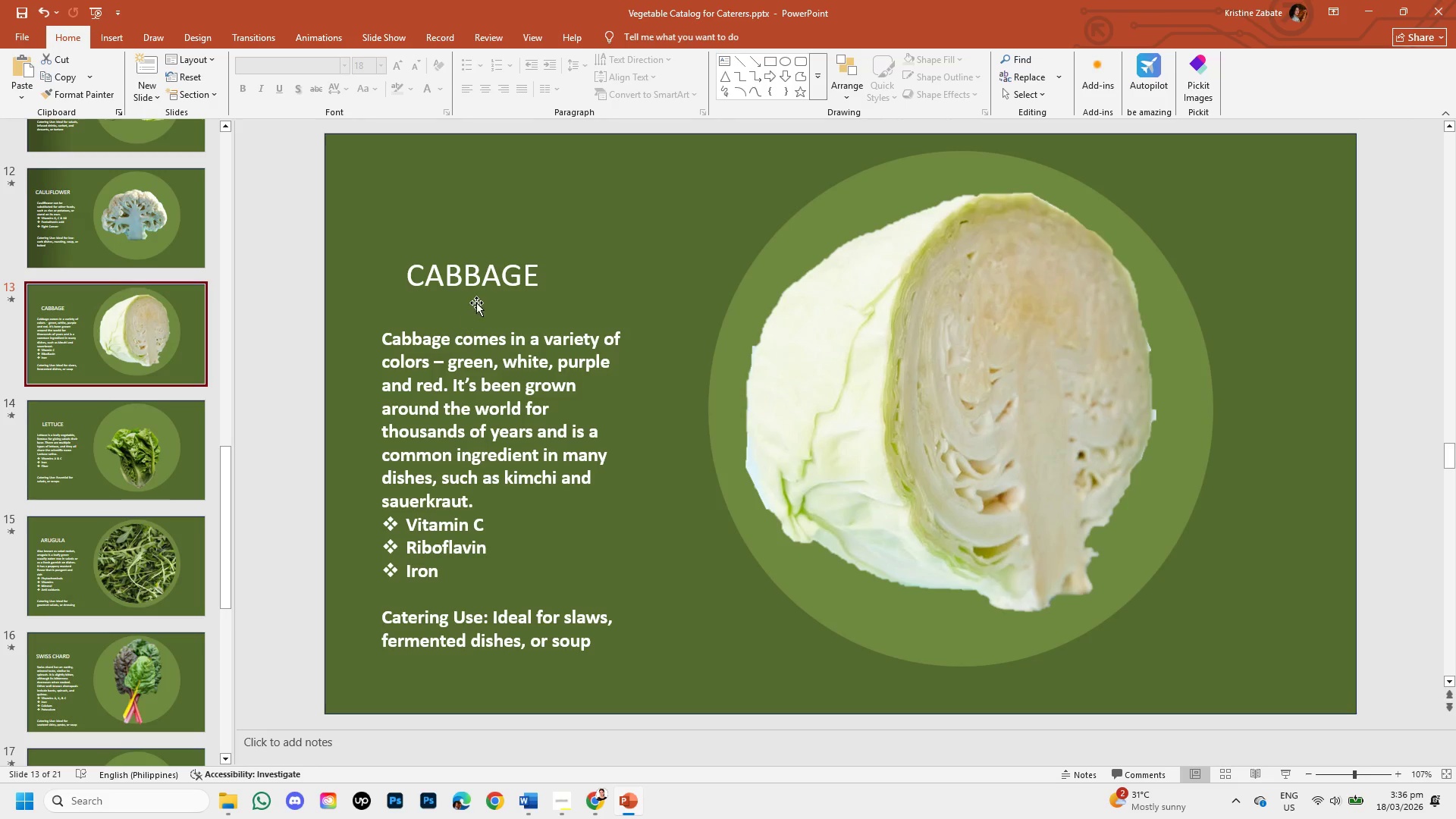 
key(Control+V)
 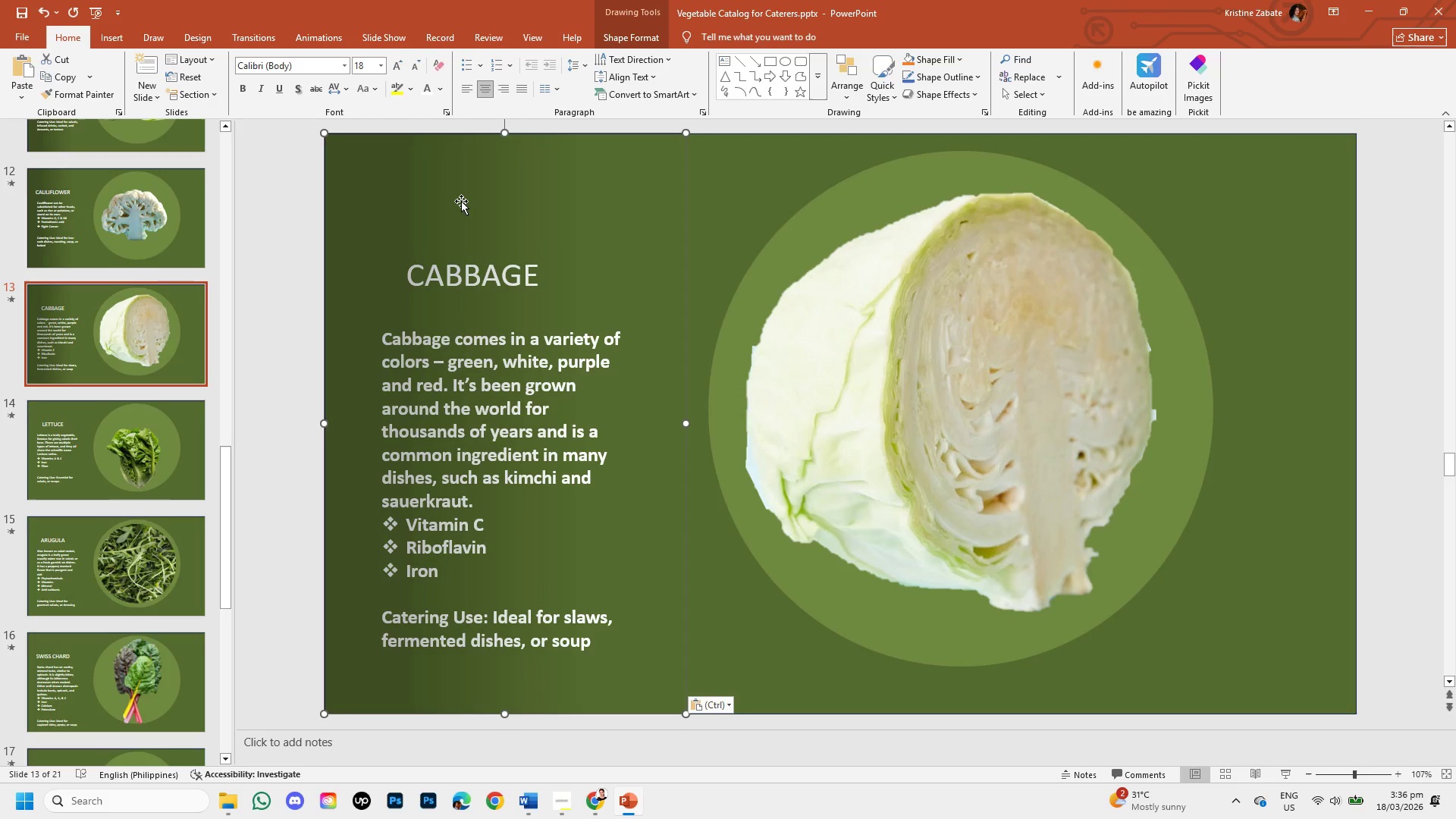 
left_click_drag(start_coordinate=[461, 201], to_coordinate=[503, 199])
 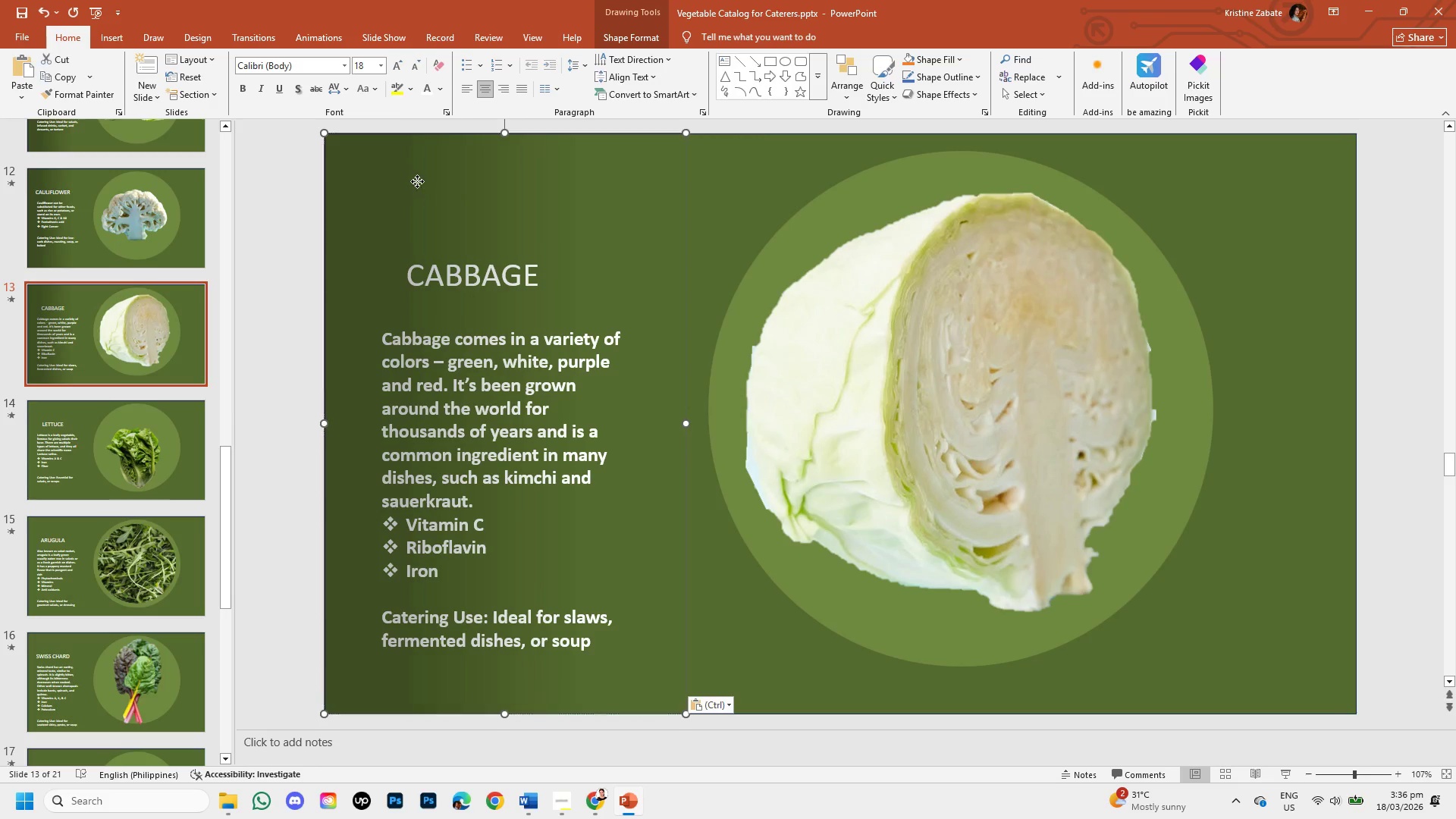 
left_click_drag(start_coordinate=[417, 181], to_coordinate=[513, 184])
 